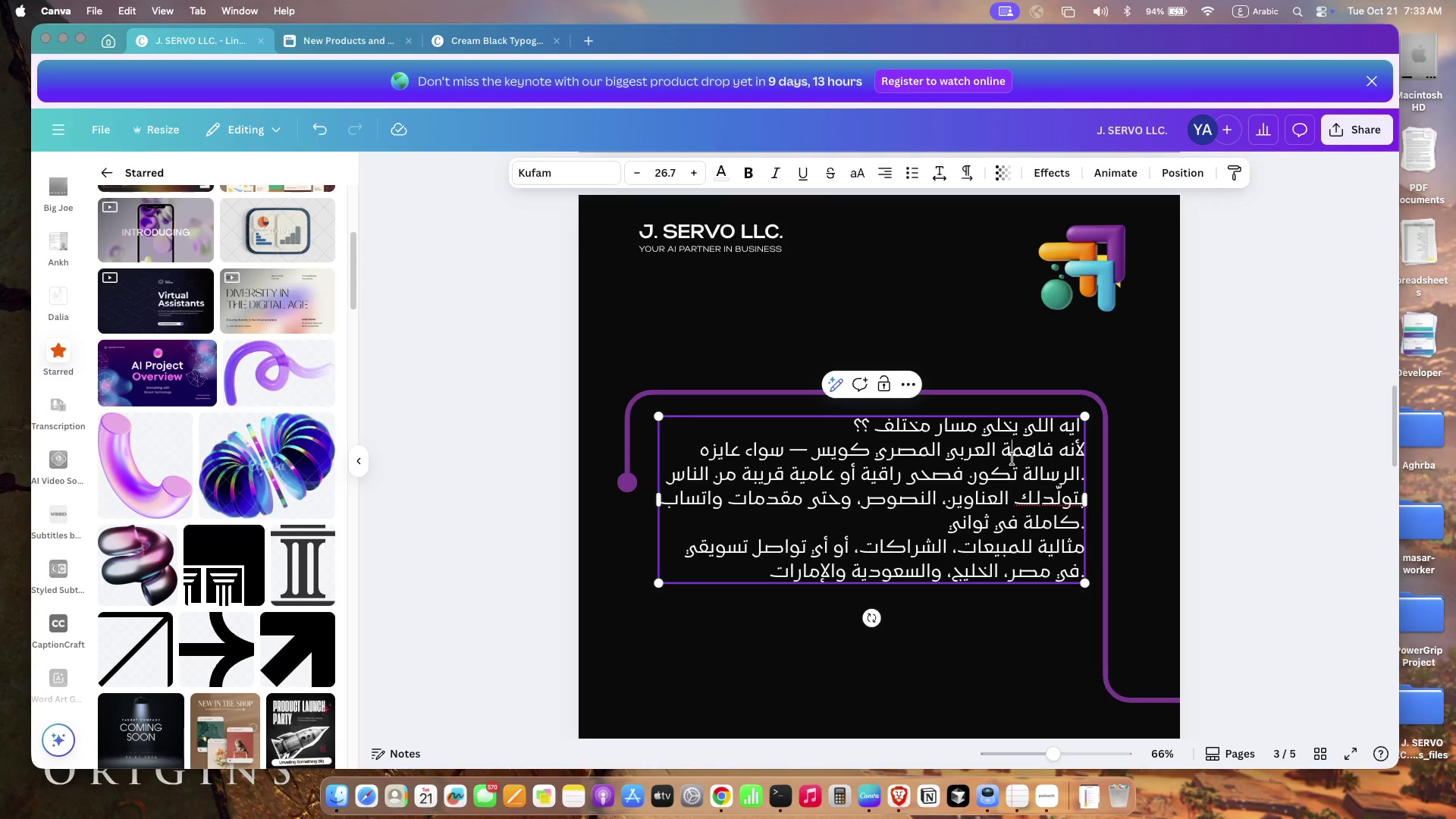 
left_click([1012, 459])
 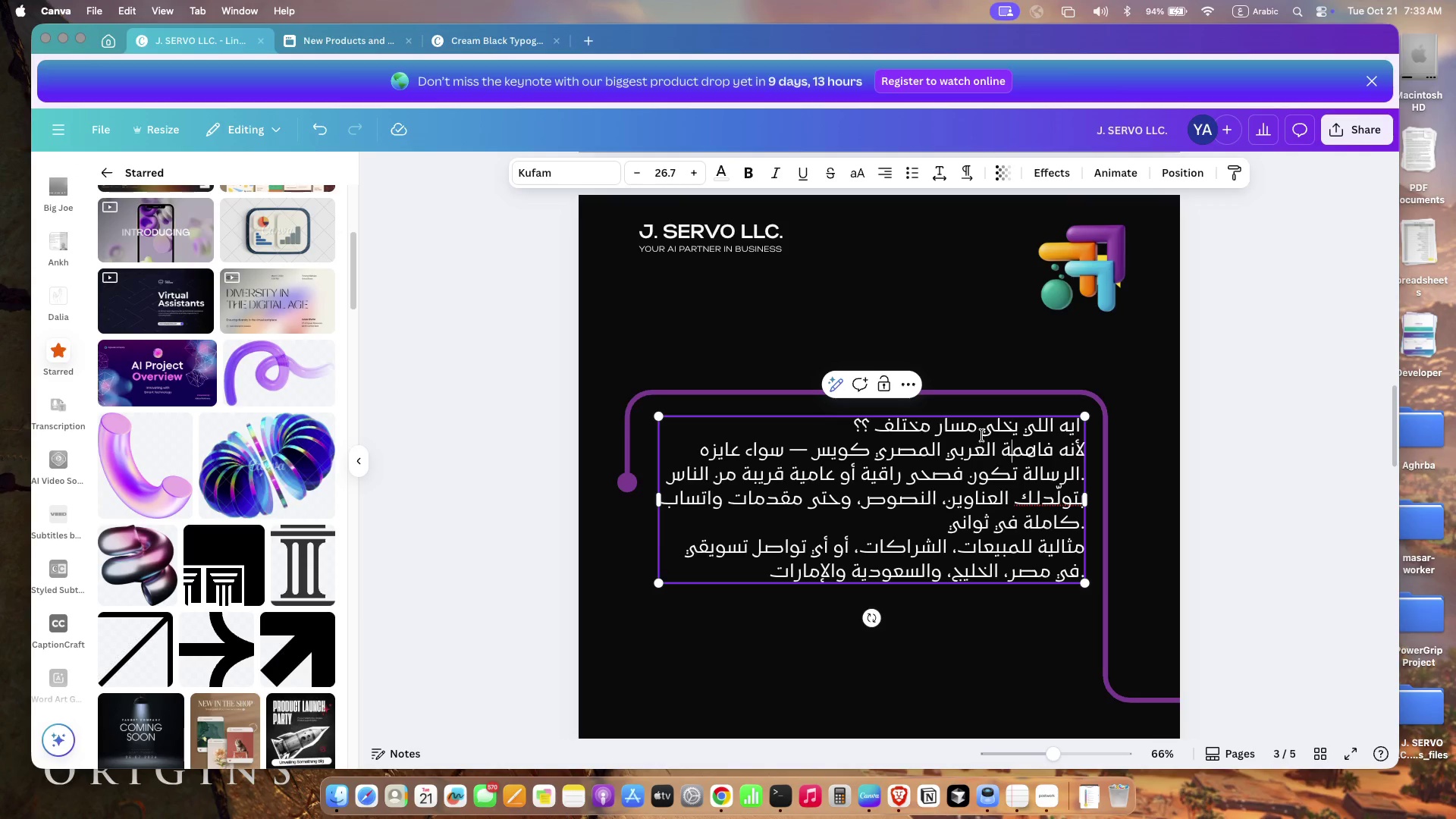 
left_click([981, 428])
 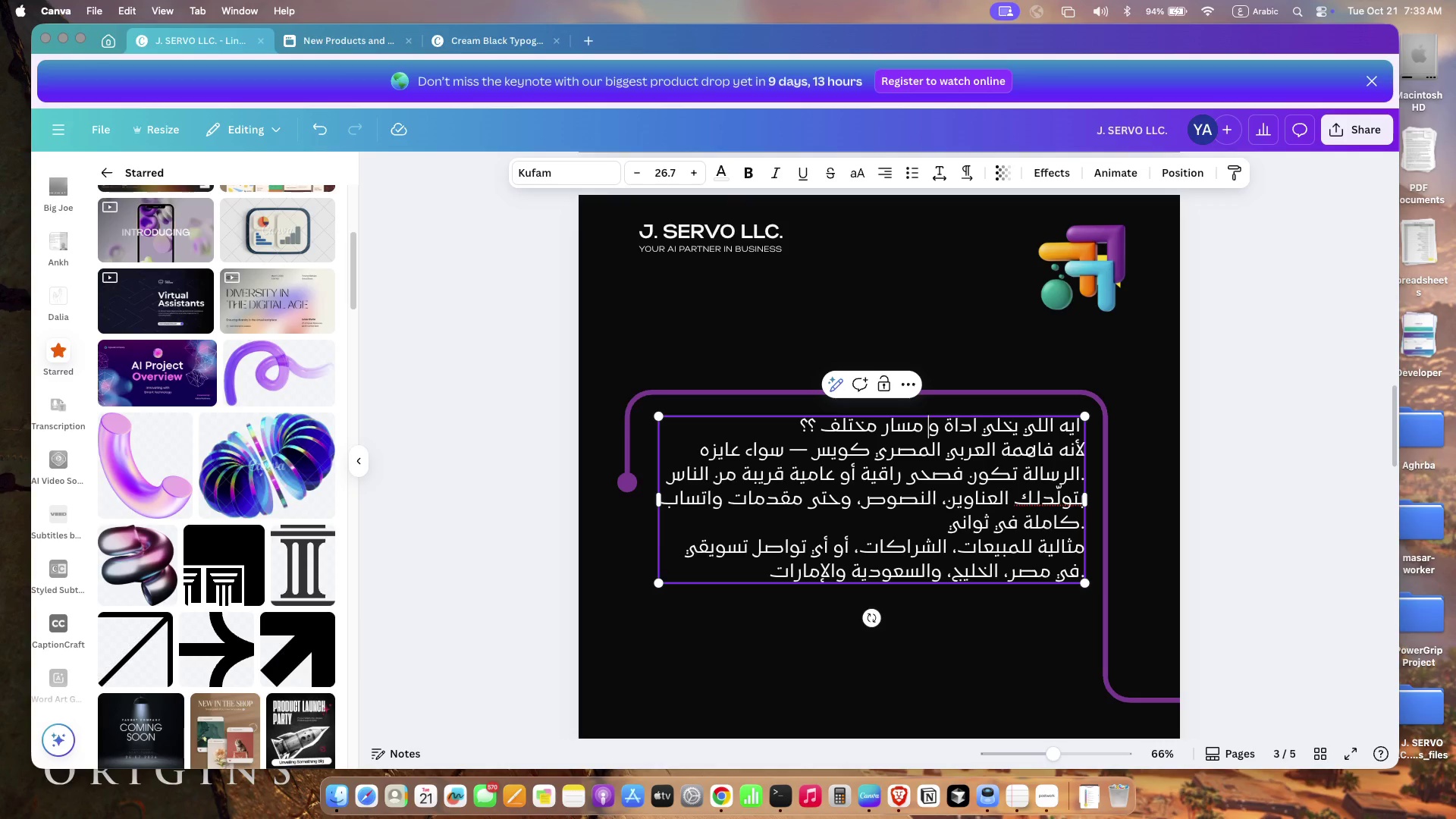 
type( hvh] nd)
key(Backspace)
key(Backspace)
type(m)
key(Backspace)
type(n)
key(Backspace)
type(n)
key(Backspace)
type(bv)
key(Backspace)
type(d)
 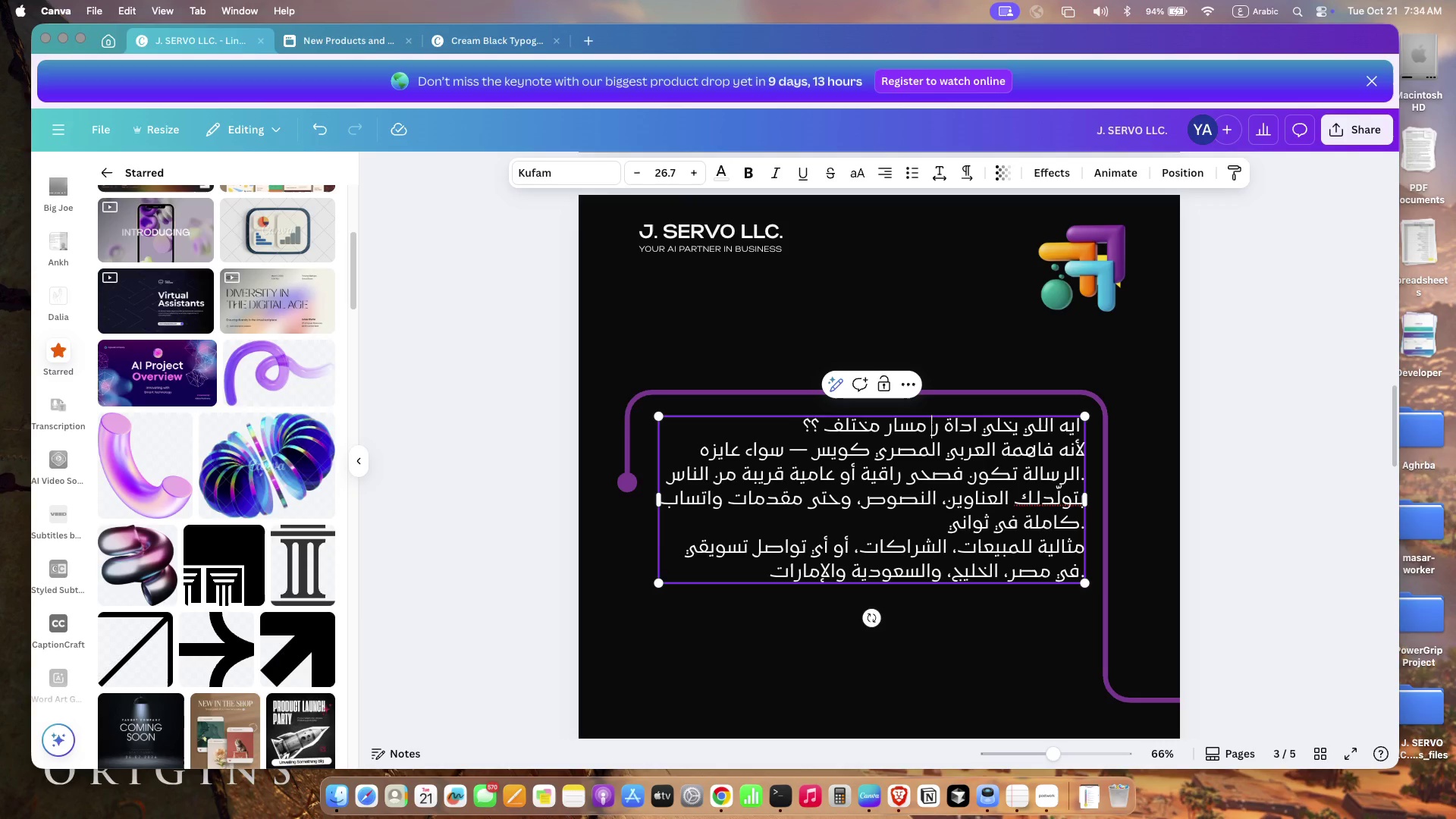 
left_click([815, 432])
 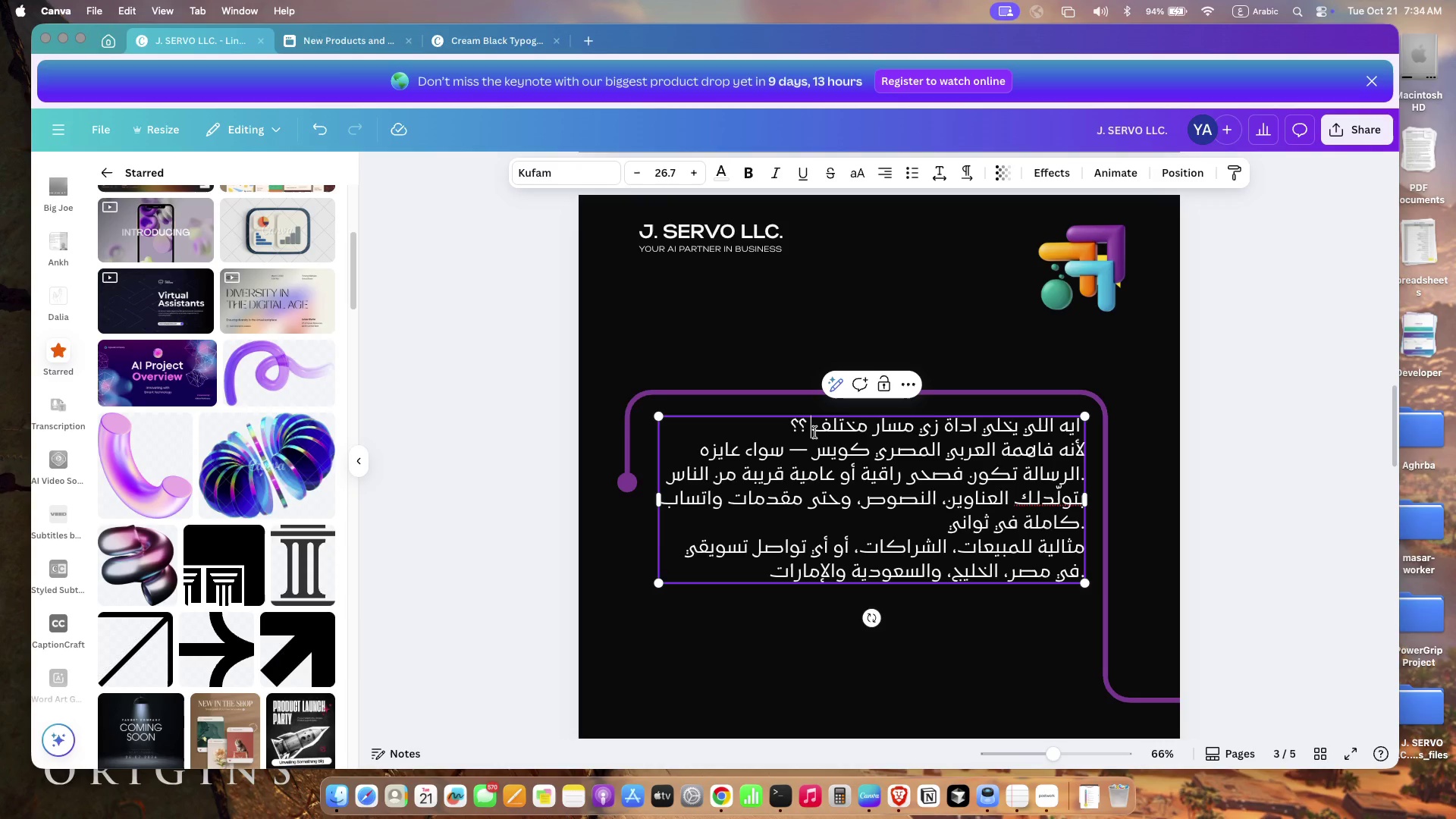 
key(BracketRight)
 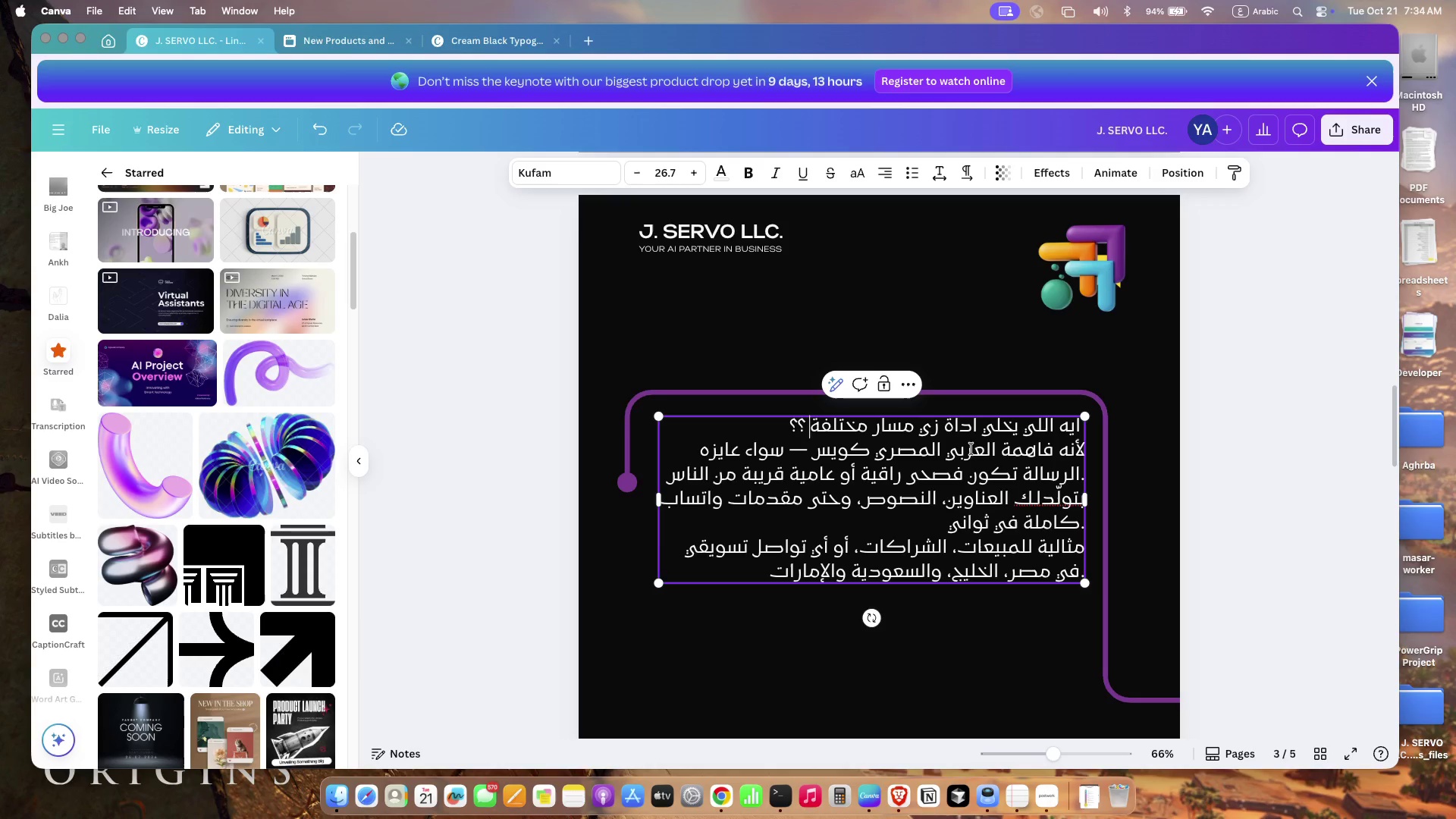 
left_click([972, 449])
 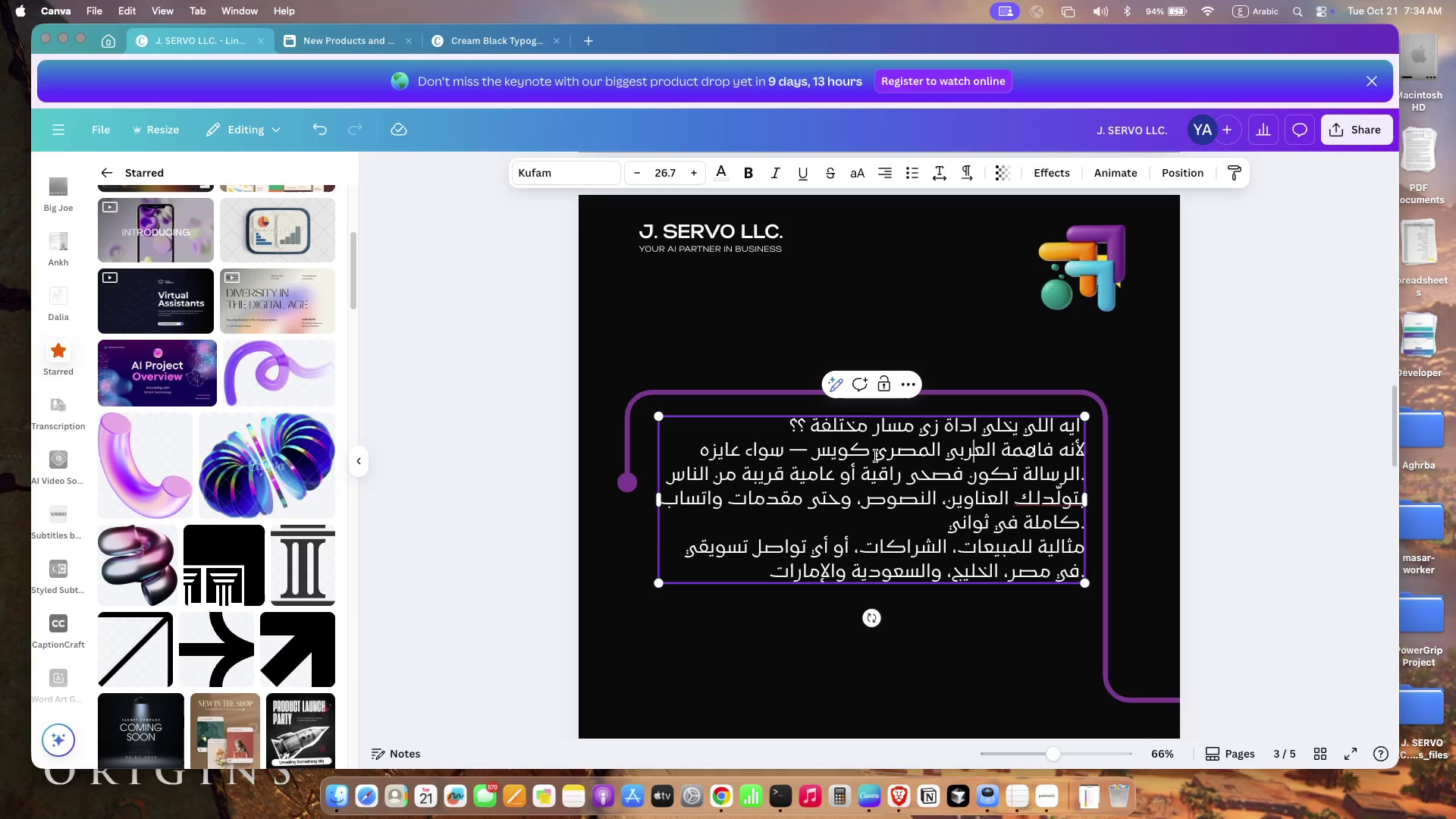 
wait(5.72)
 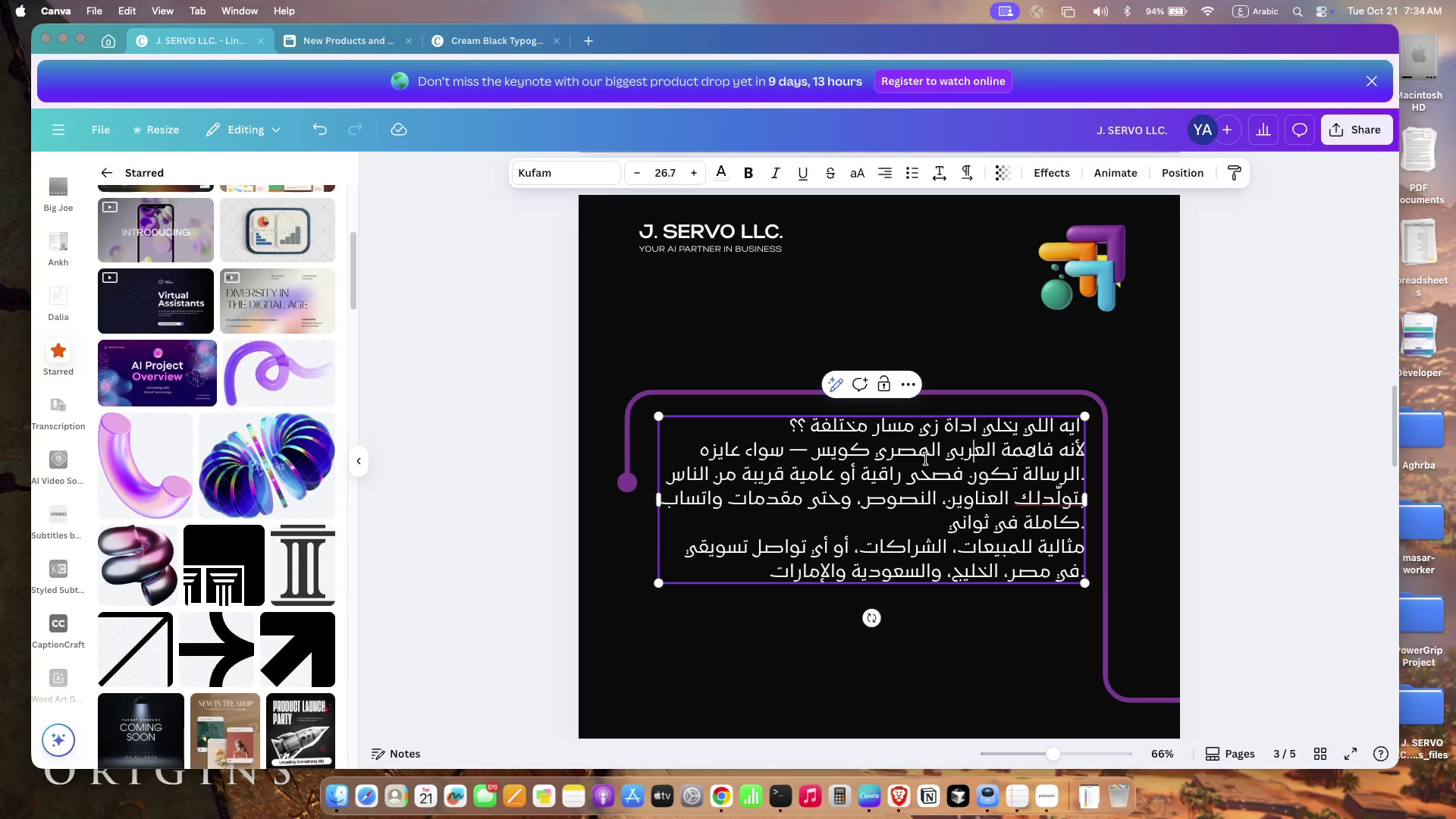 
left_click([944, 452])
 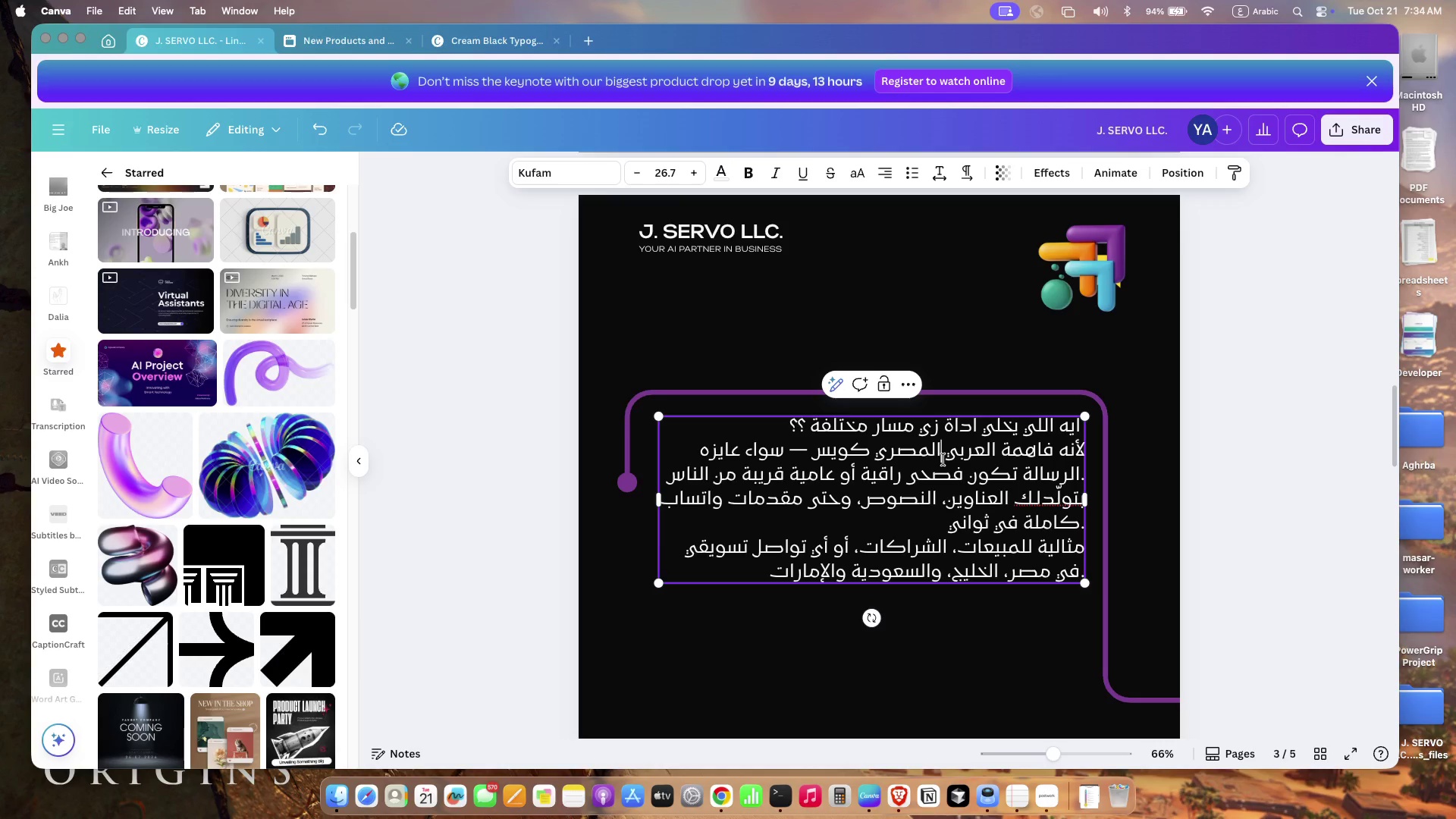 
left_click([943, 460])
 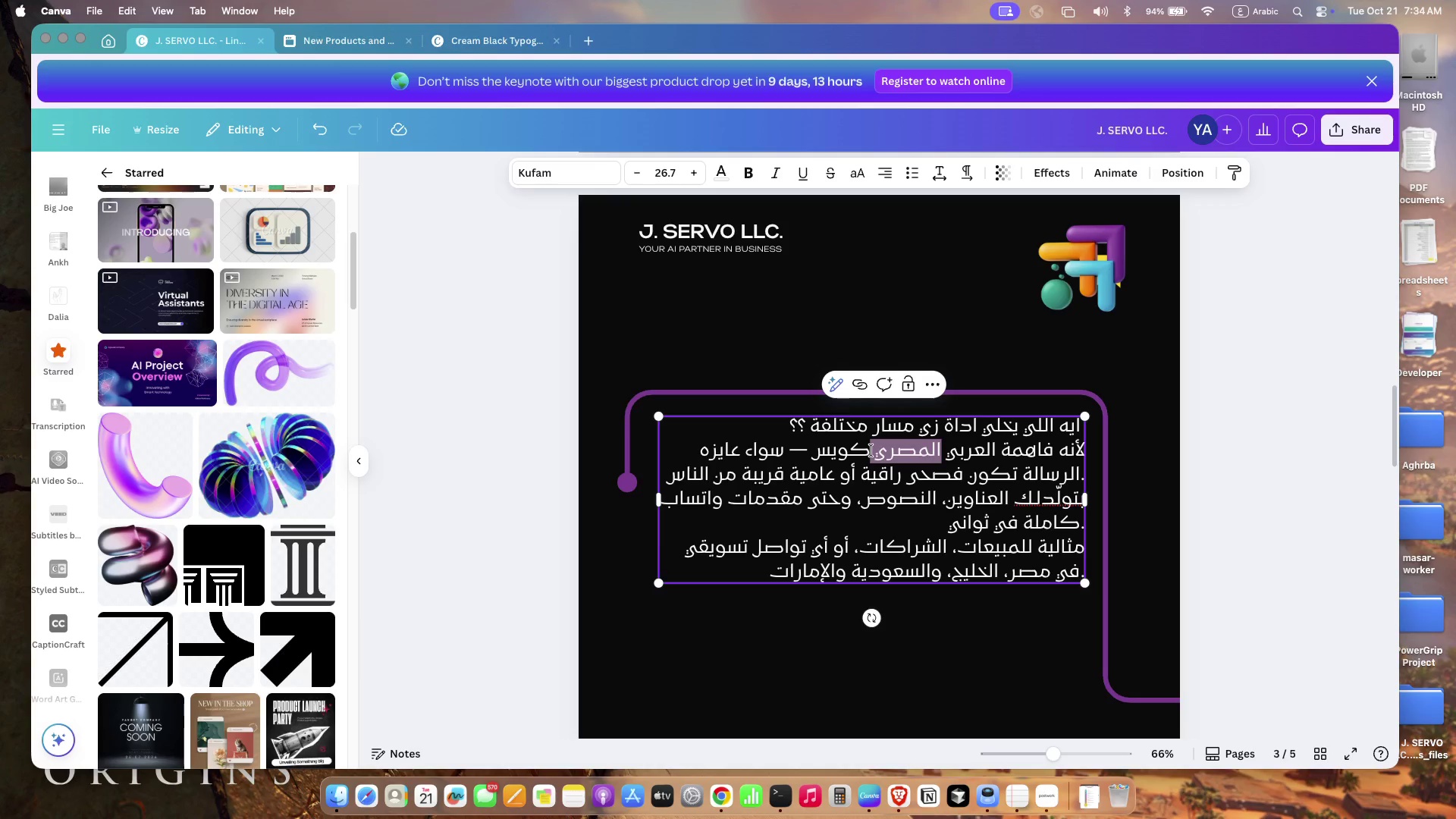 
left_click_drag(start_coordinate=[942, 450], to_coordinate=[871, 450])
 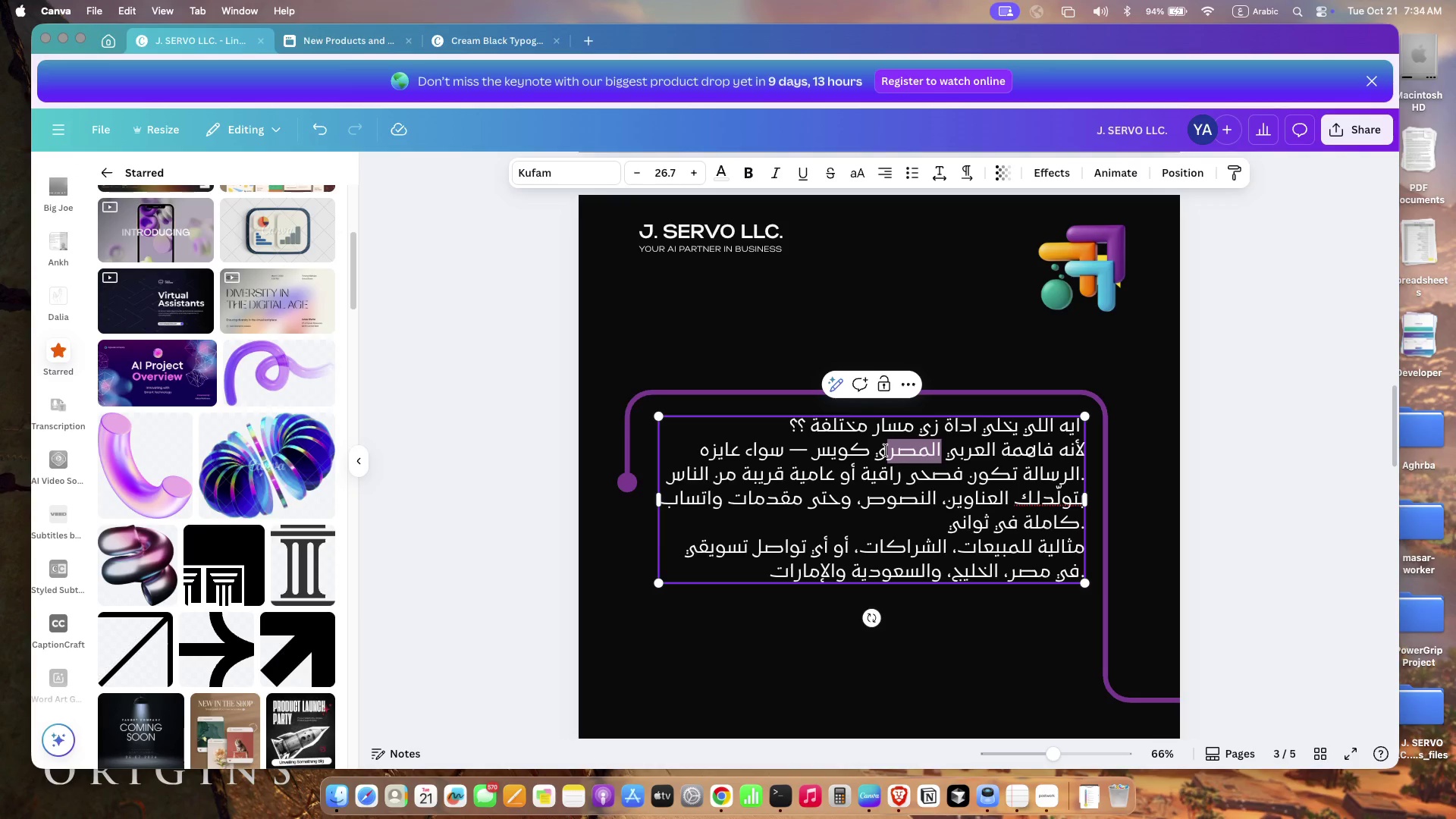 
key(Backspace)
 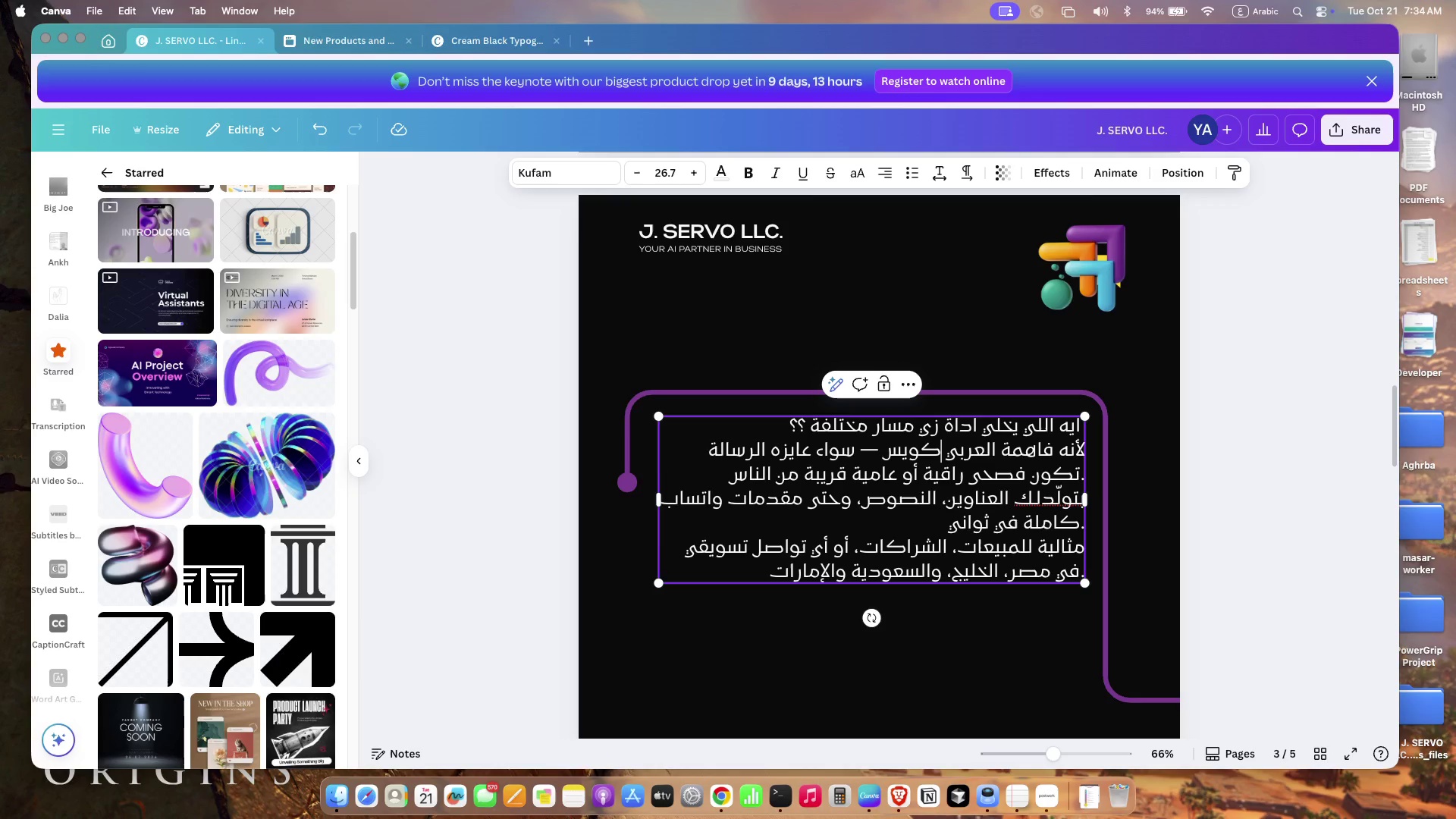 
key(ArrowRight)
 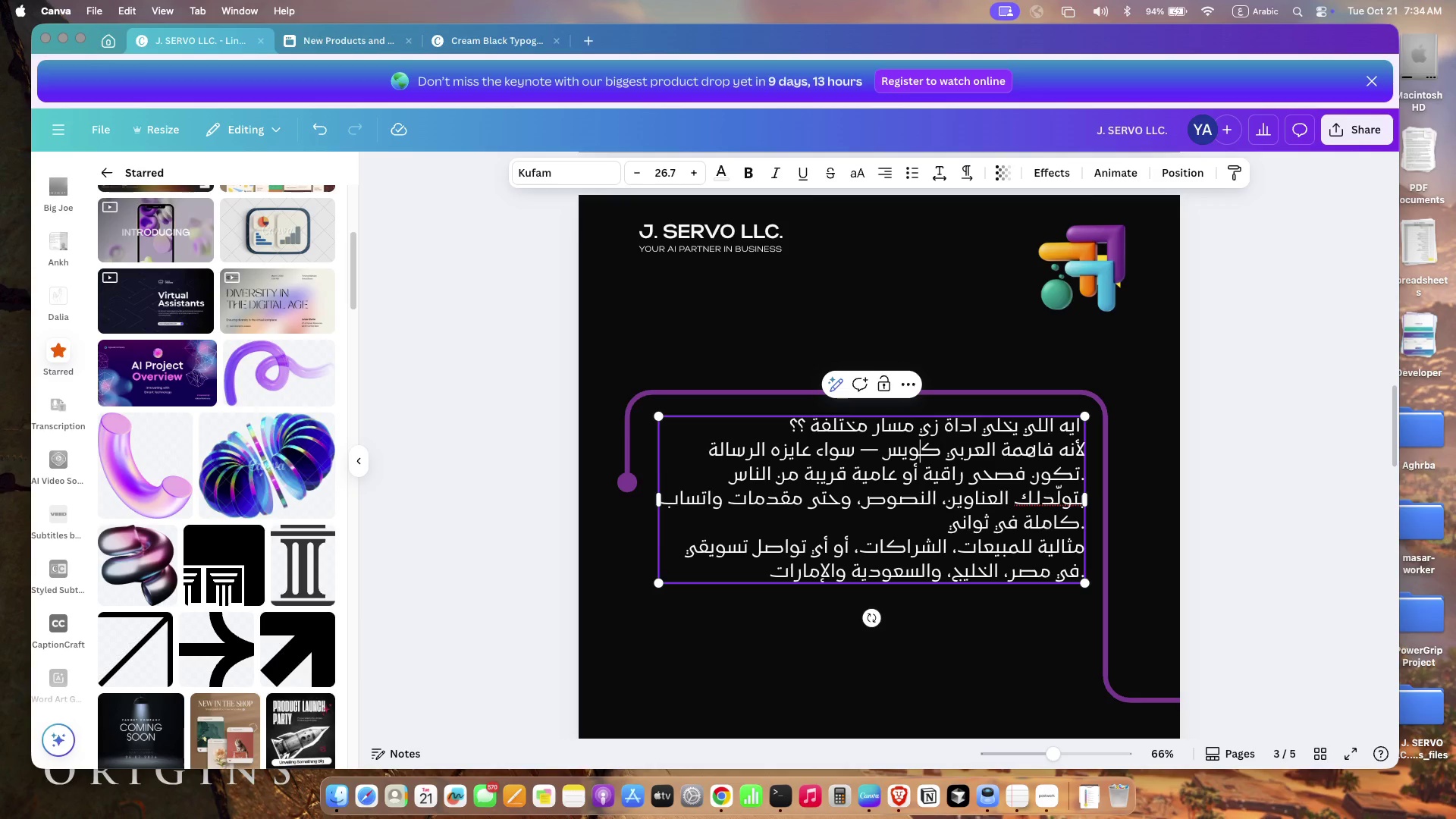 
key(ArrowLeft)
 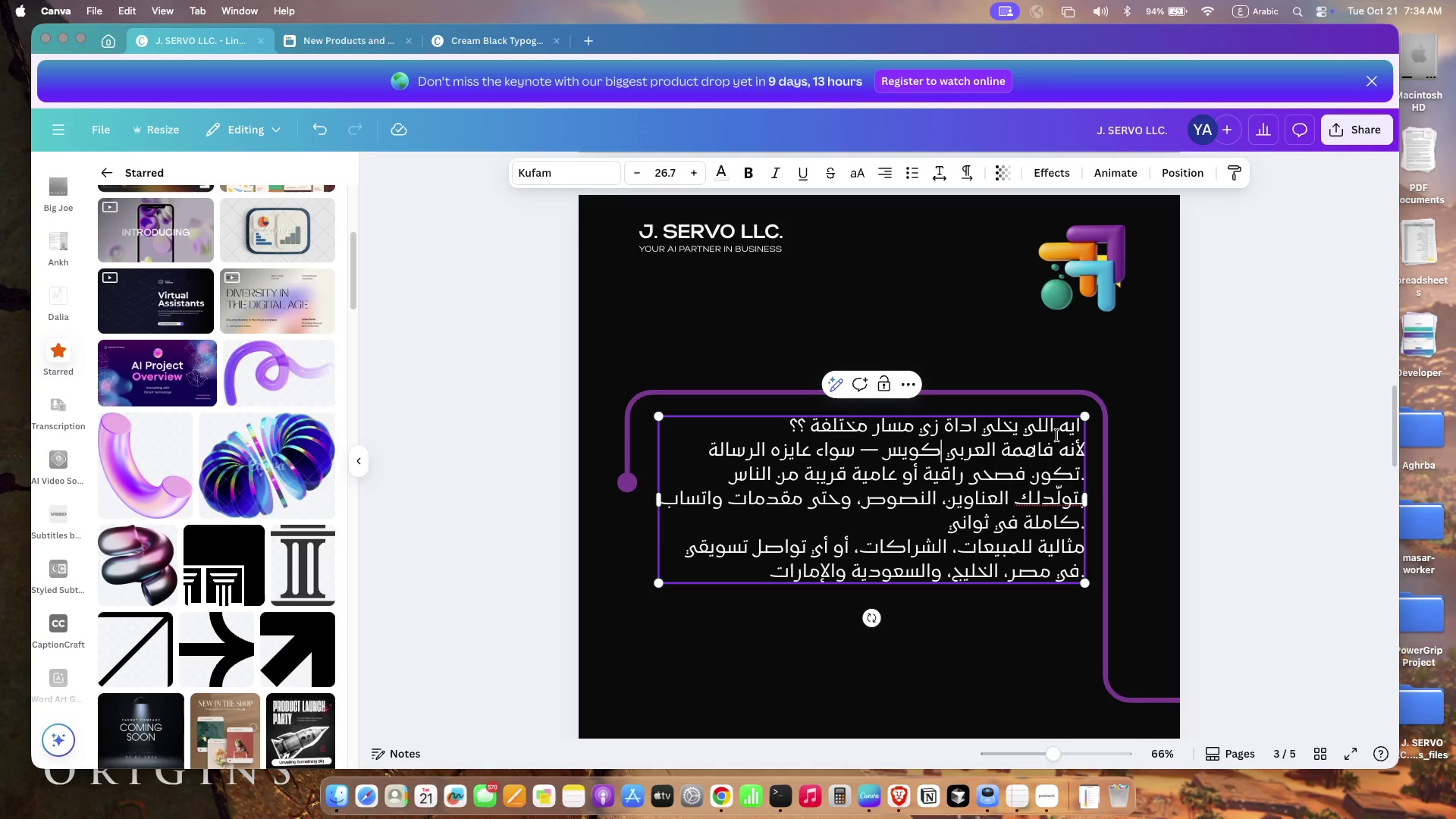 
left_click([1059, 443])
 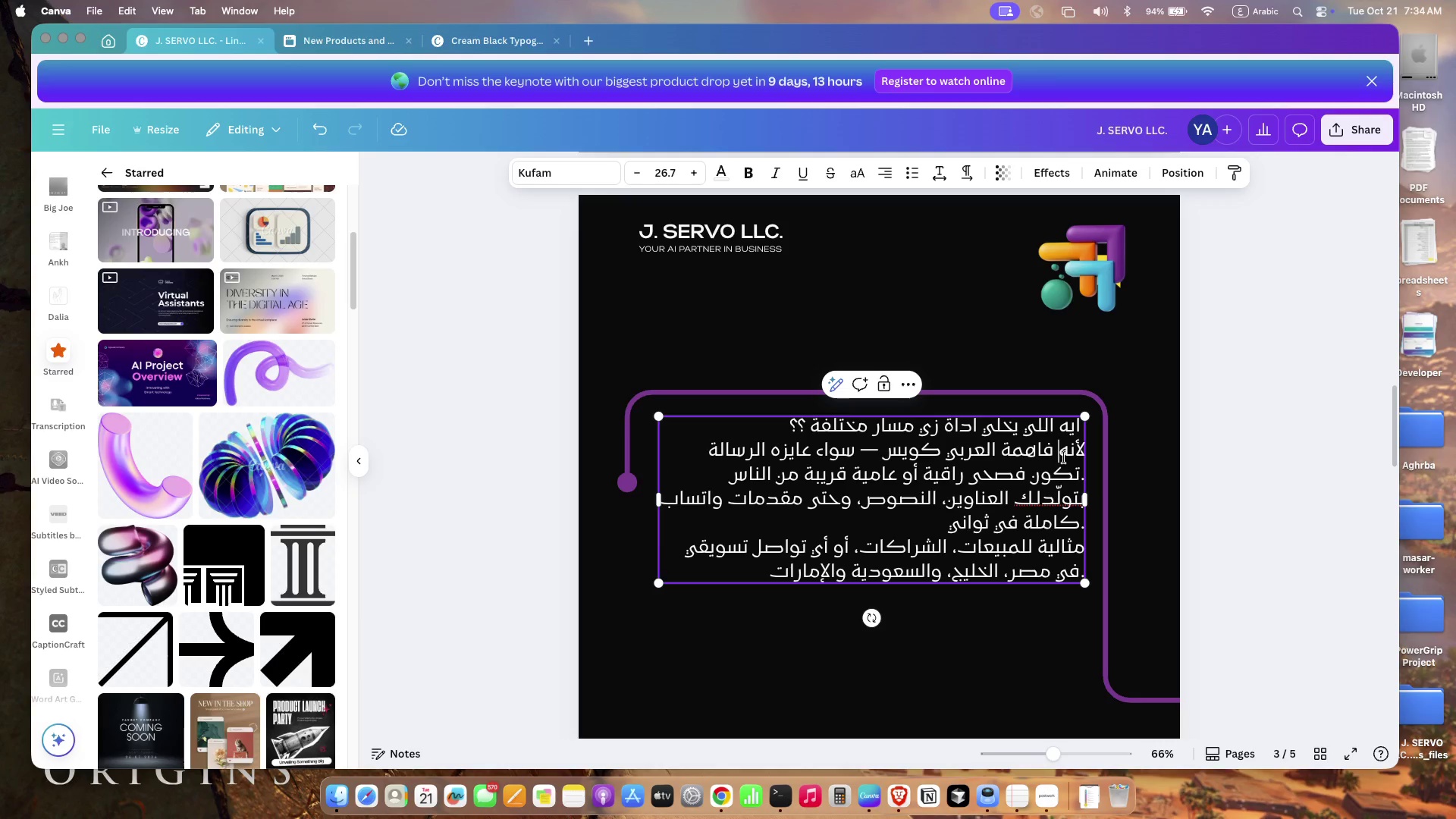 
key(H)
 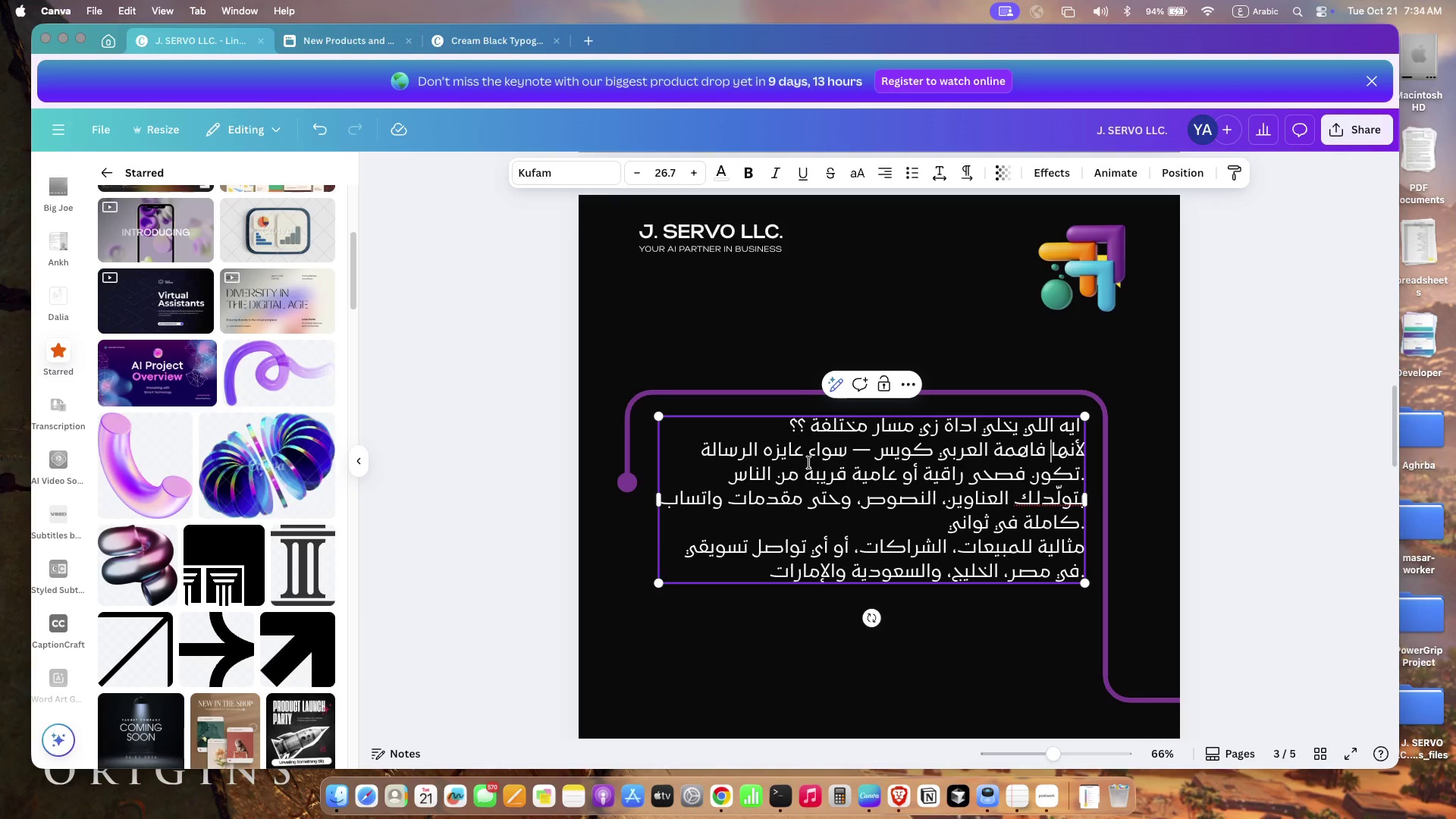 
left_click_drag(start_coordinate=[772, 448], to_coordinate=[764, 448])
 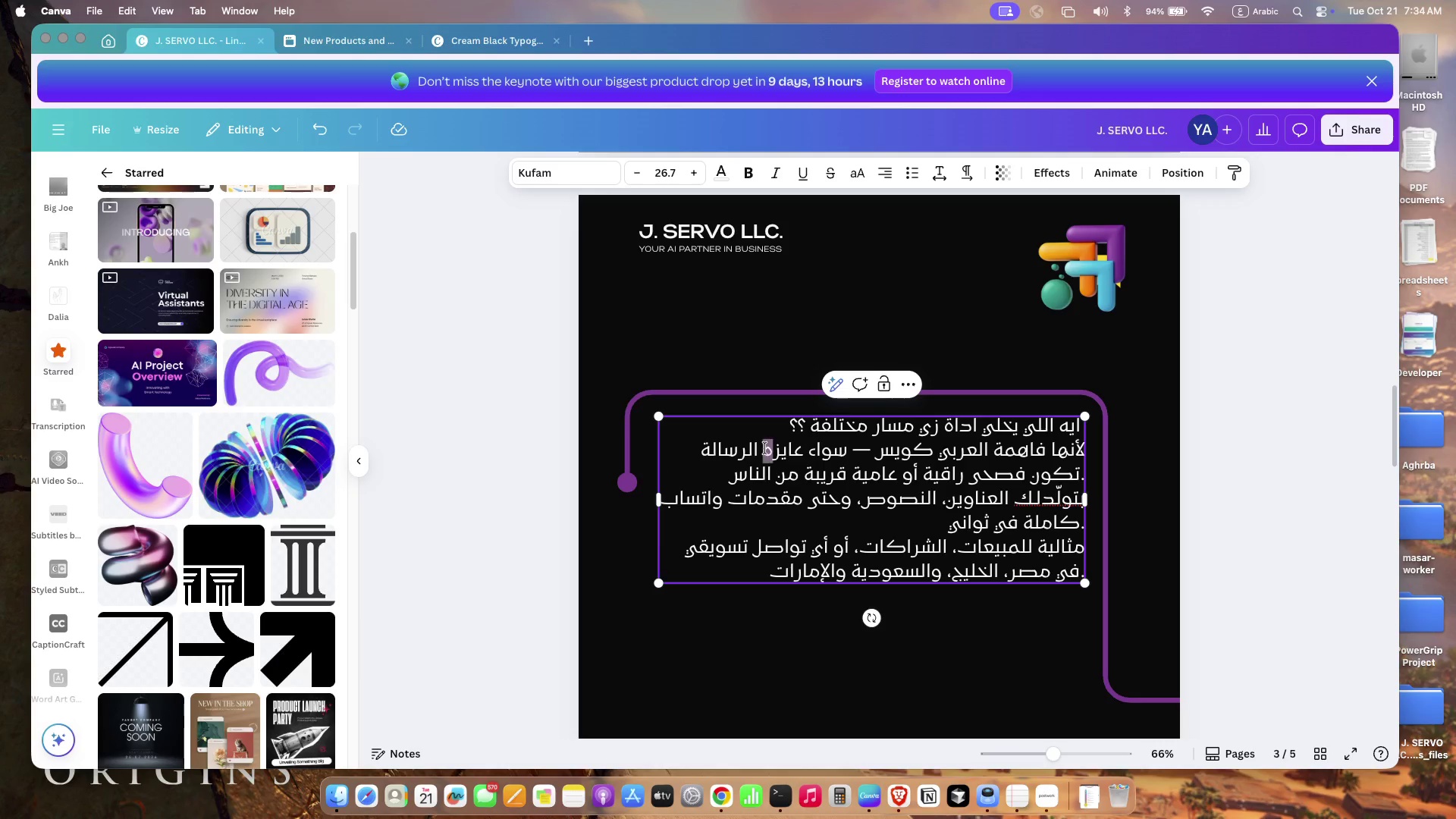 
type( hglpjms)
key(Backspace)
type(d hgohw)
key(Backspace)
type(w dhf)
key(Backspace)
key(Backspace)
key(Backspace)
type(fhgplg] hgjsmdrd])
 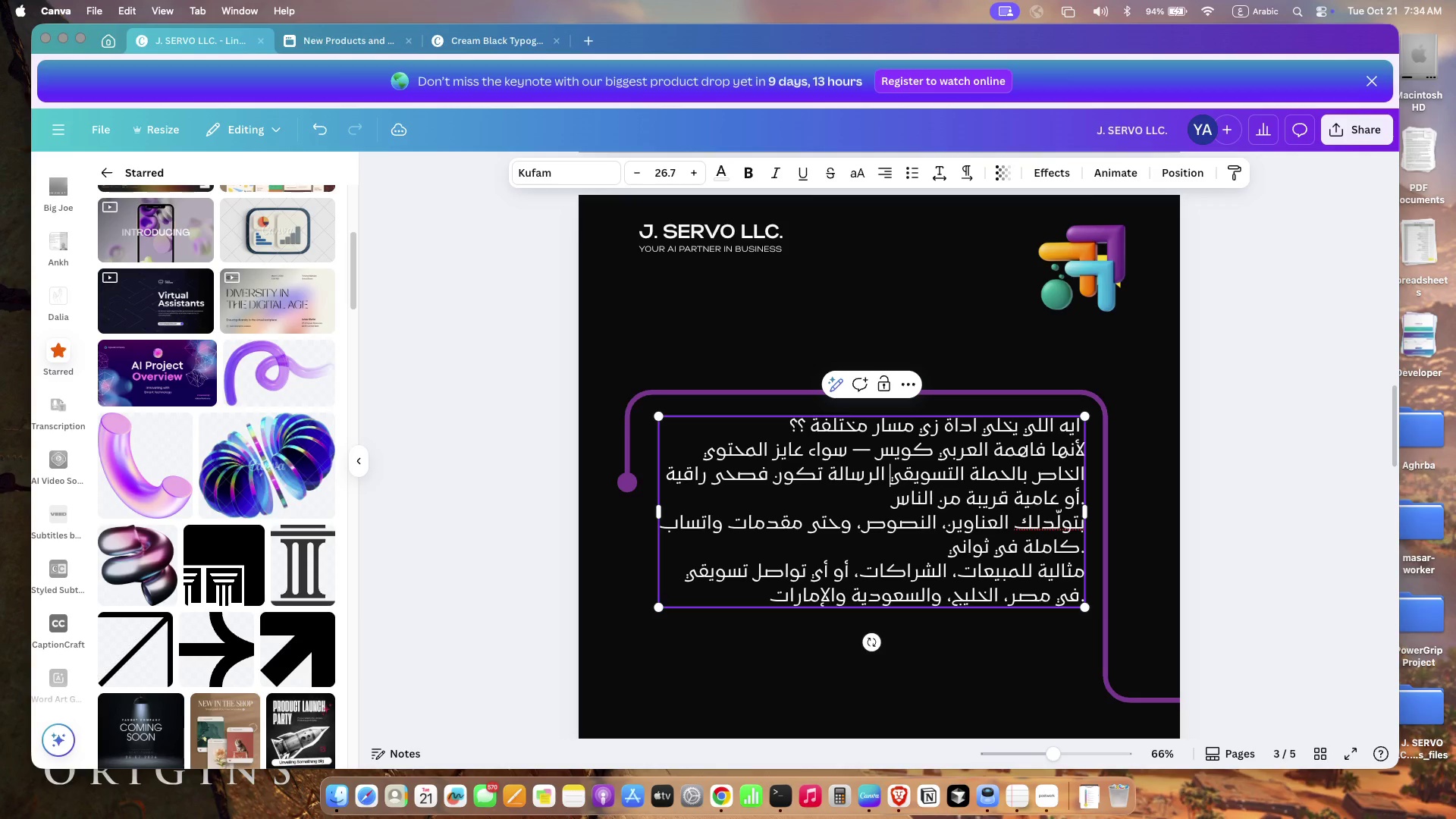 
key(ArrowLeft)
 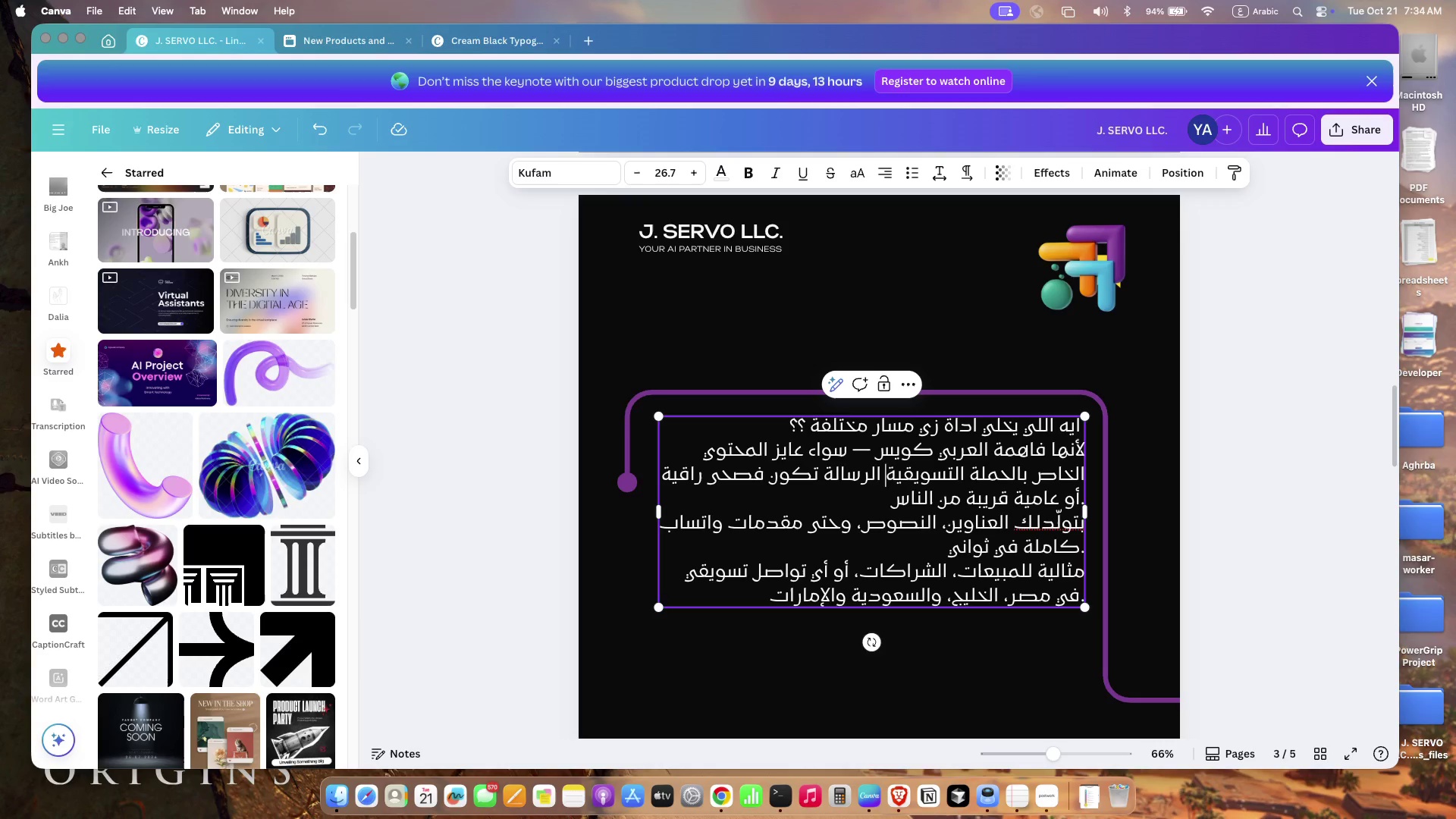 
key(ArrowRight)
 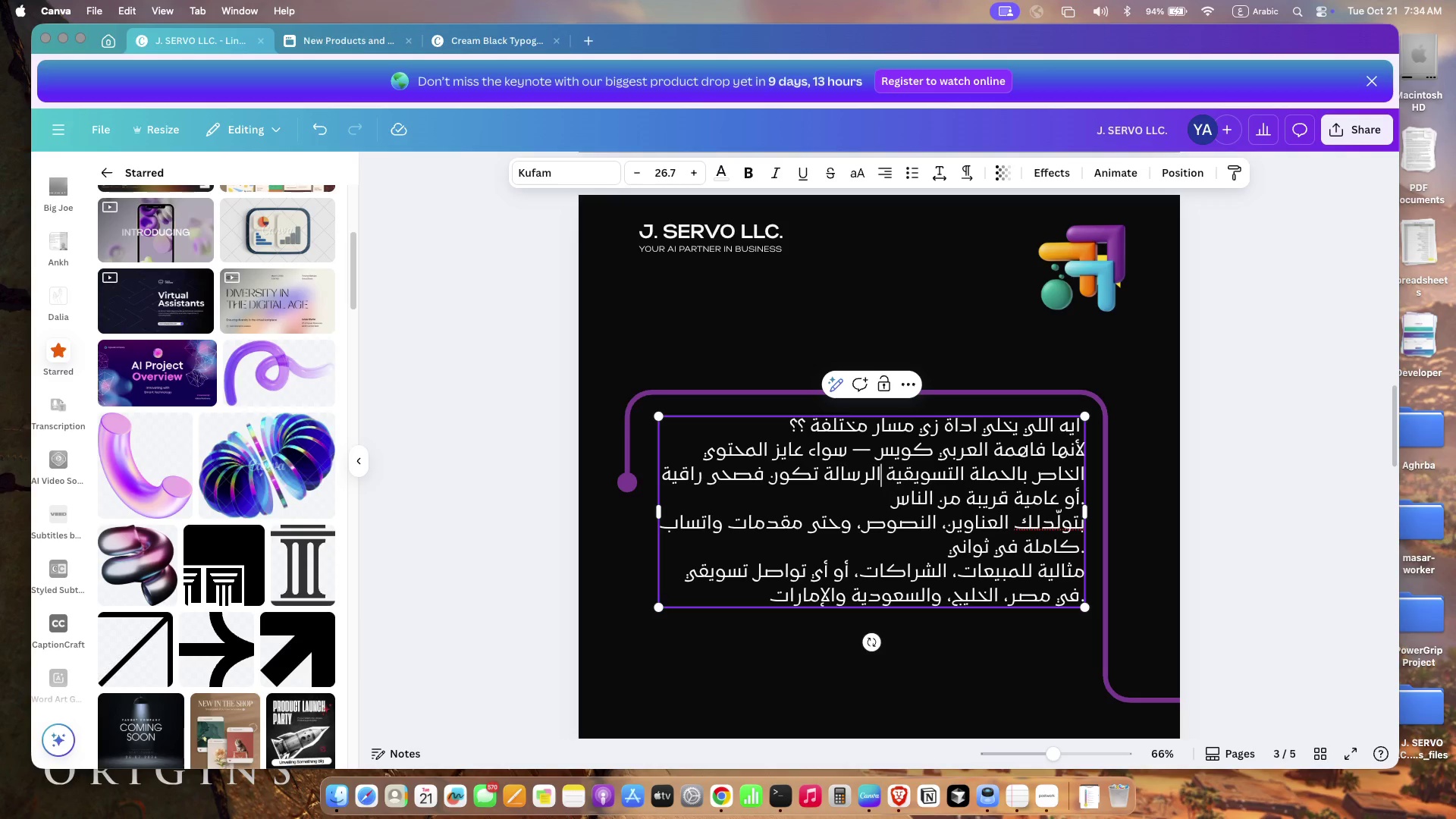 
key(ArrowRight)
 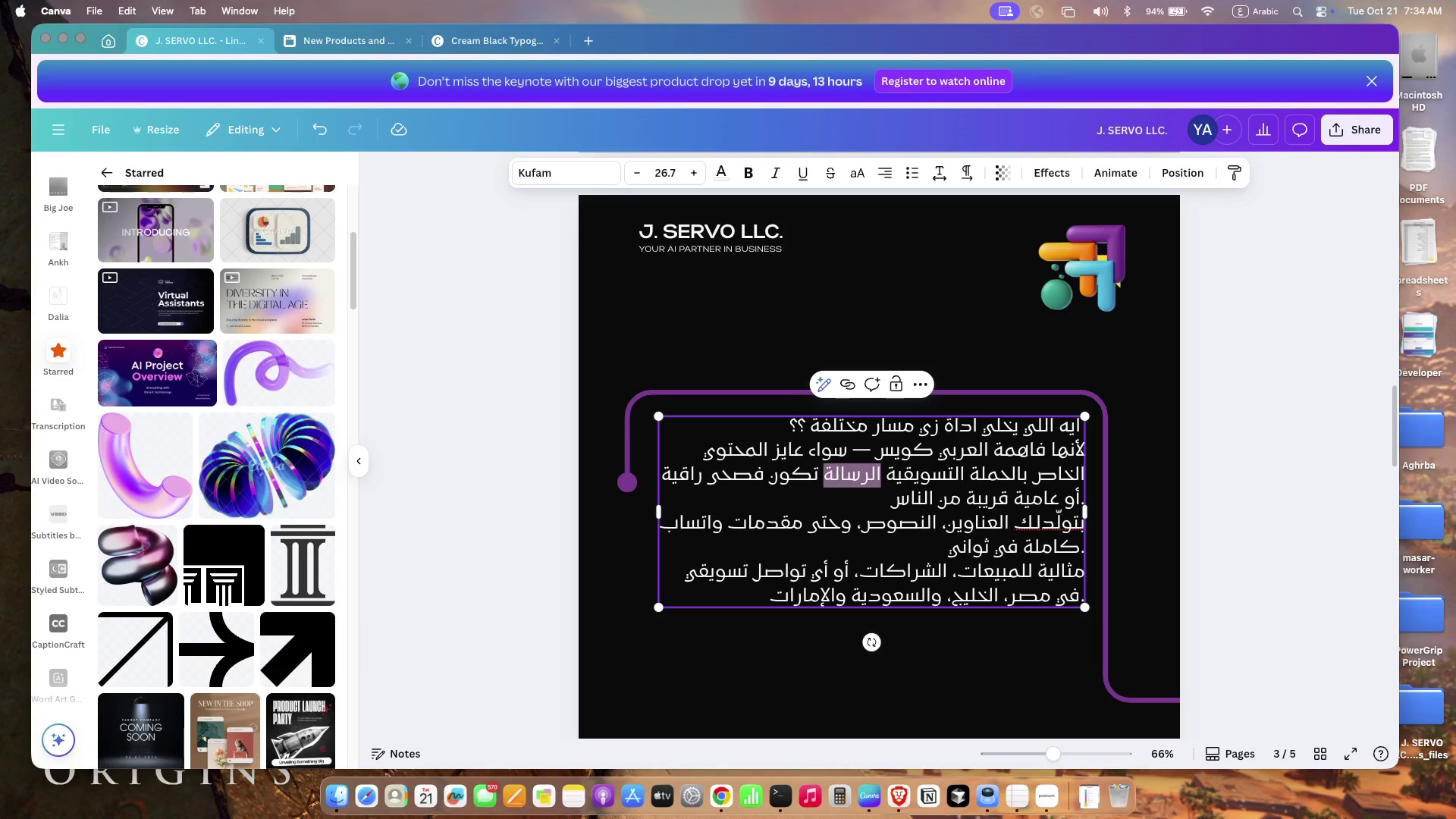 
hold_key(key=ArrowRight, duration=0.86)
 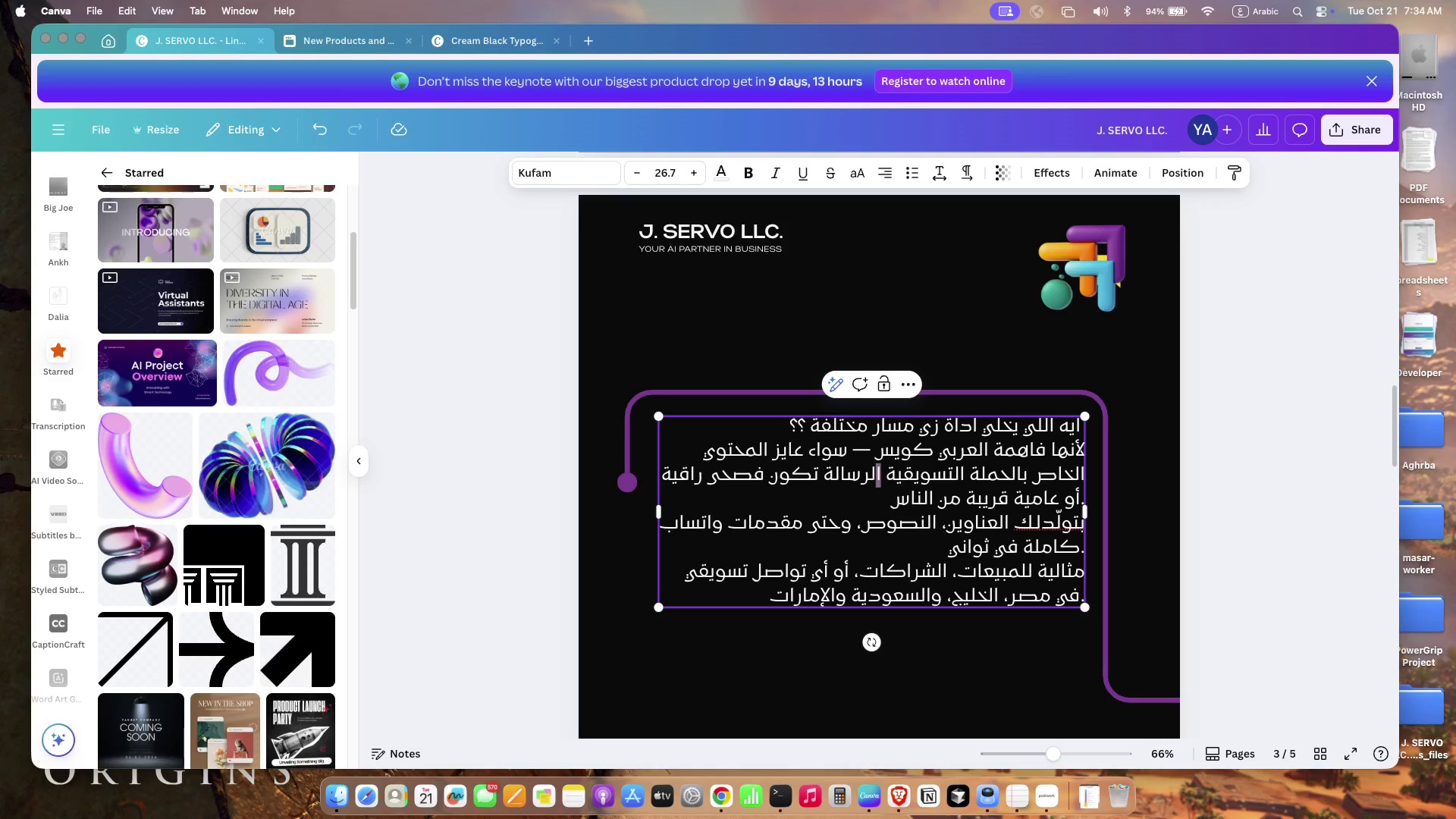 
key(Shift+ArrowRight)
 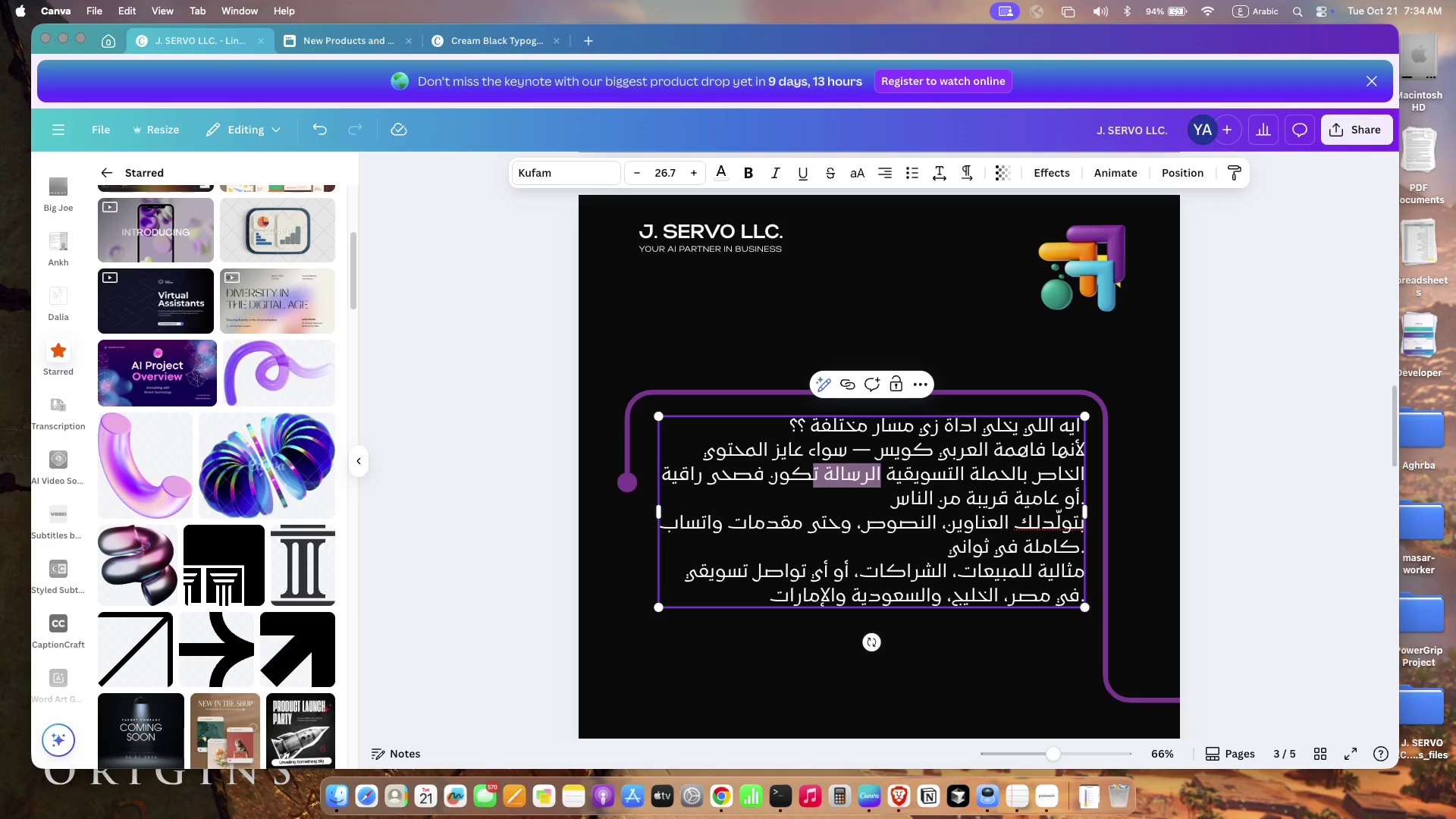 
key(Shift+ArrowRight)
 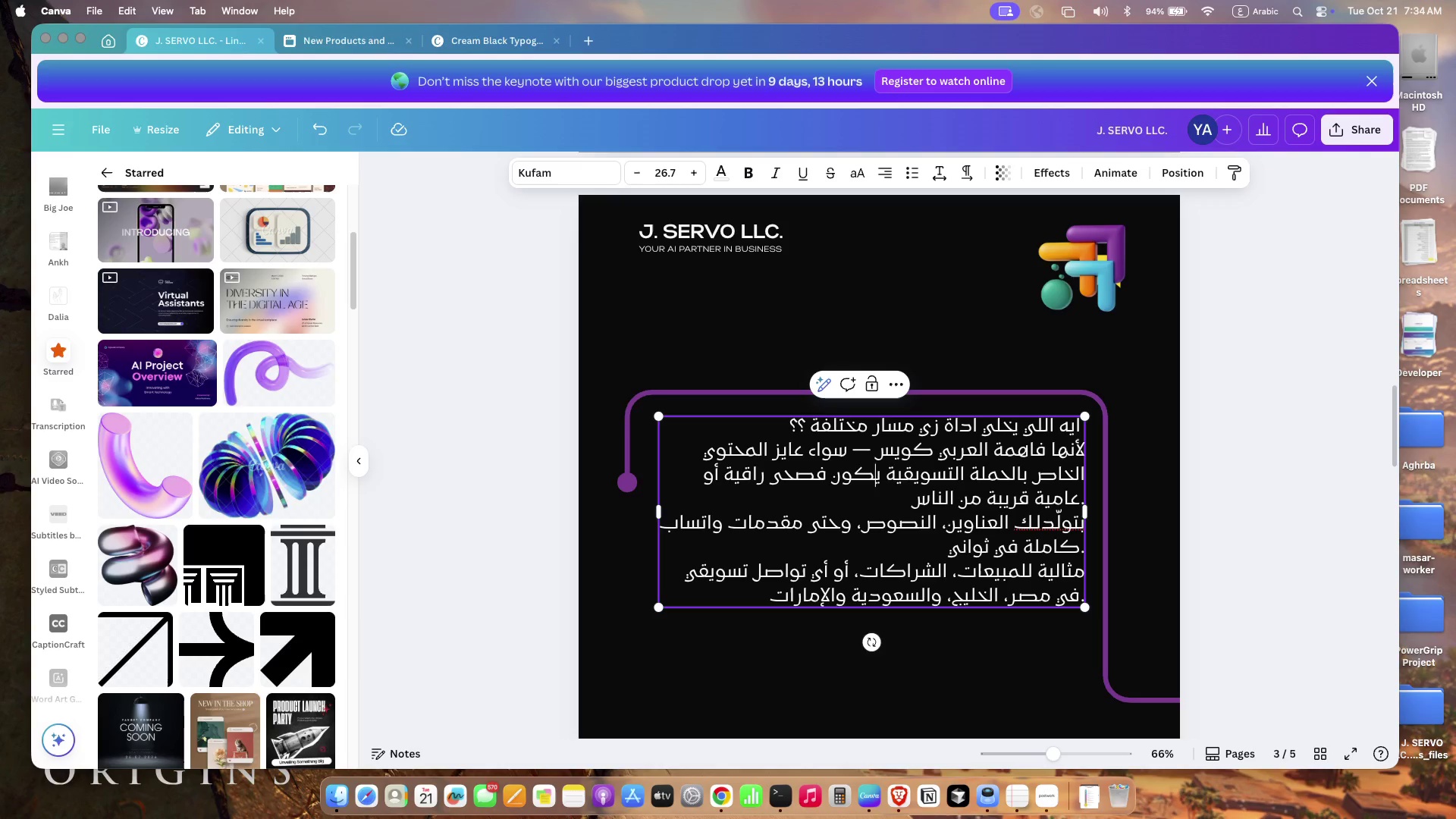 
key(D)
 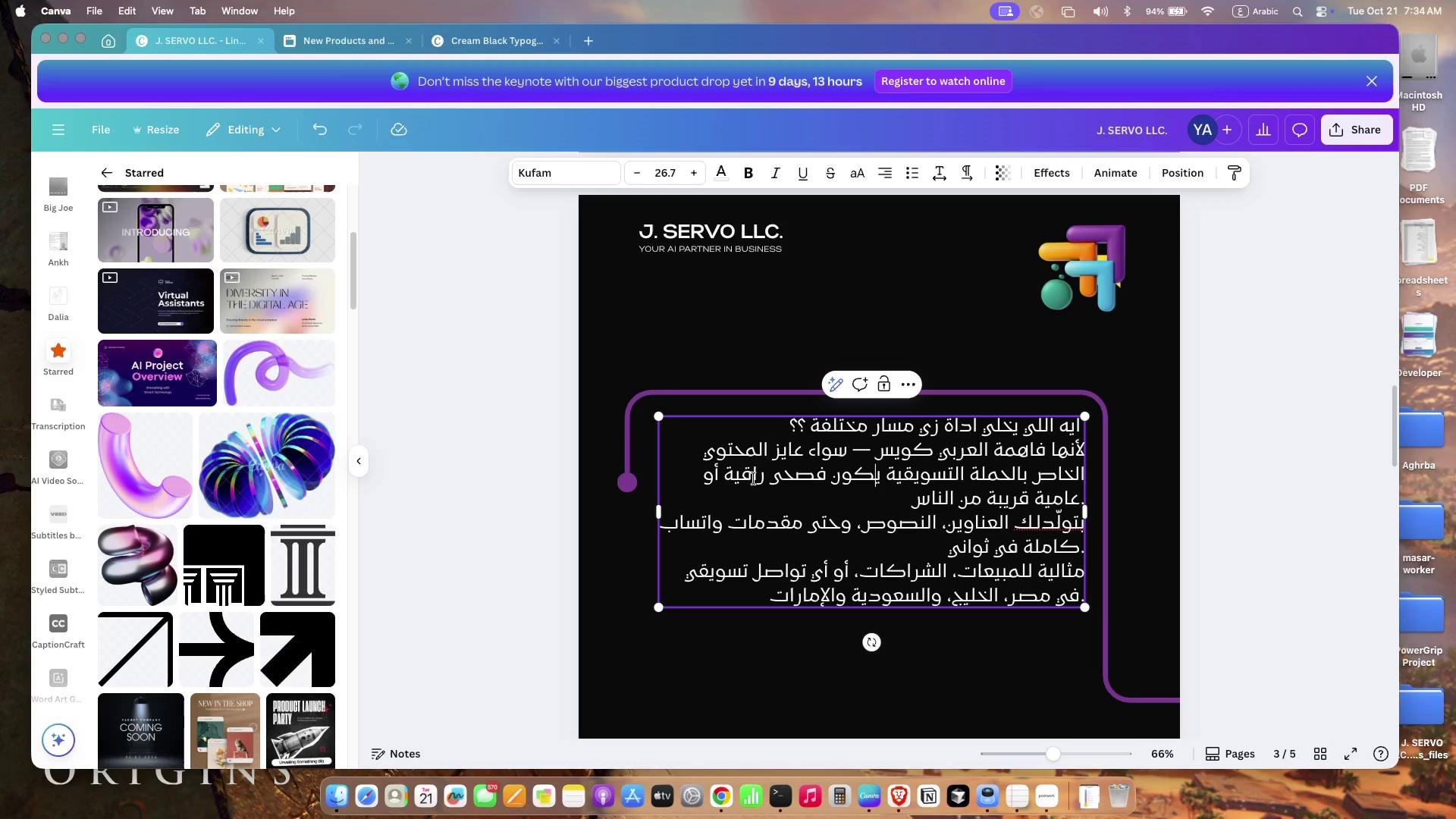 
left_click([773, 481])
 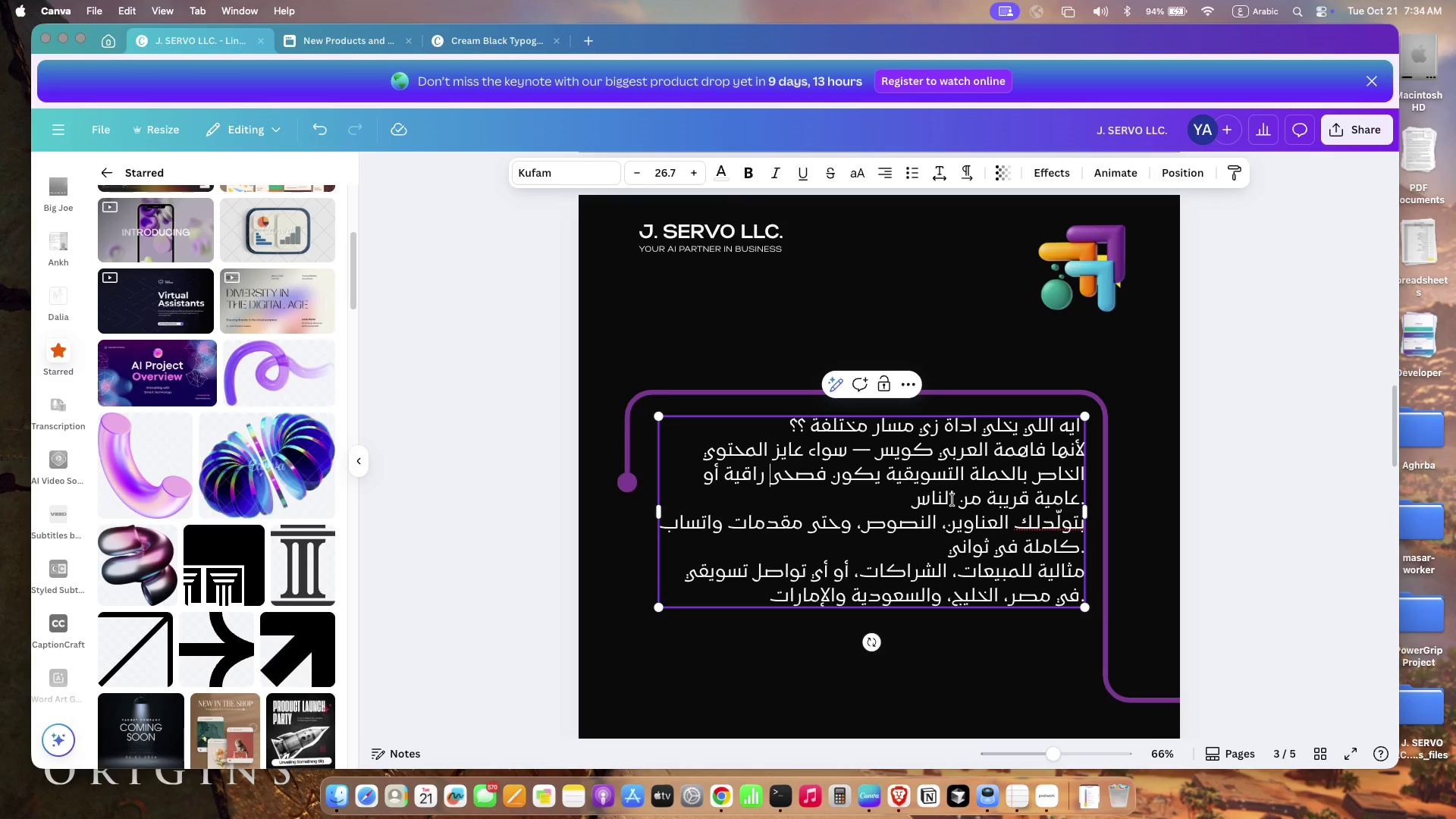 
left_click_drag(start_coordinate=[1031, 504], to_coordinate=[916, 505])
 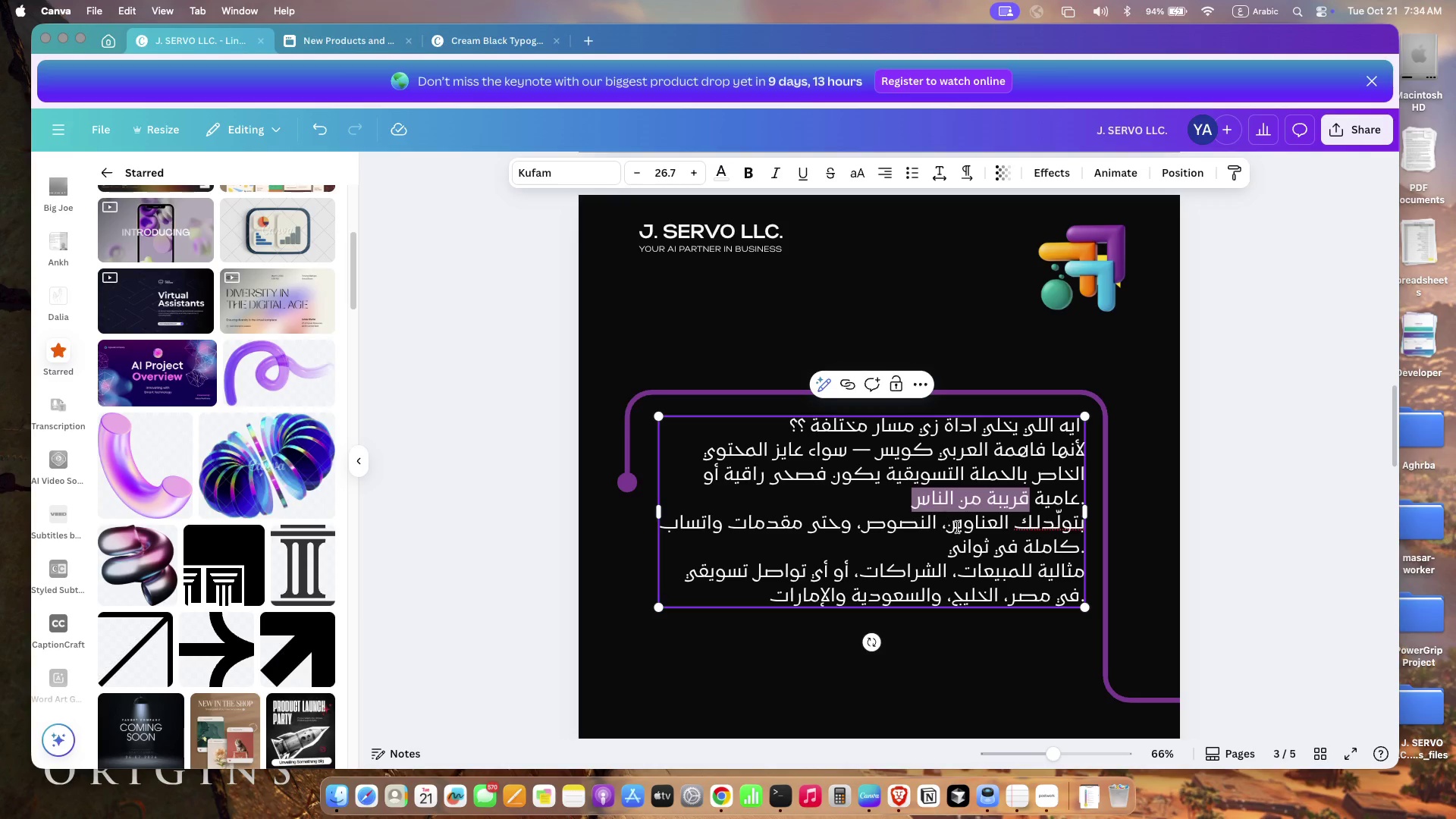 
left_click([968, 502])
 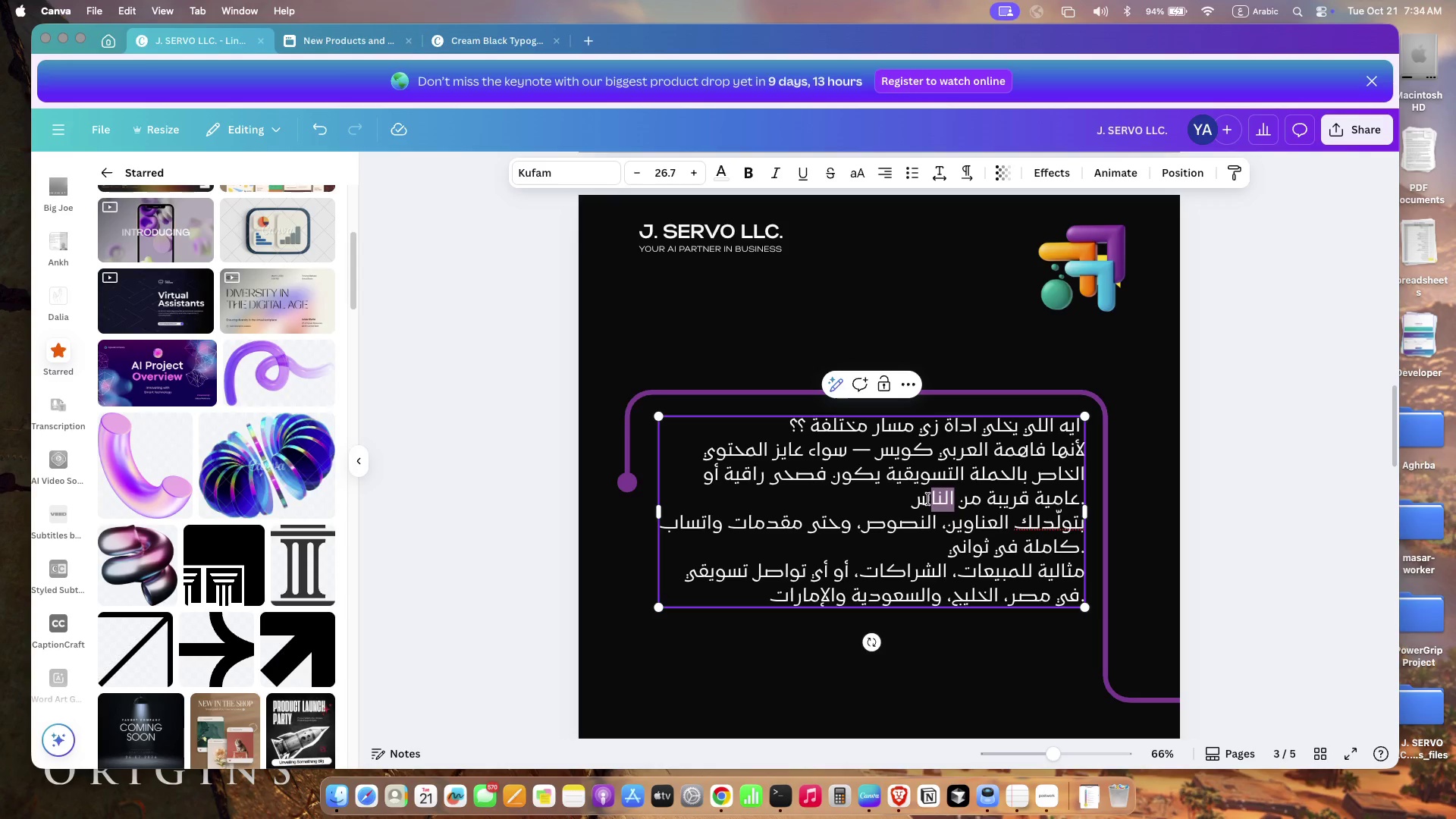 
left_click_drag(start_coordinate=[955, 499], to_coordinate=[918, 500])
 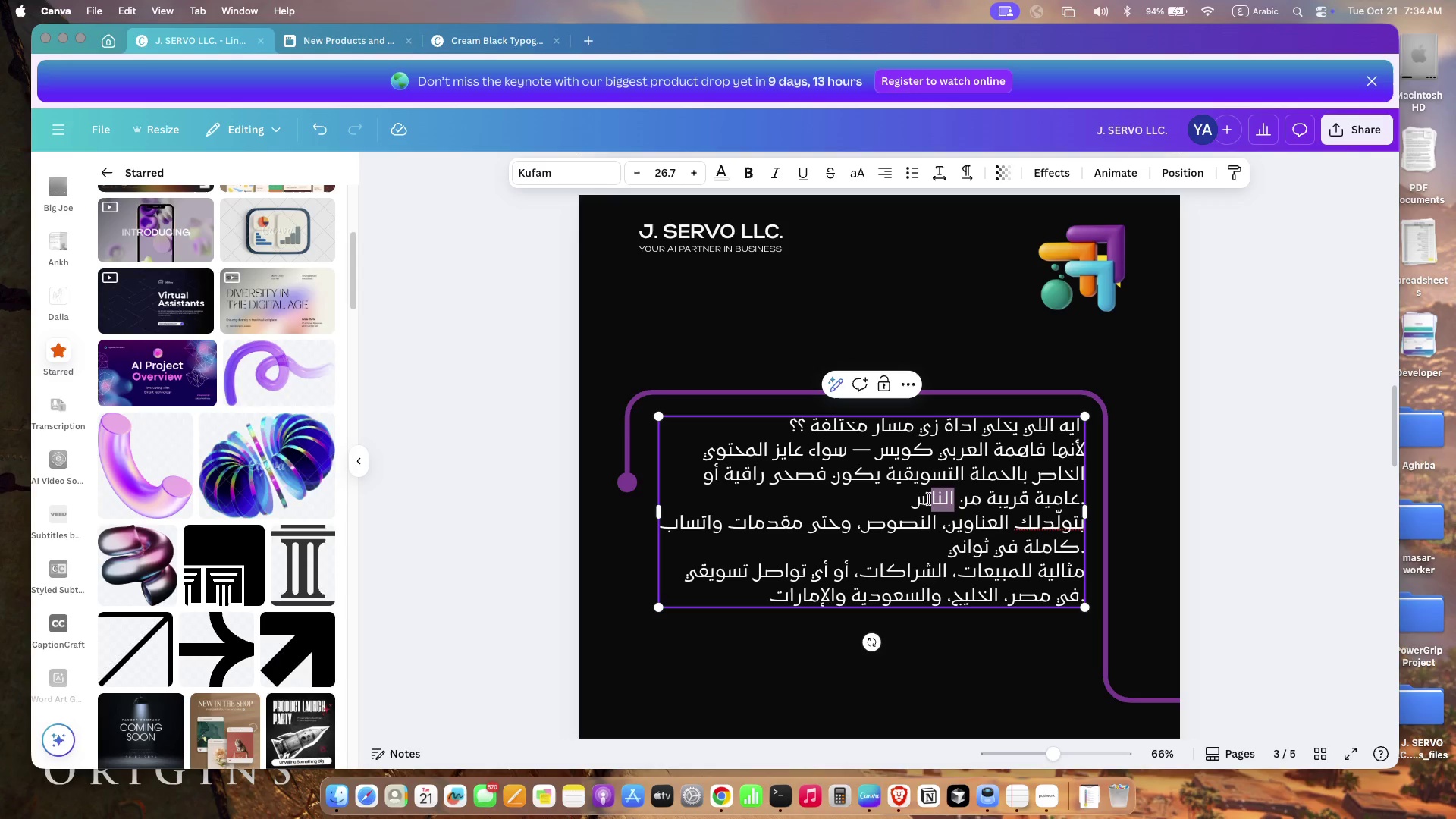 
left_click_drag(start_coordinate=[1031, 497], to_coordinate=[985, 499])
 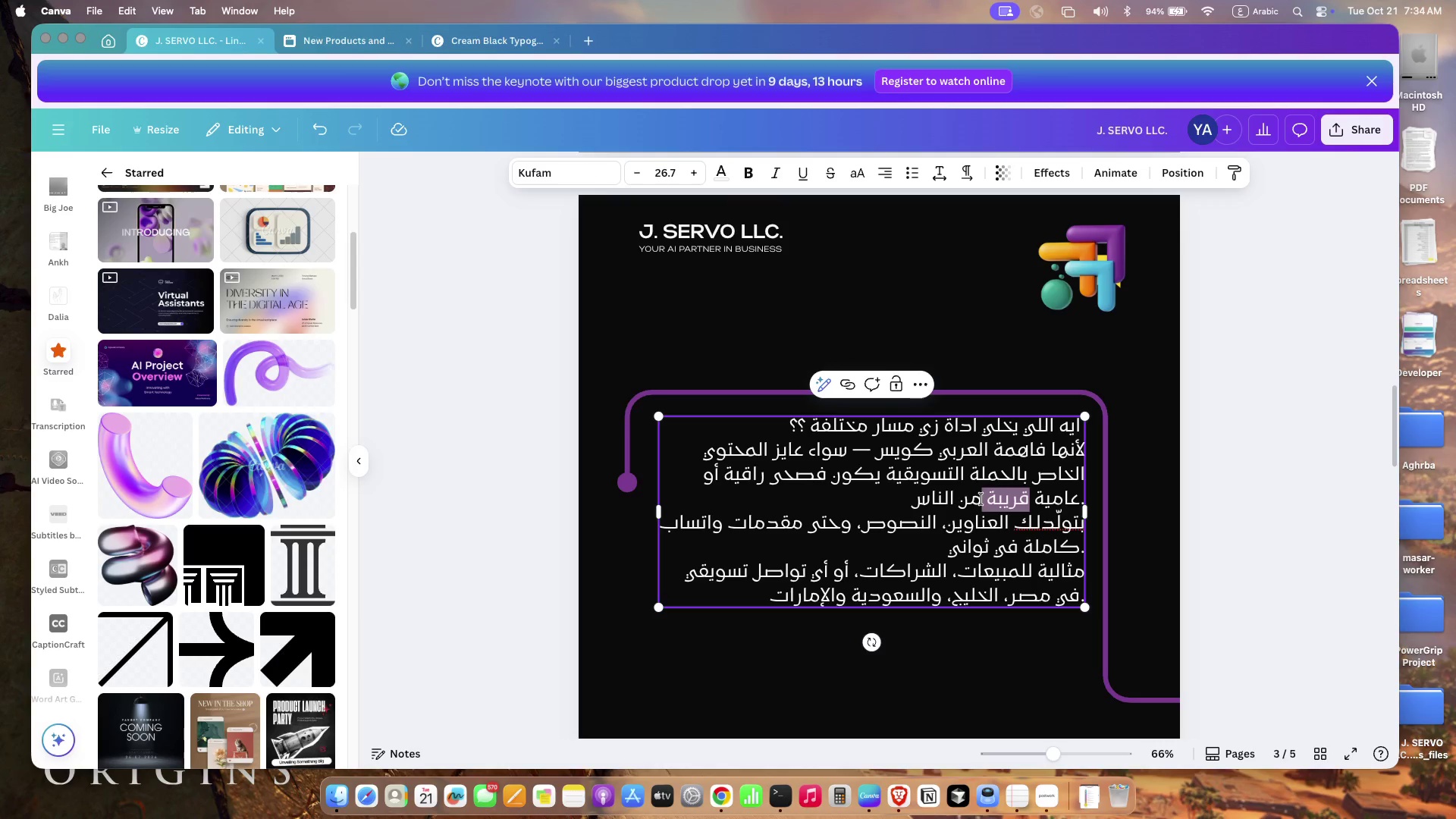 
type(p)
key(Backspace)
type(otdt])
 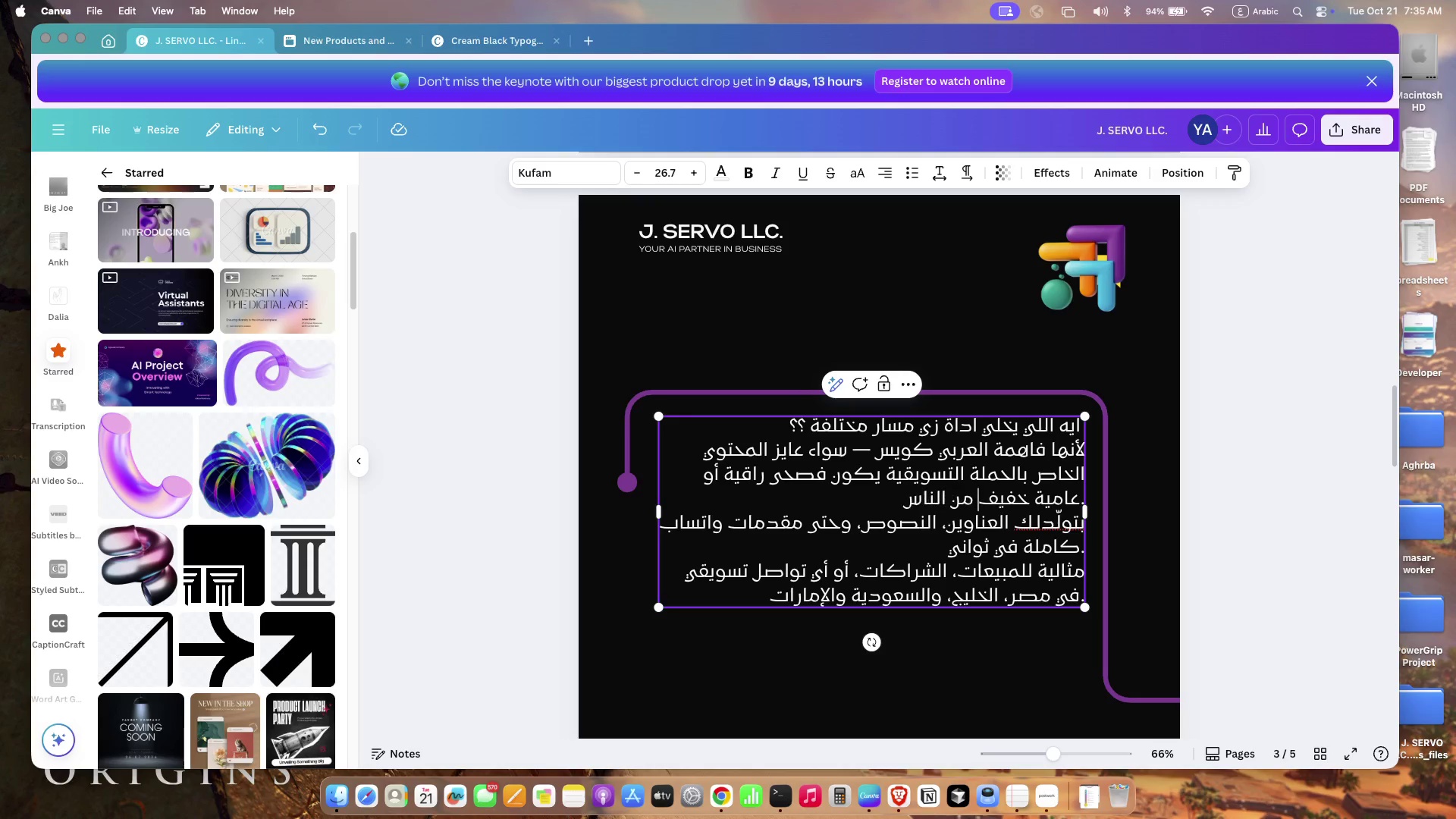 
key(ArrowLeft)
 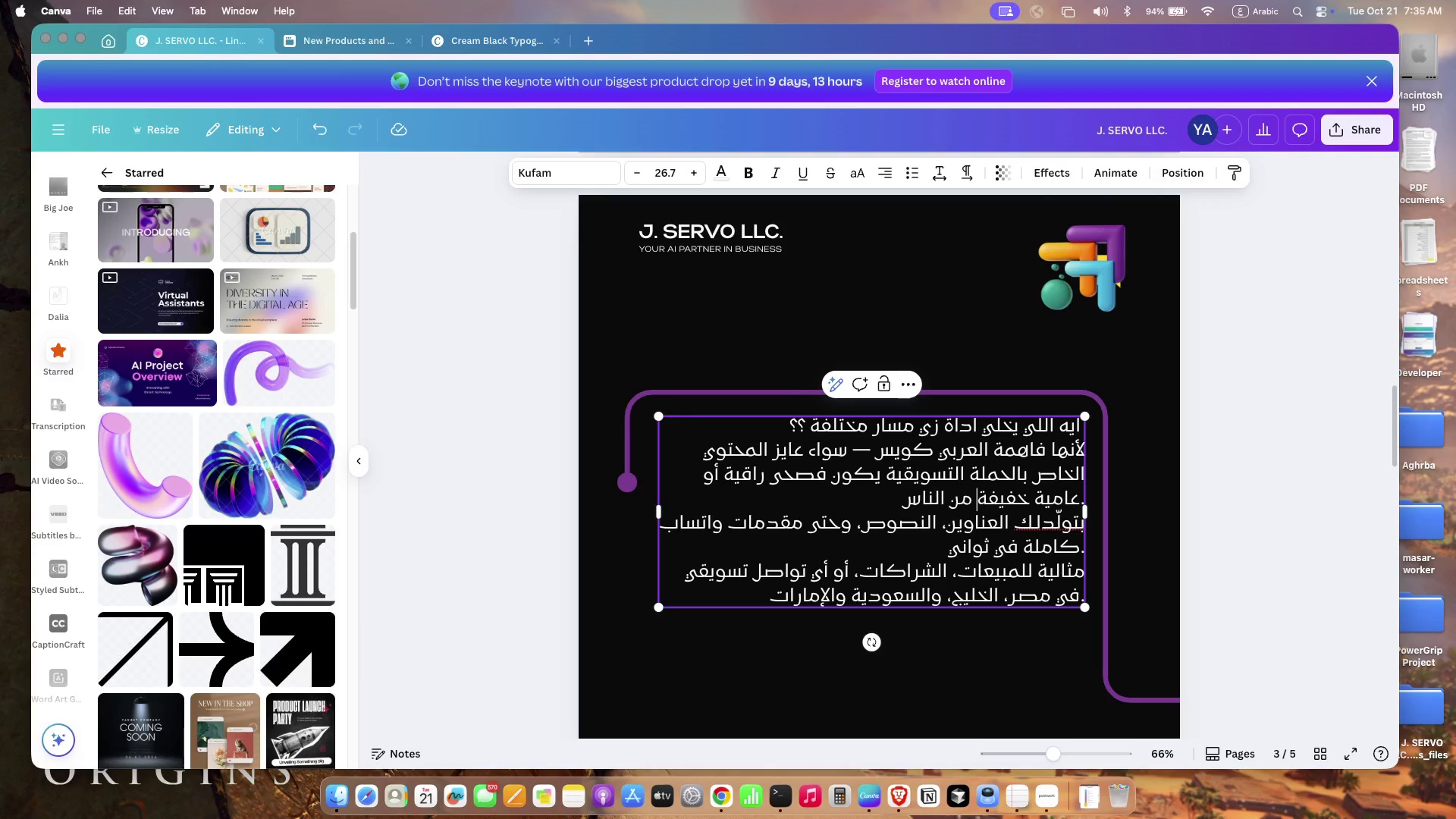 
key(ArrowRight)
 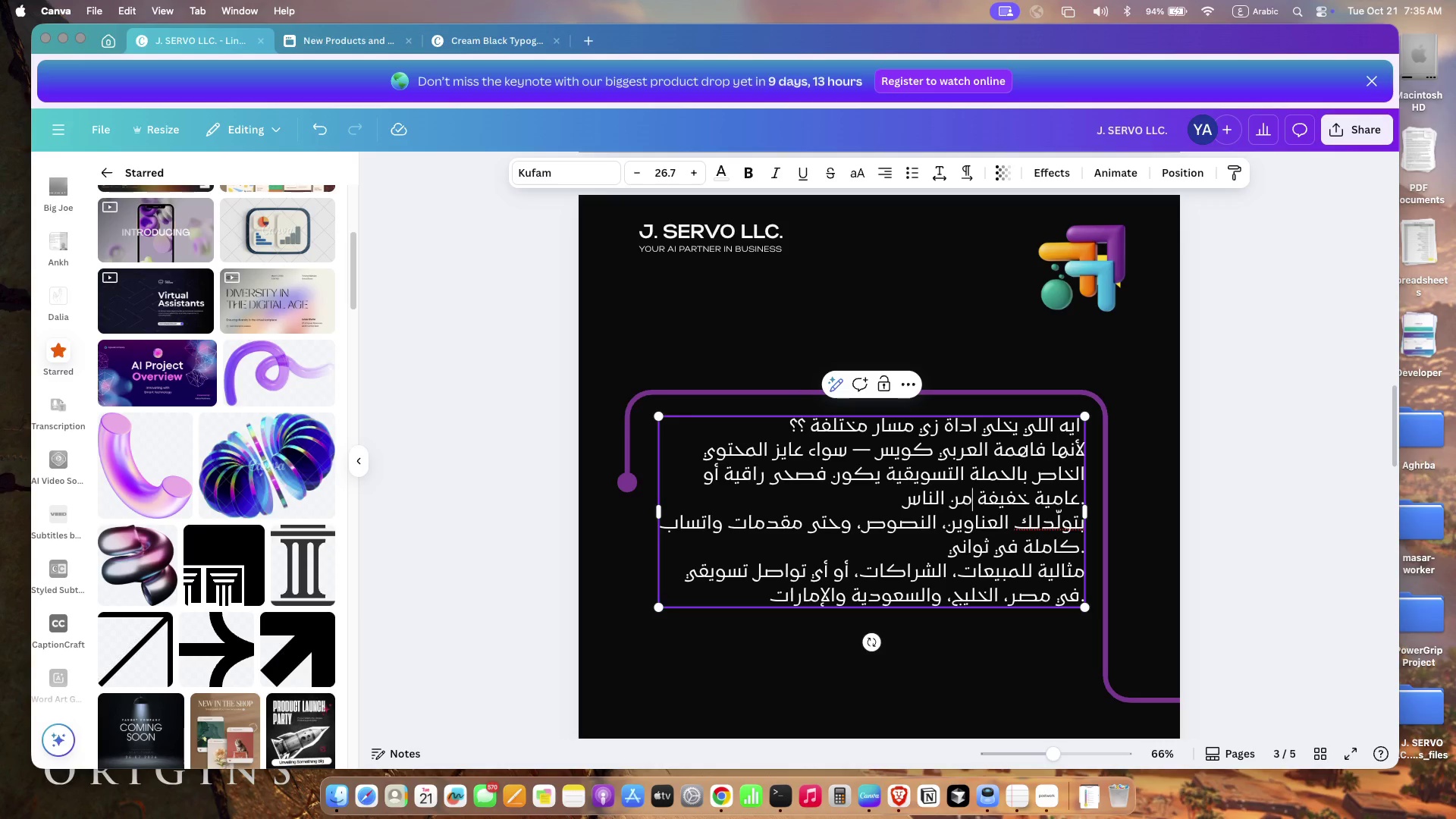 
key(ArrowRight)
 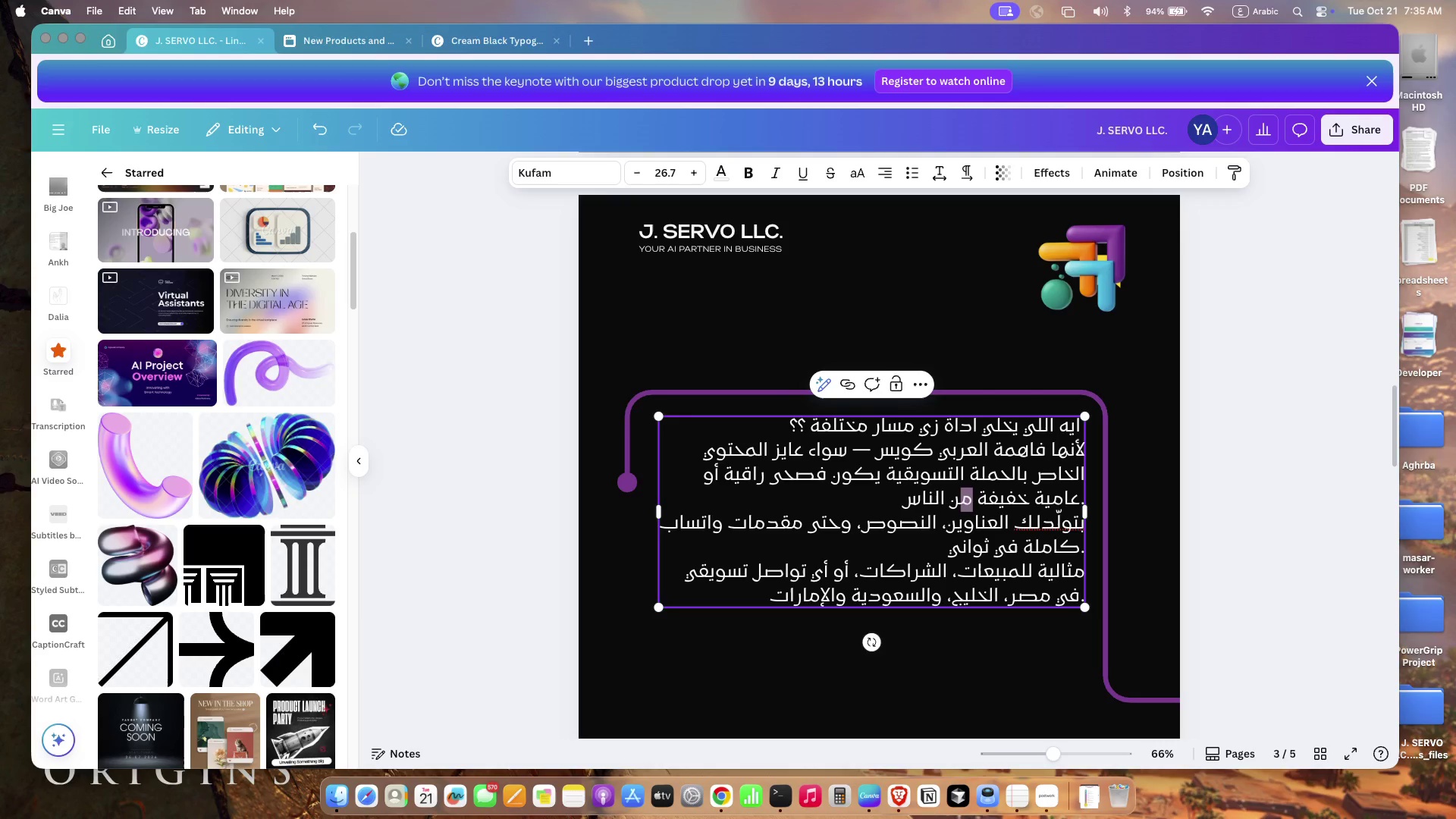 
key(Shift+ArrowRight)
 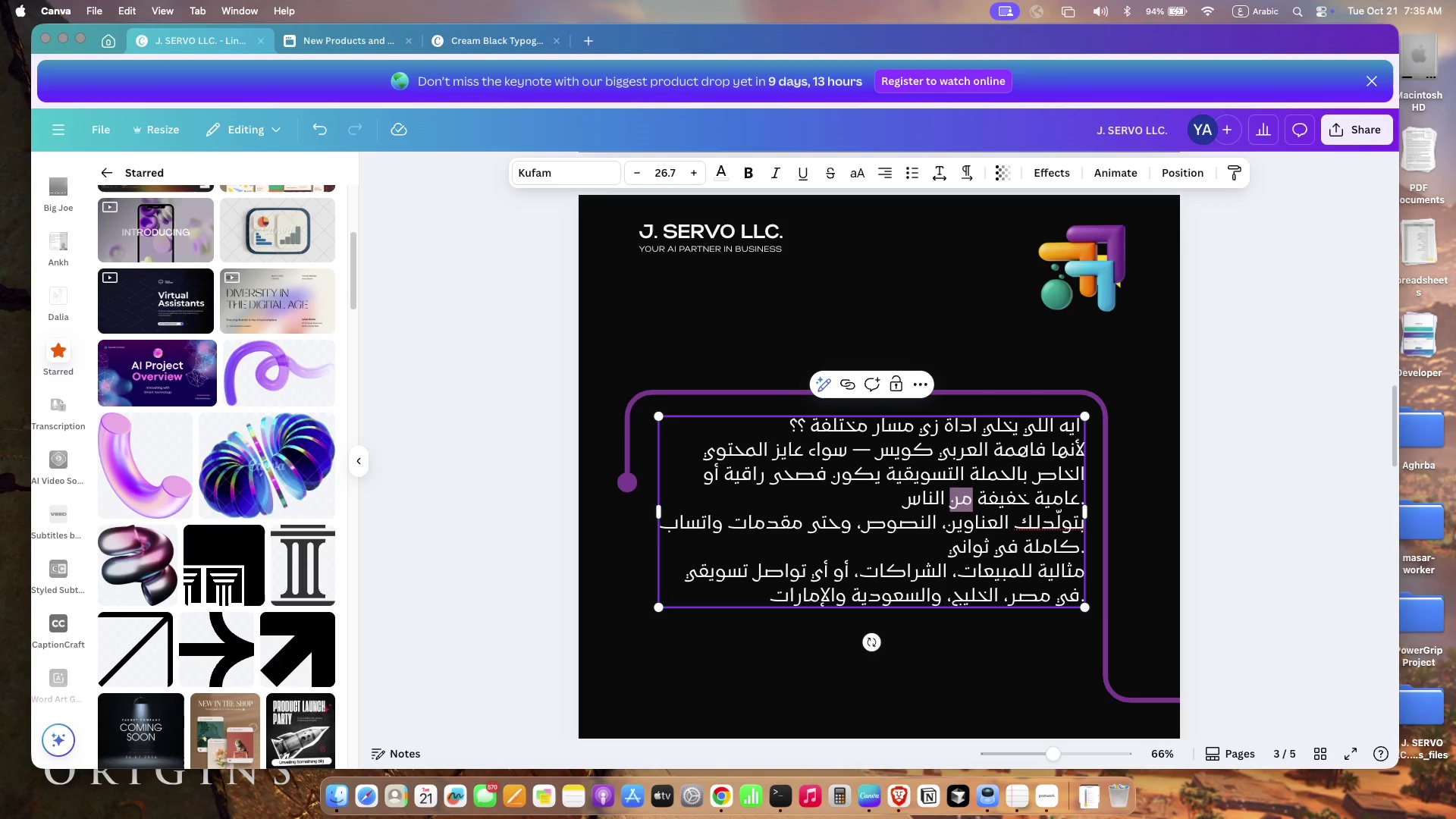 
key(Shift+ArrowRight)
 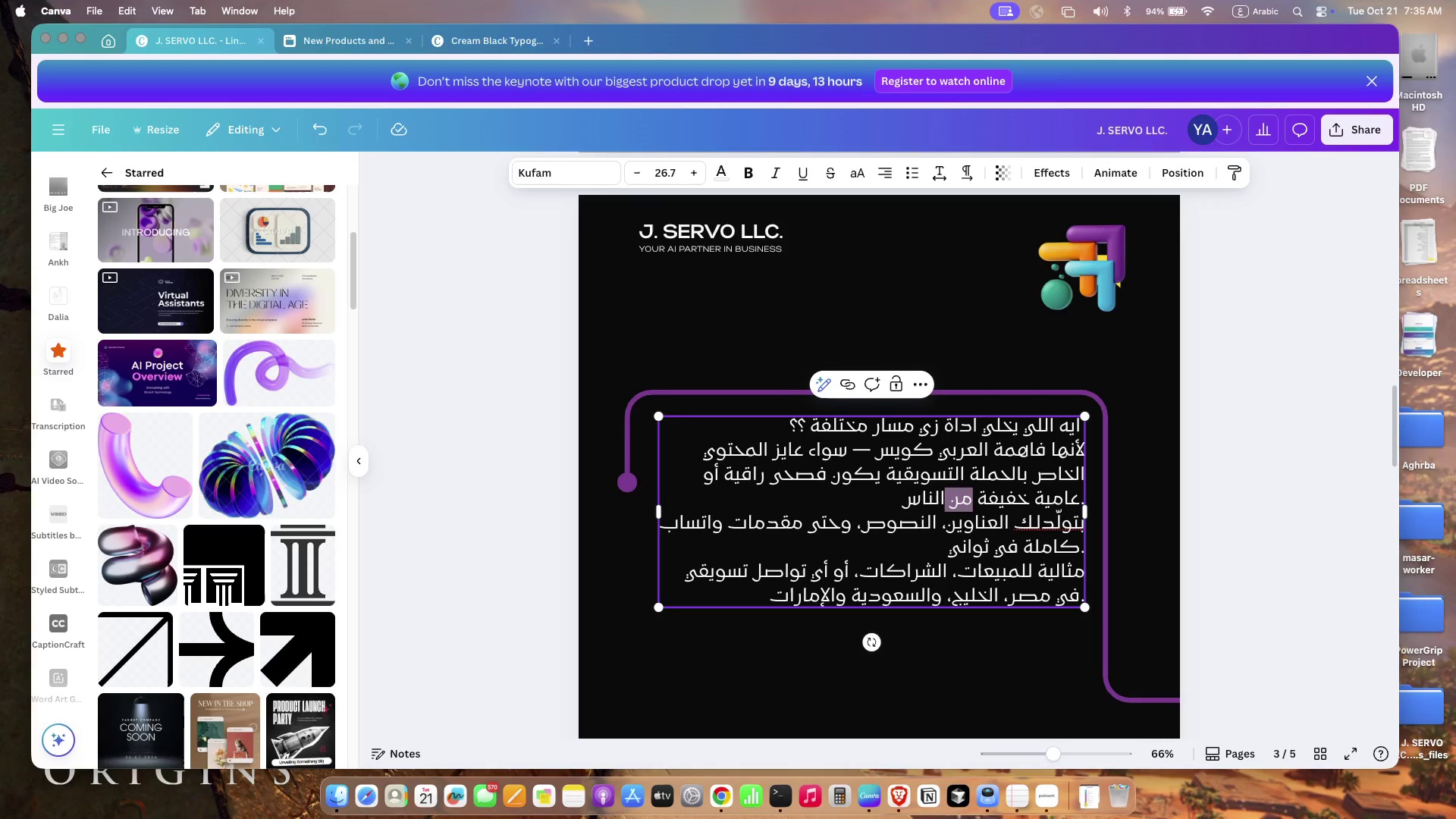 
key(Shift+ArrowRight)
 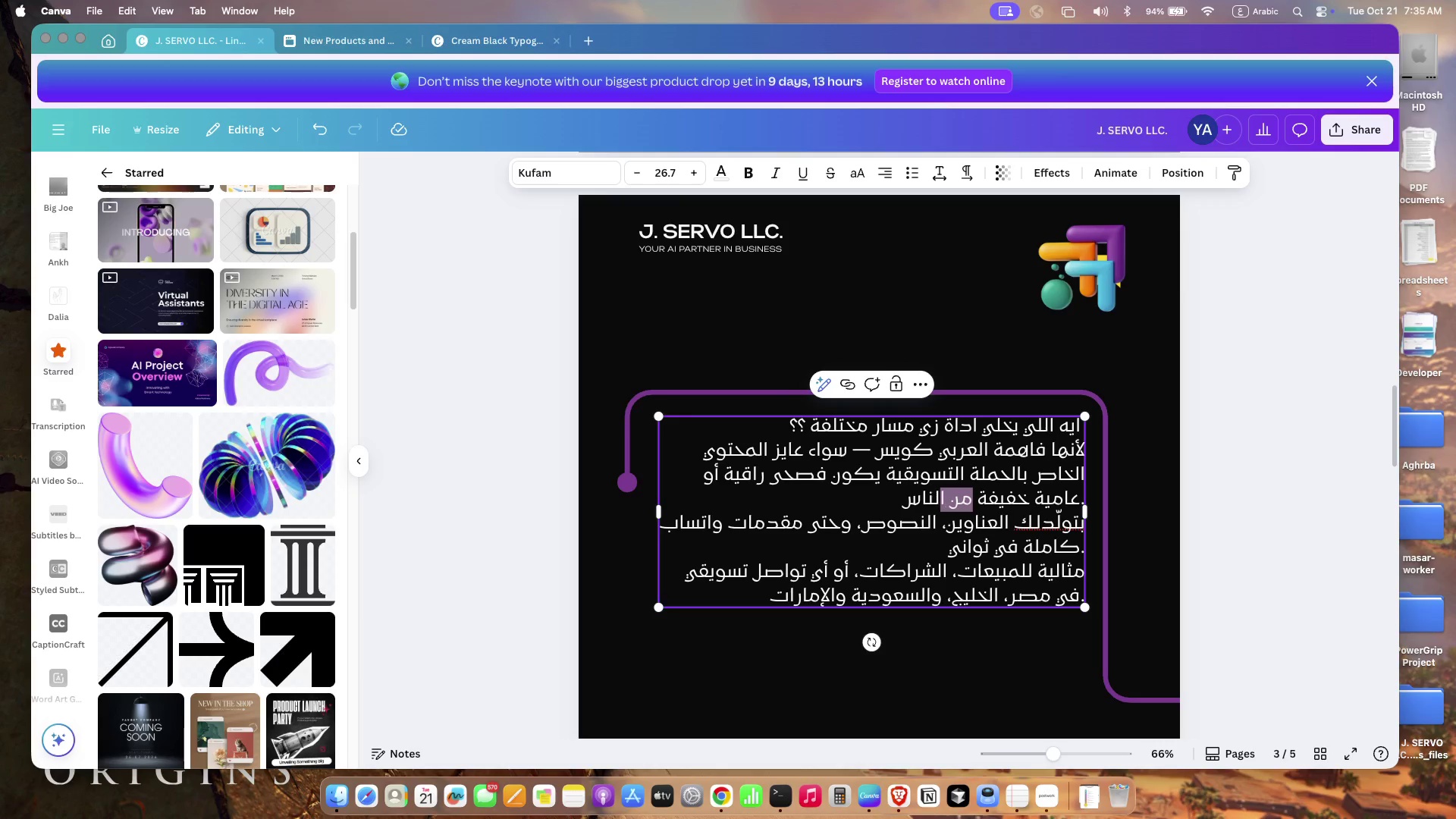 
key(Shift+ArrowRight)
 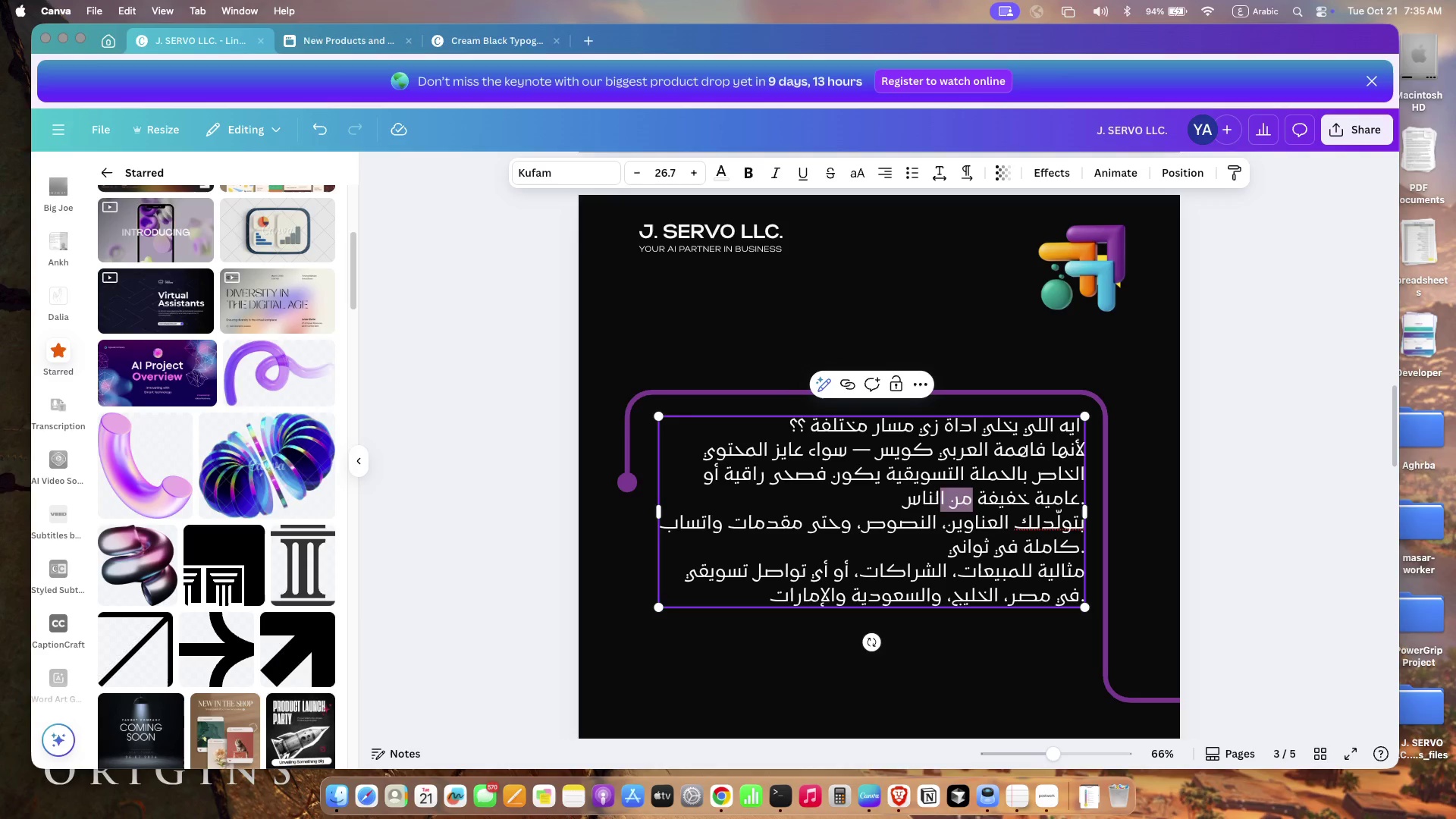 
key(Shift+ArrowRight)
 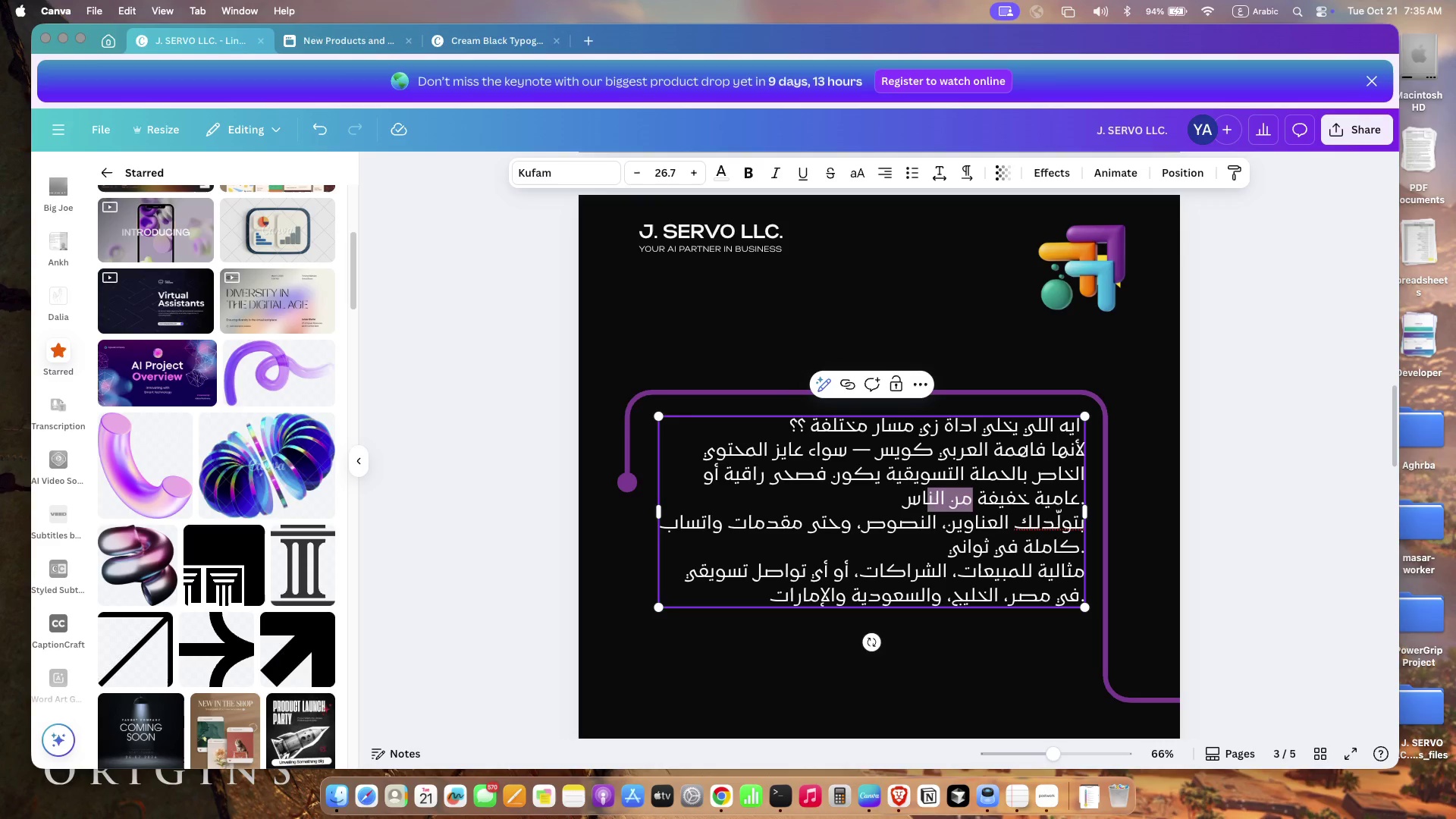 
key(Shift+ArrowRight)
 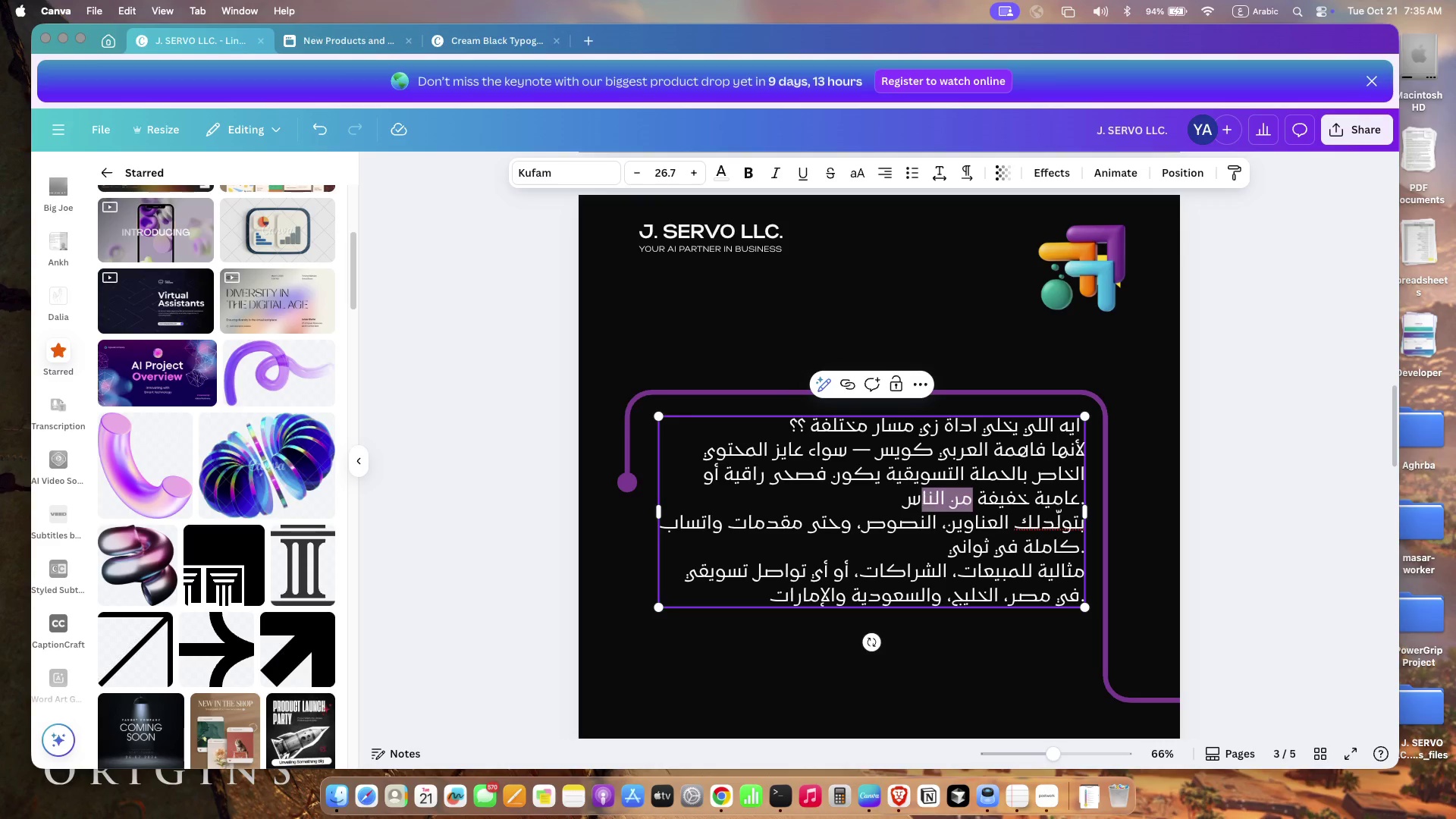 
key(Shift+ArrowRight)
 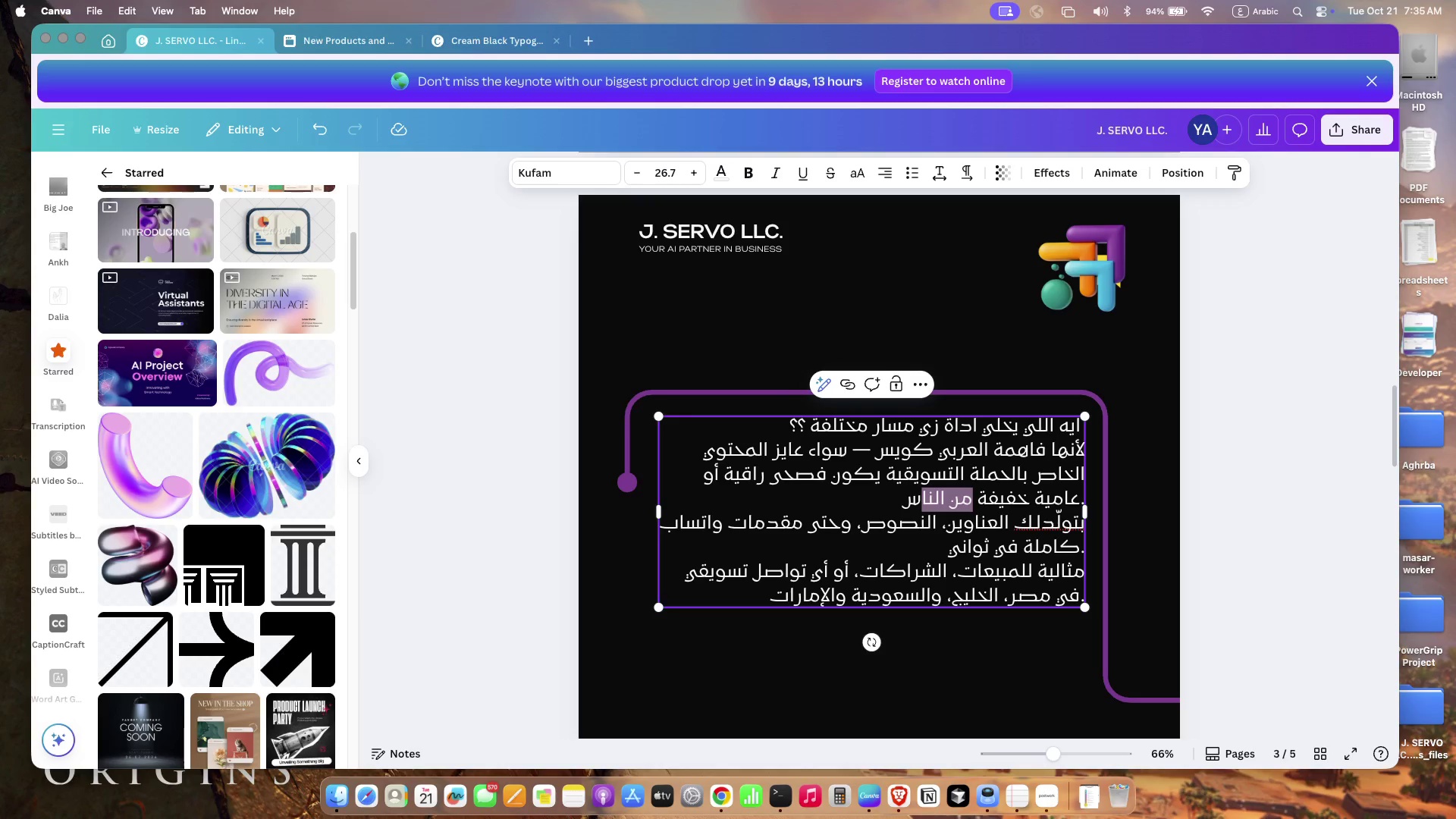 
key(Shift+ArrowRight)
 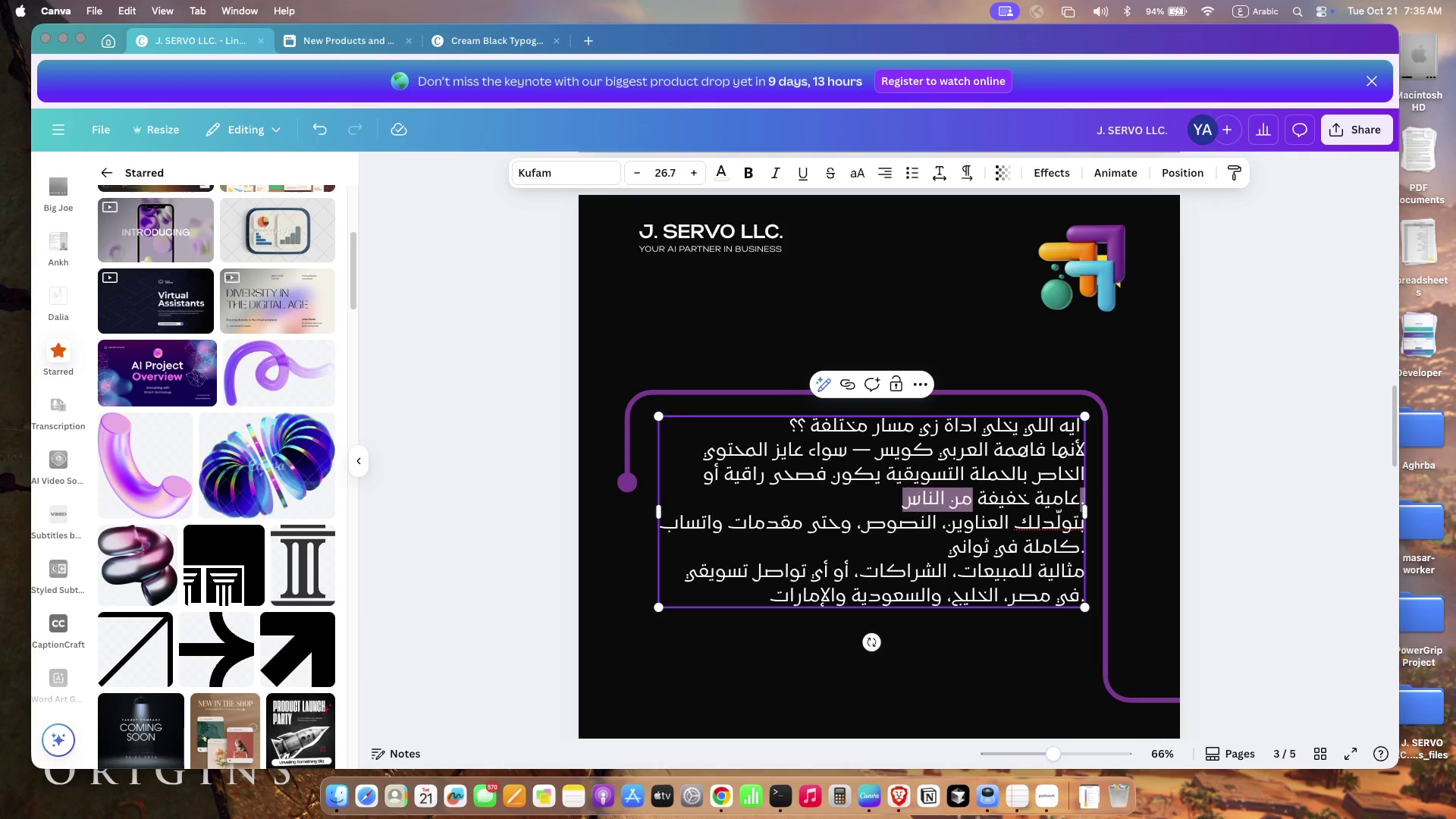 
key(Shift+ArrowRight)
 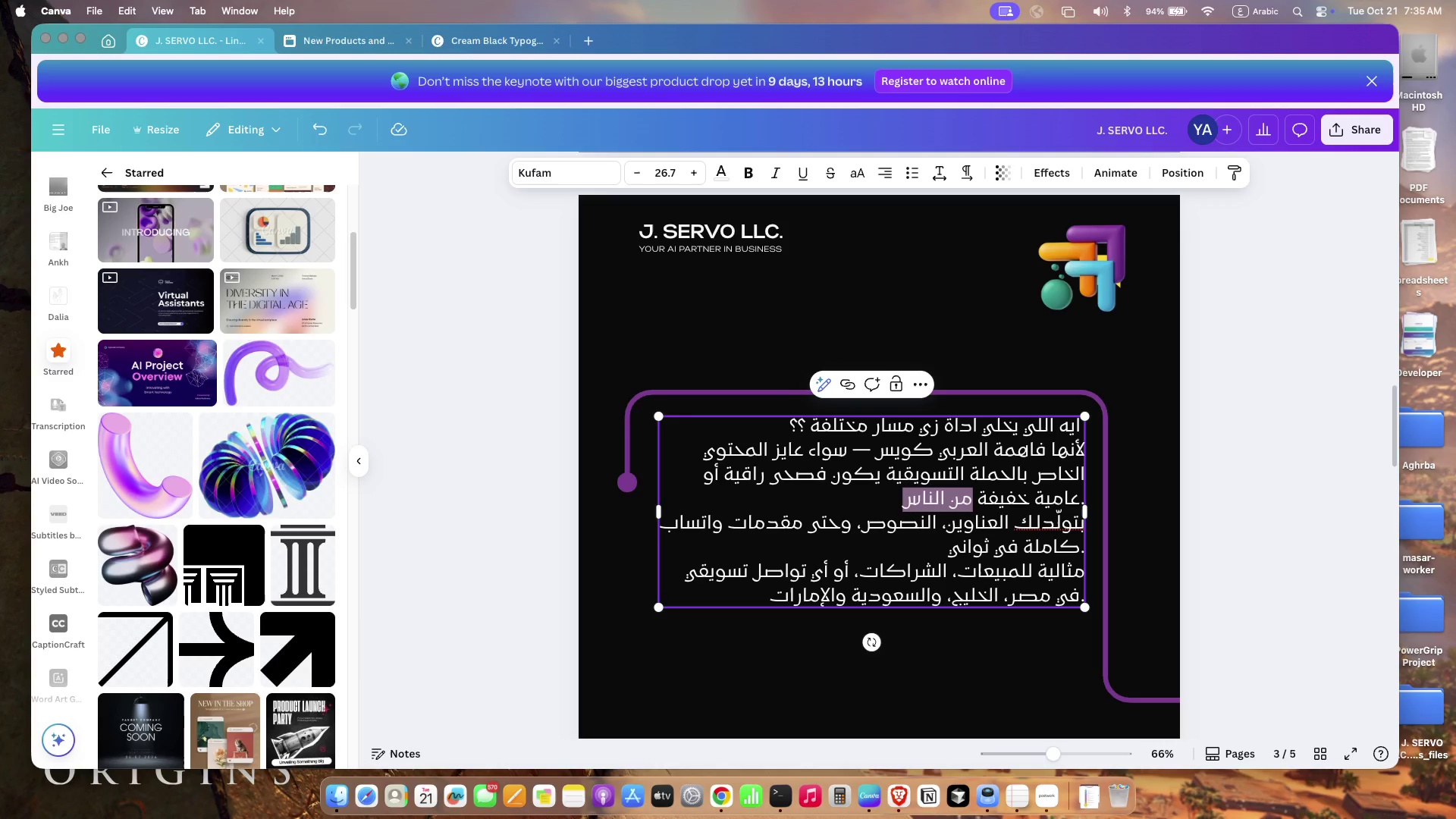 
key(Shift+ArrowLeft)
 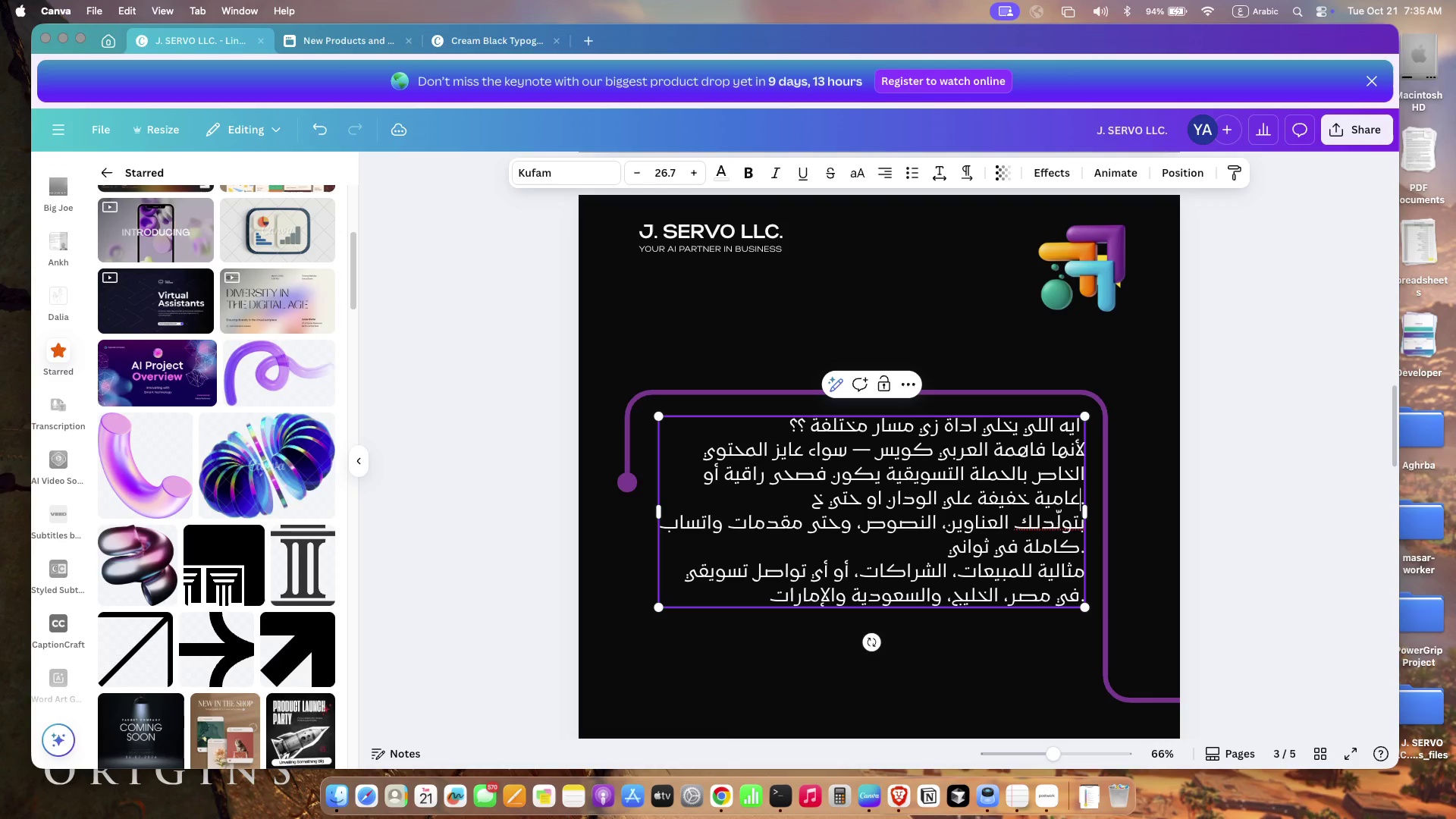 
type(ugd hgmvhk hm pjd ogd[d)
 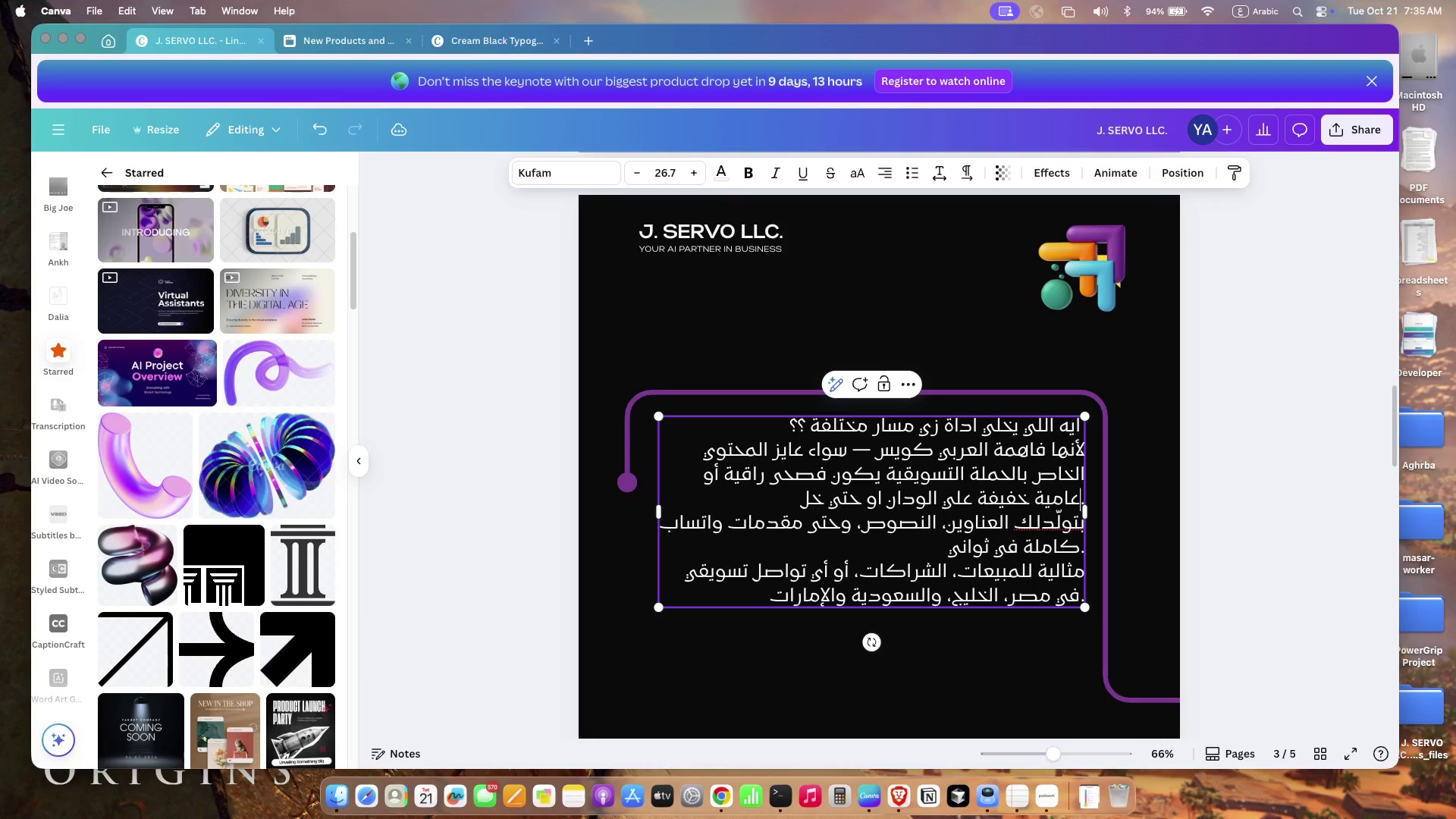 
key(Space)
 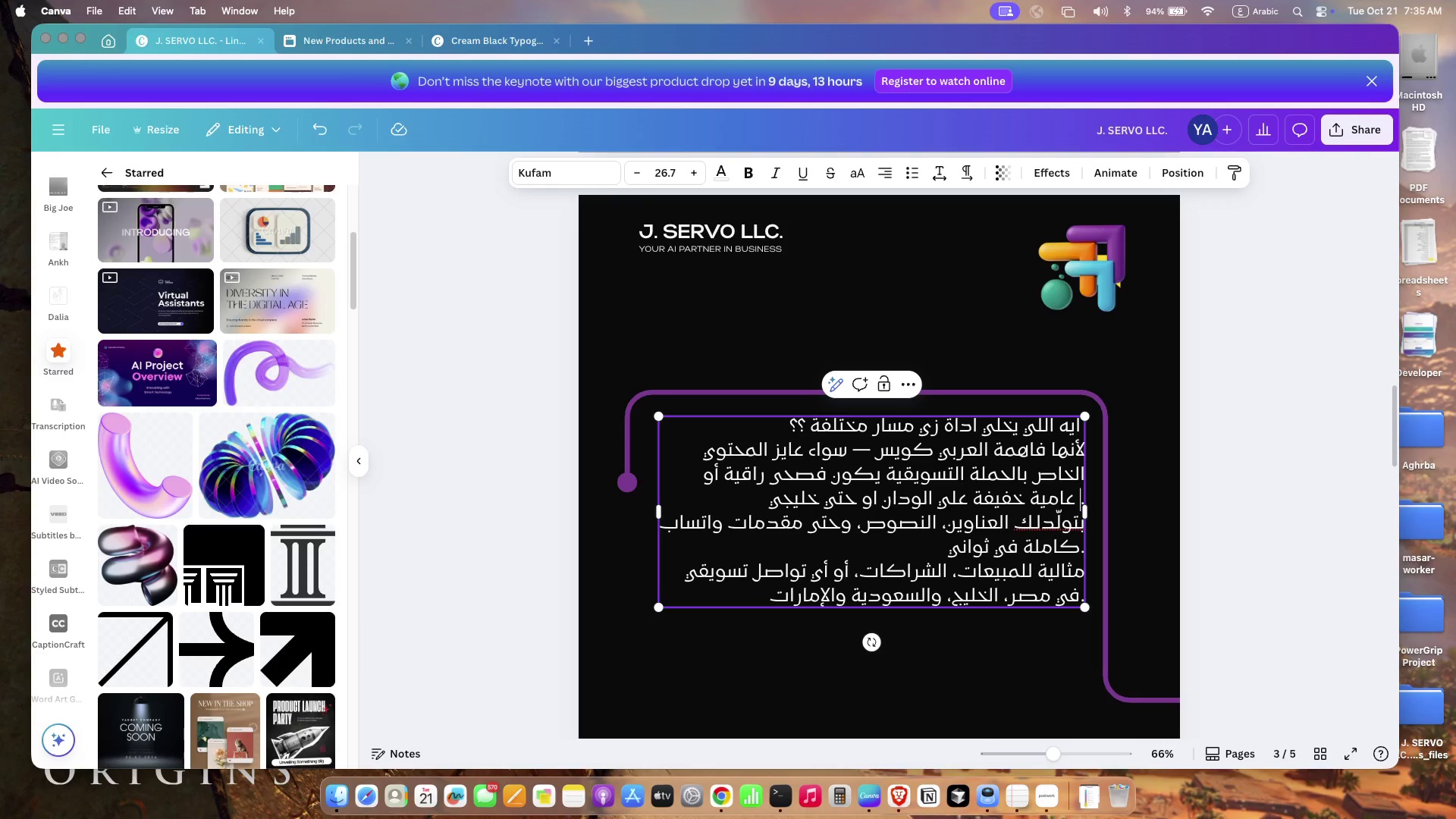 
key(Backspace)
 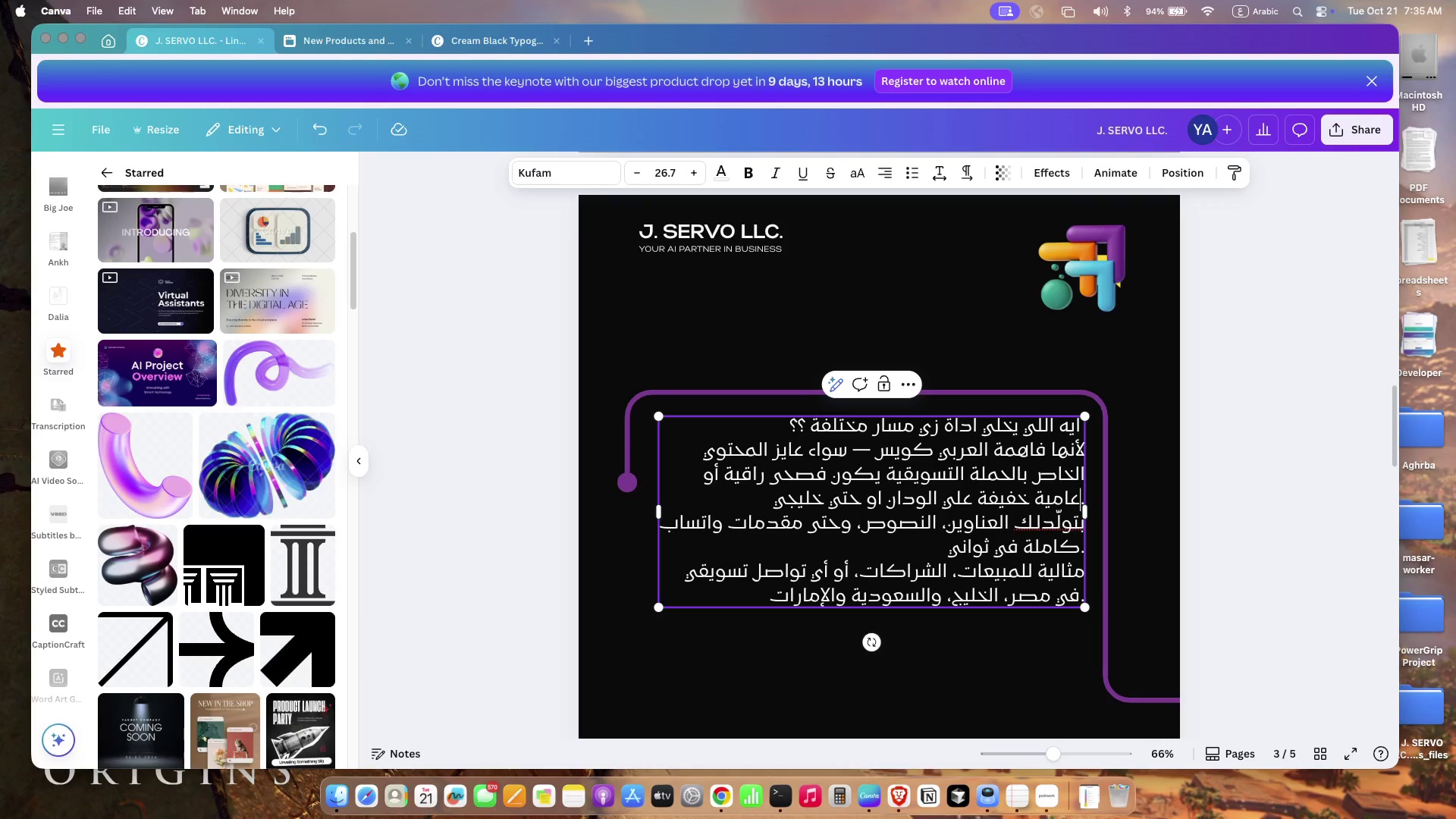 
key(Shift+ArrowRight)
 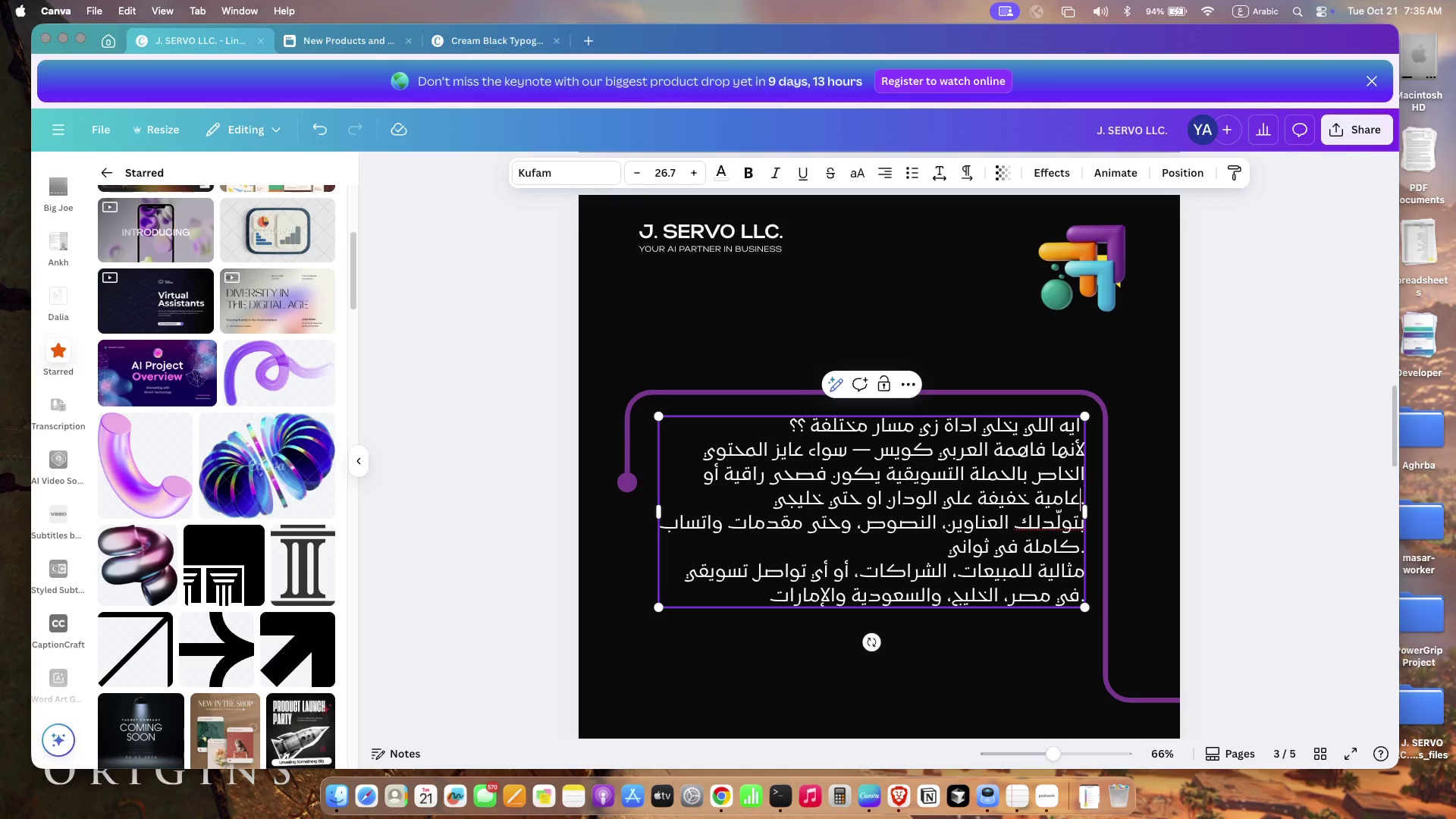 
key(Shift+ArrowLeft)
 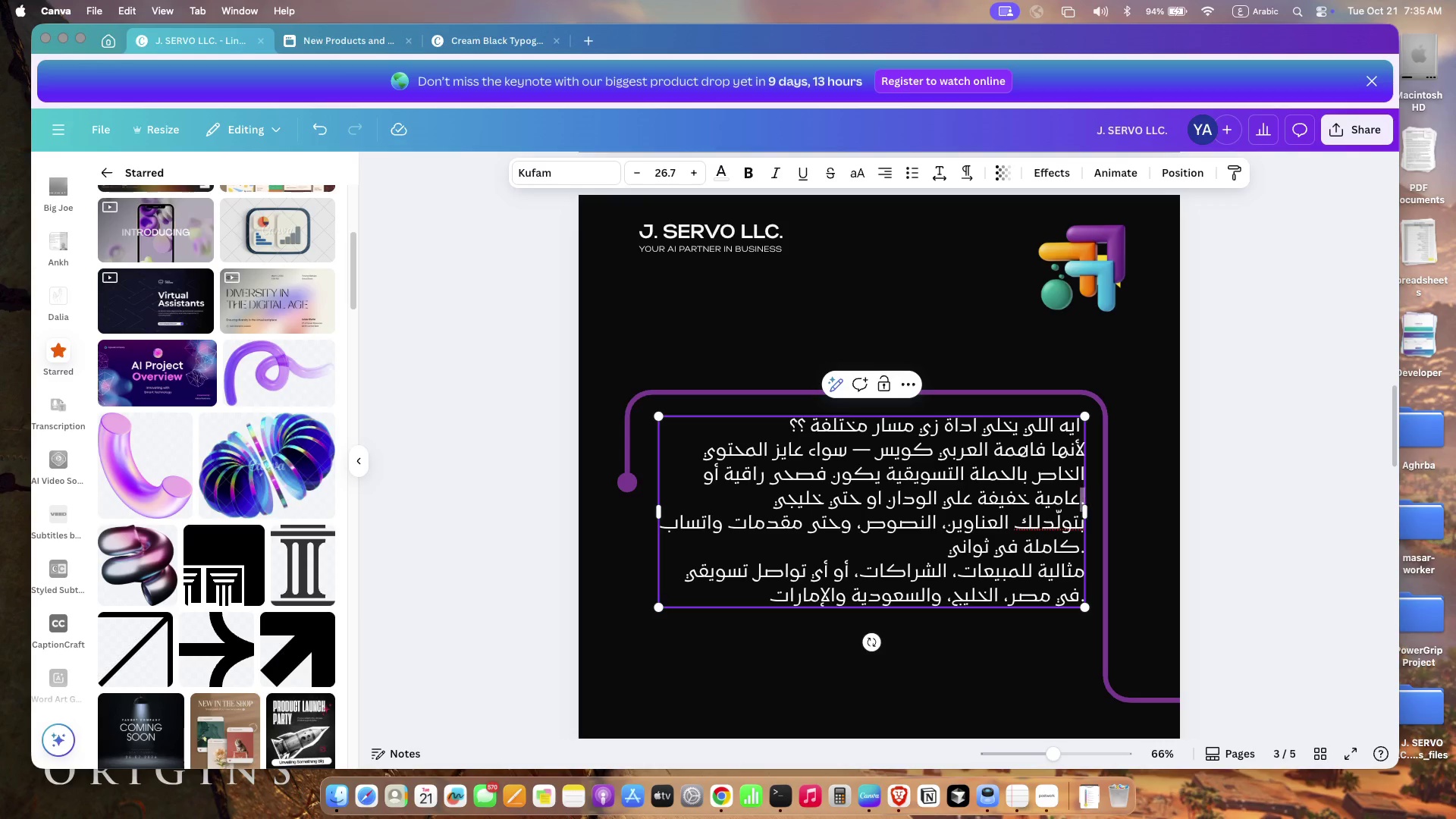 
key(Shift+ArrowRight)
 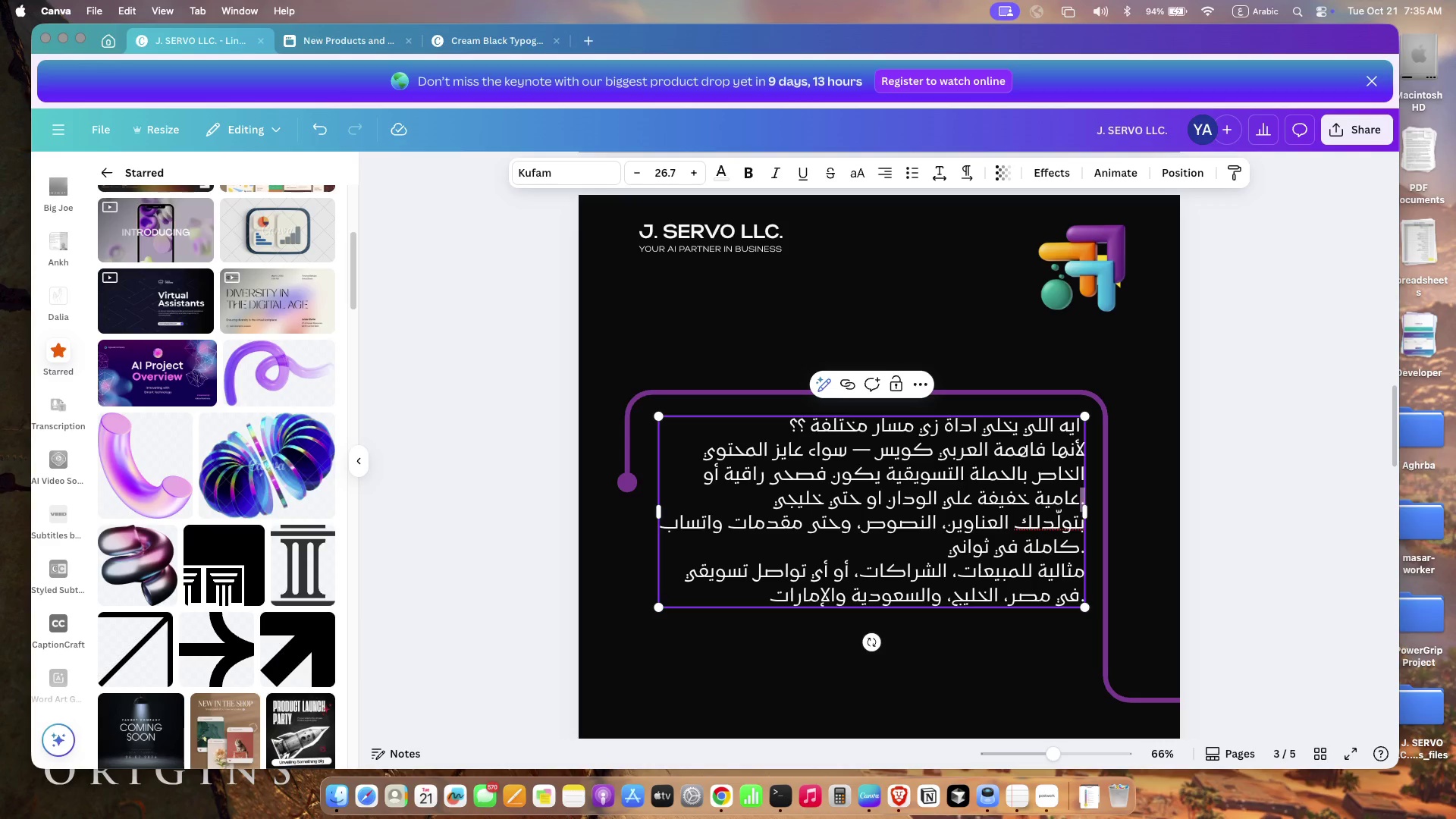 
key(Backspace)
 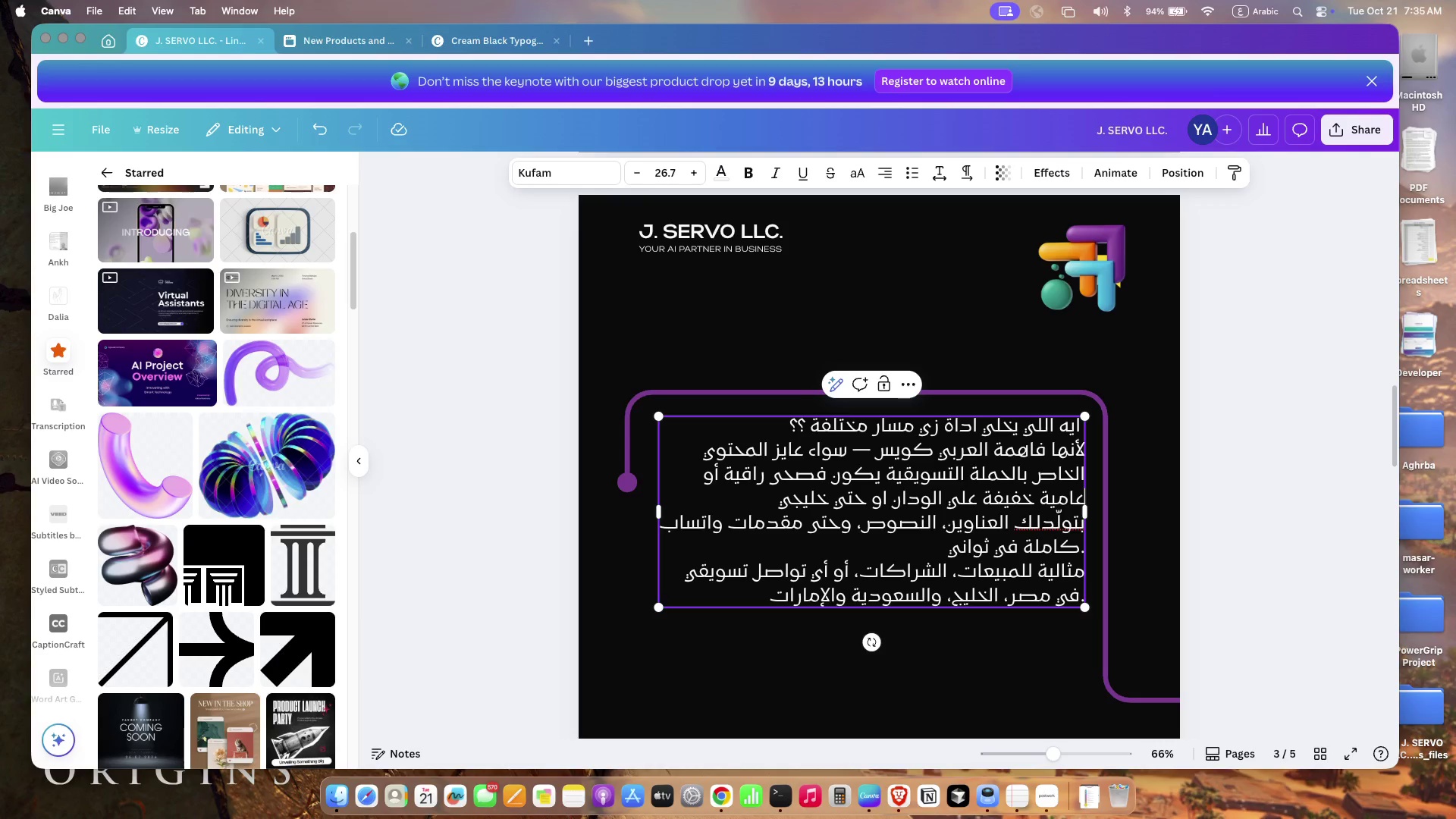 
key(Shift+Minus)
 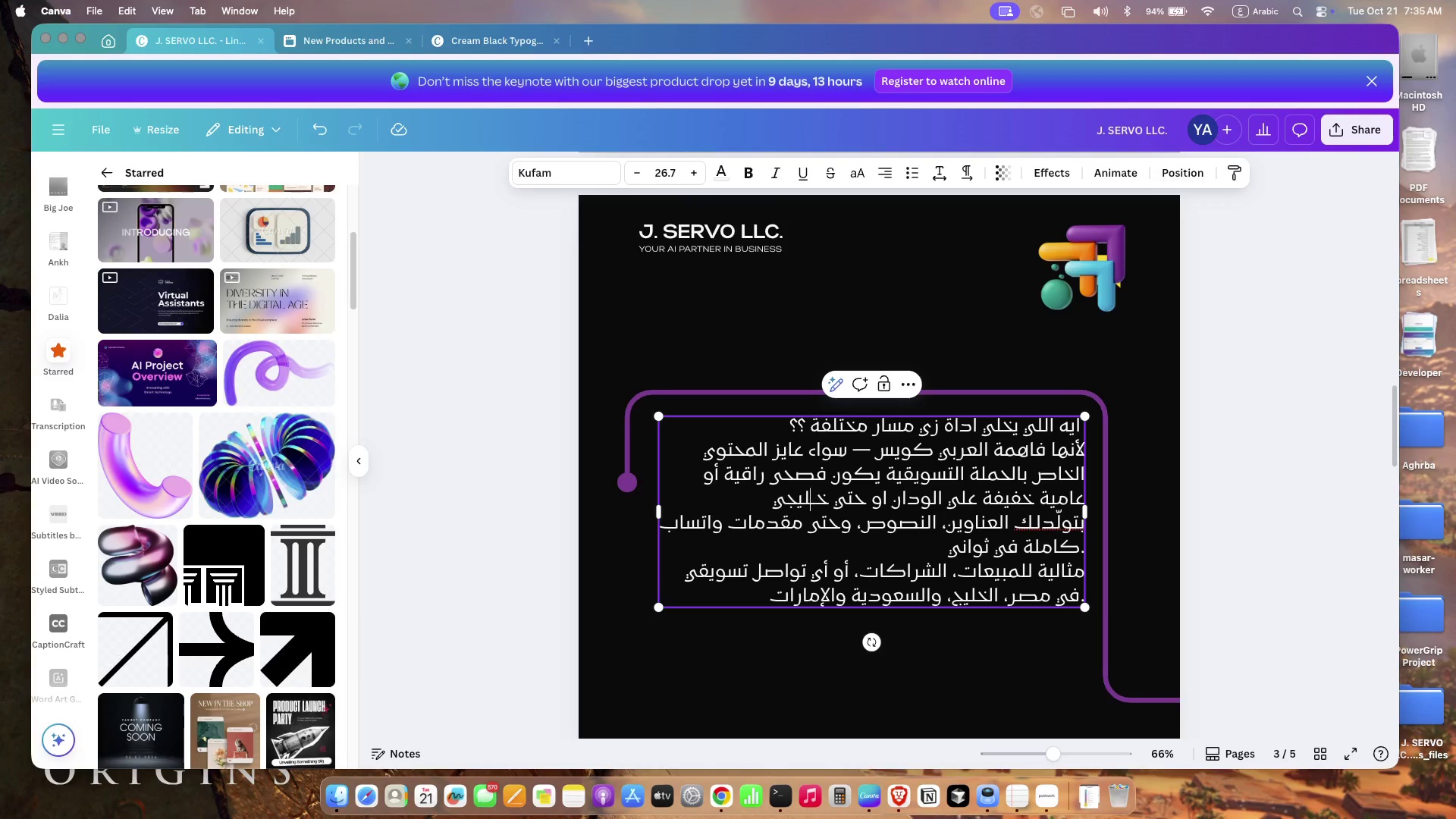 
key(Shift+Minus)
 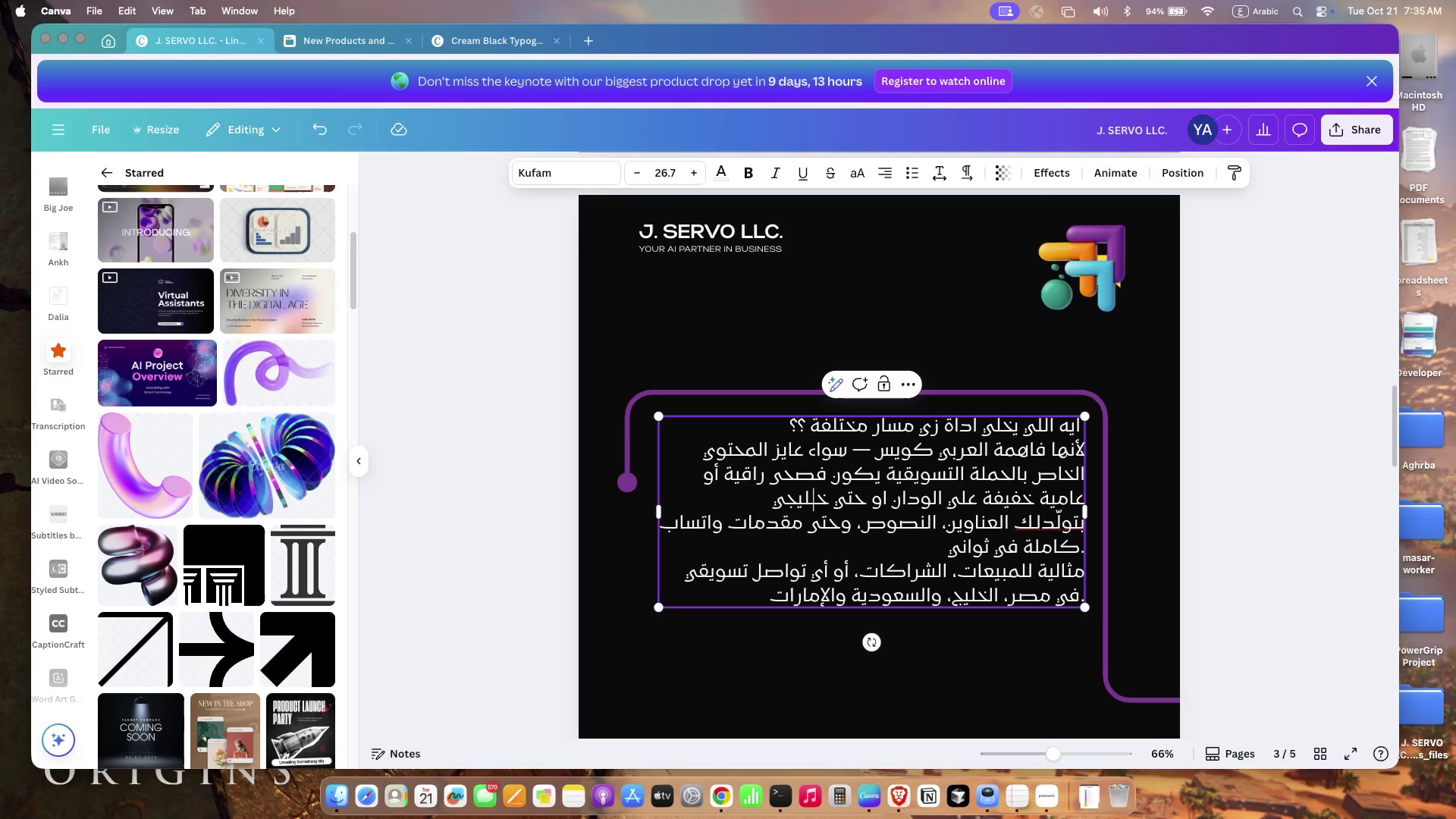 
key(ArrowLeft)
 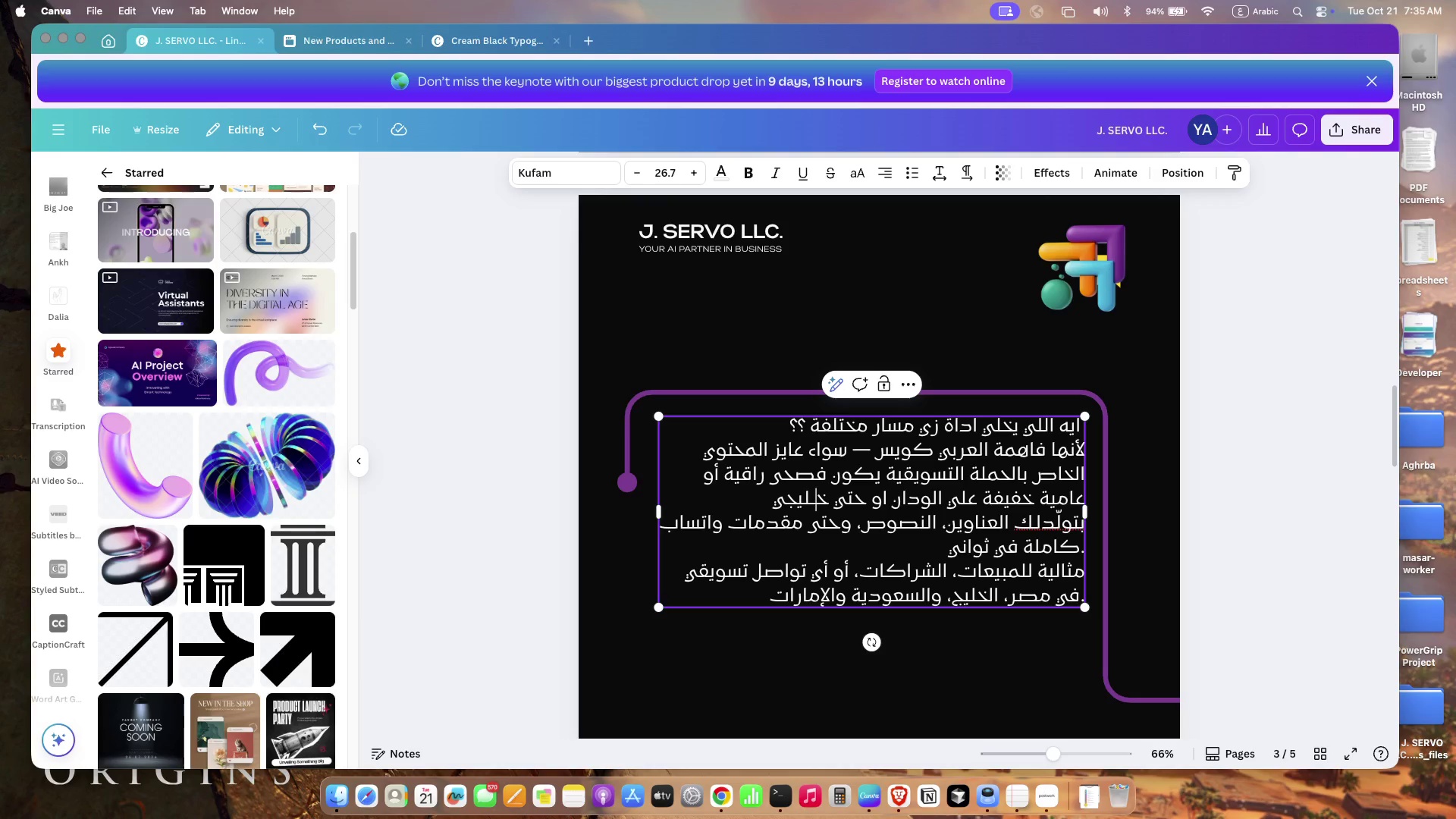 
key(ArrowLeft)
 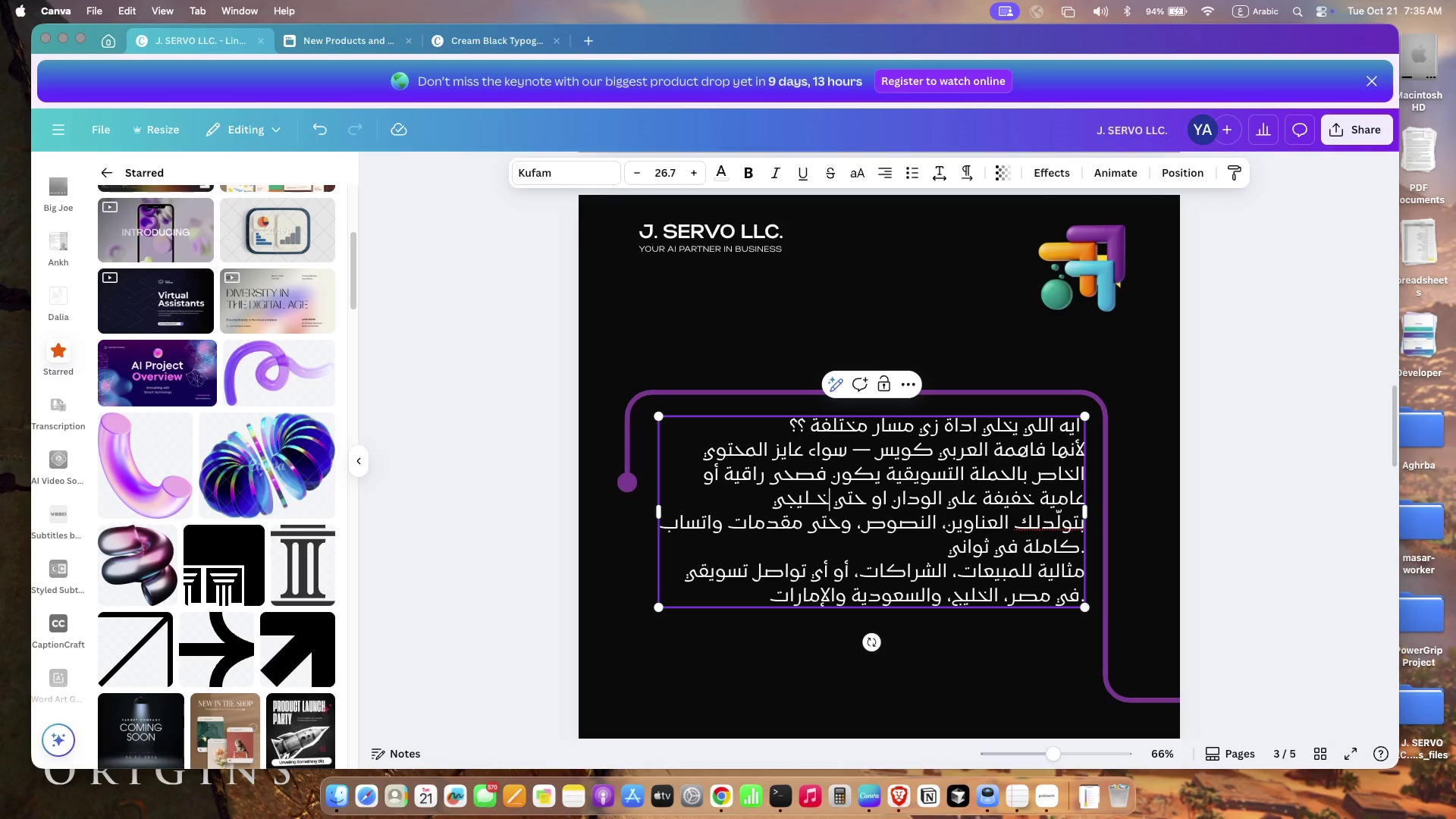 
key(ArrowLeft)
 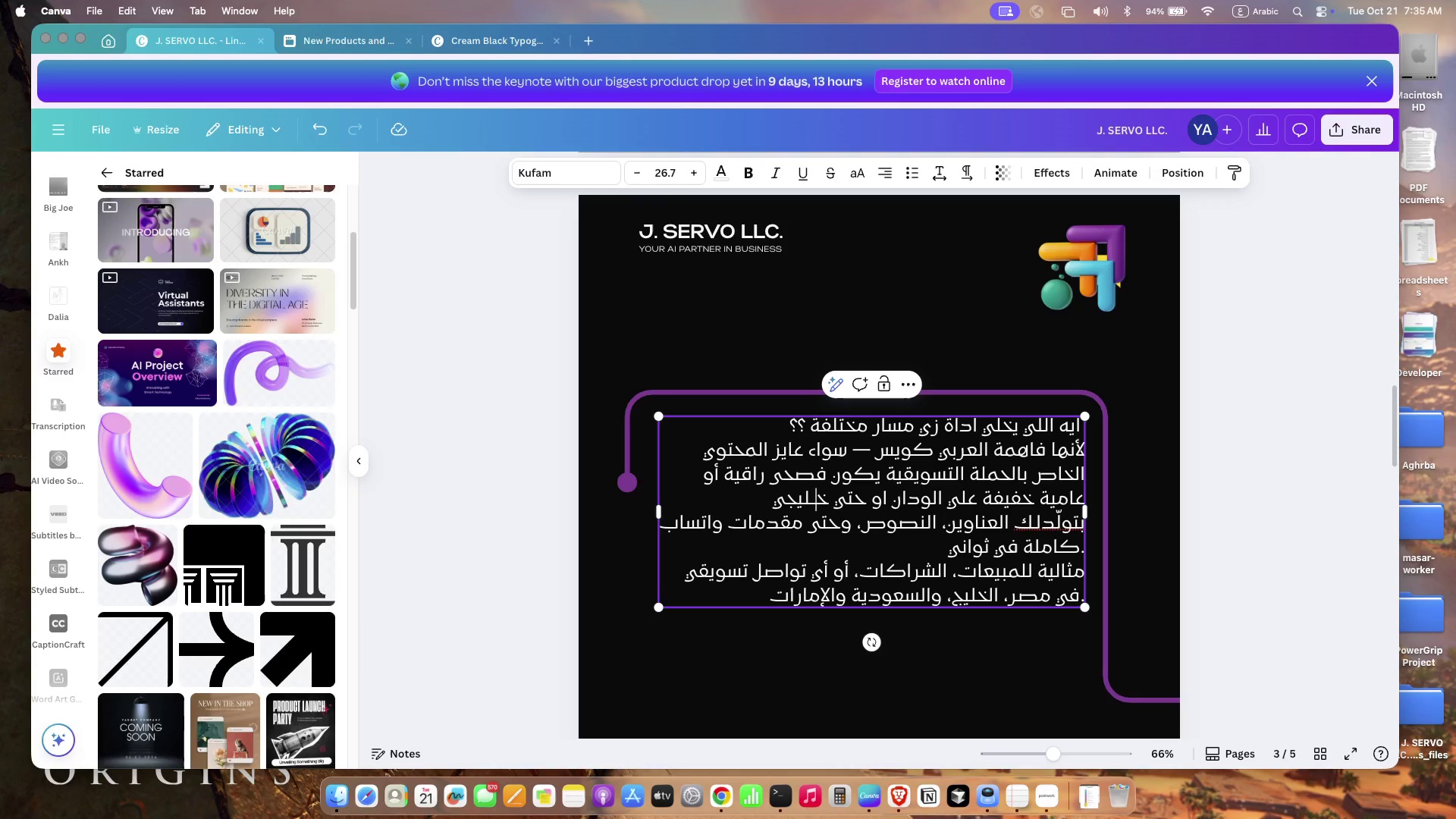 
key(ArrowRight)
 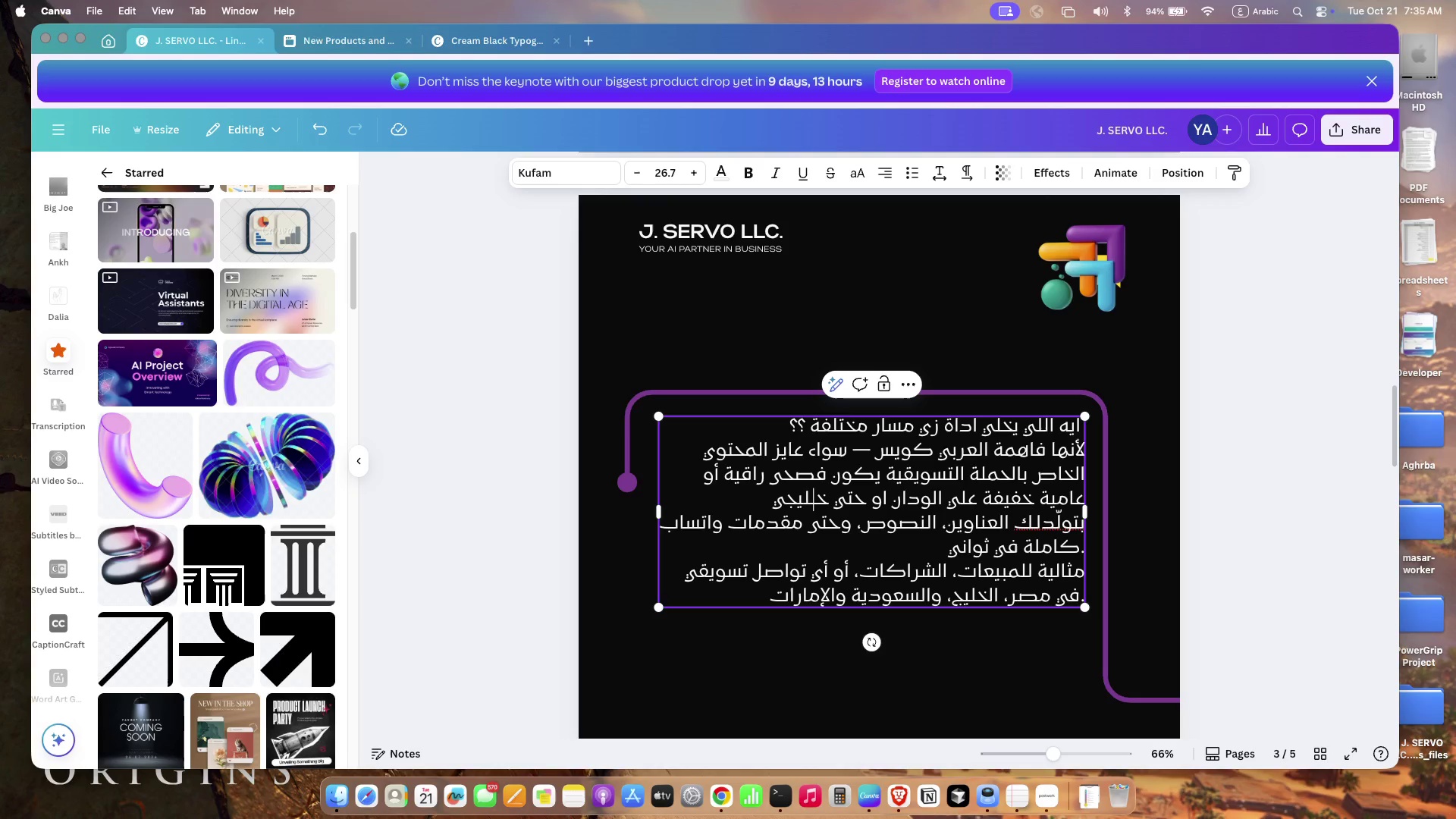 
key(ArrowRight)
 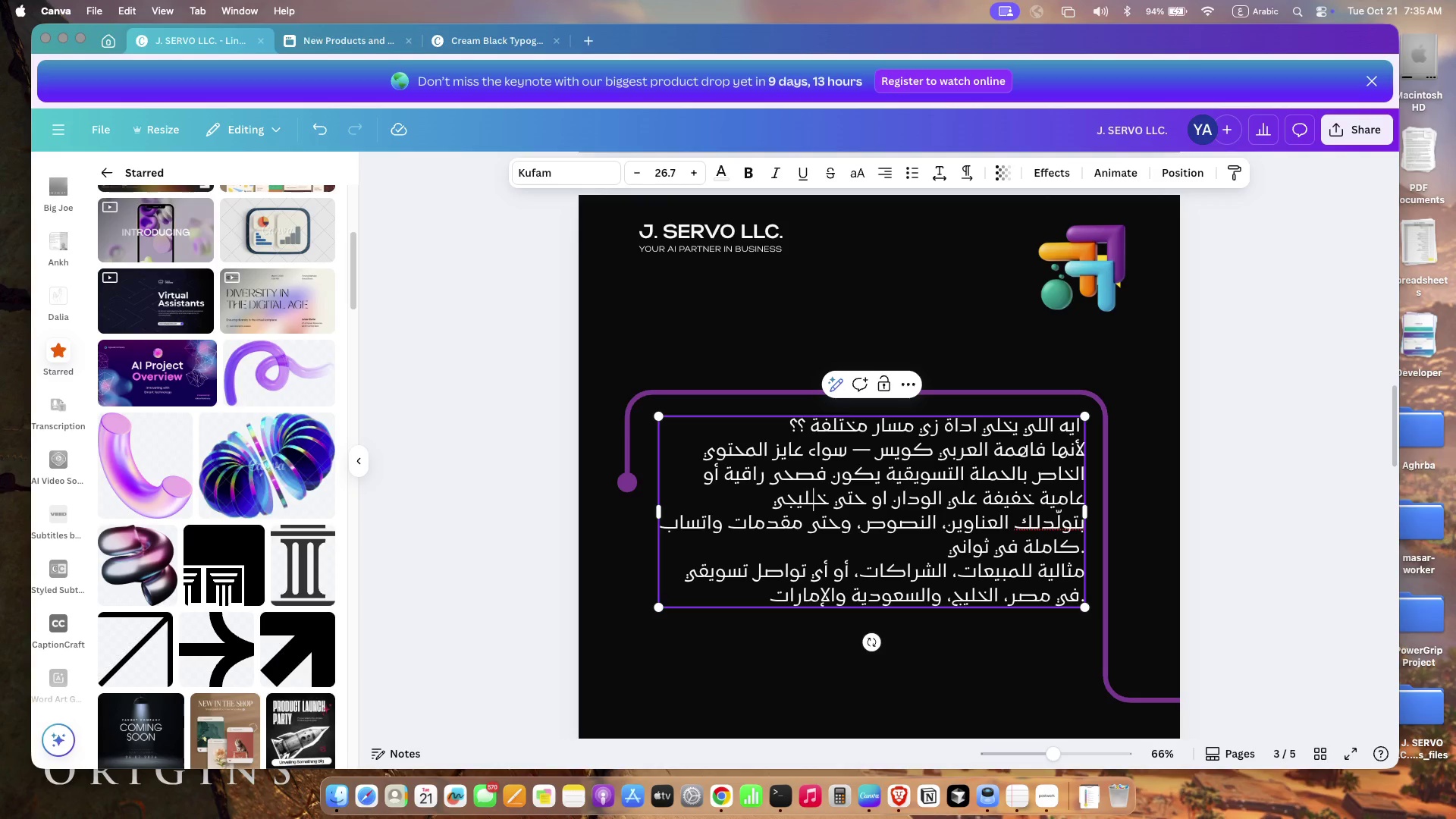 
key(ArrowRight)
 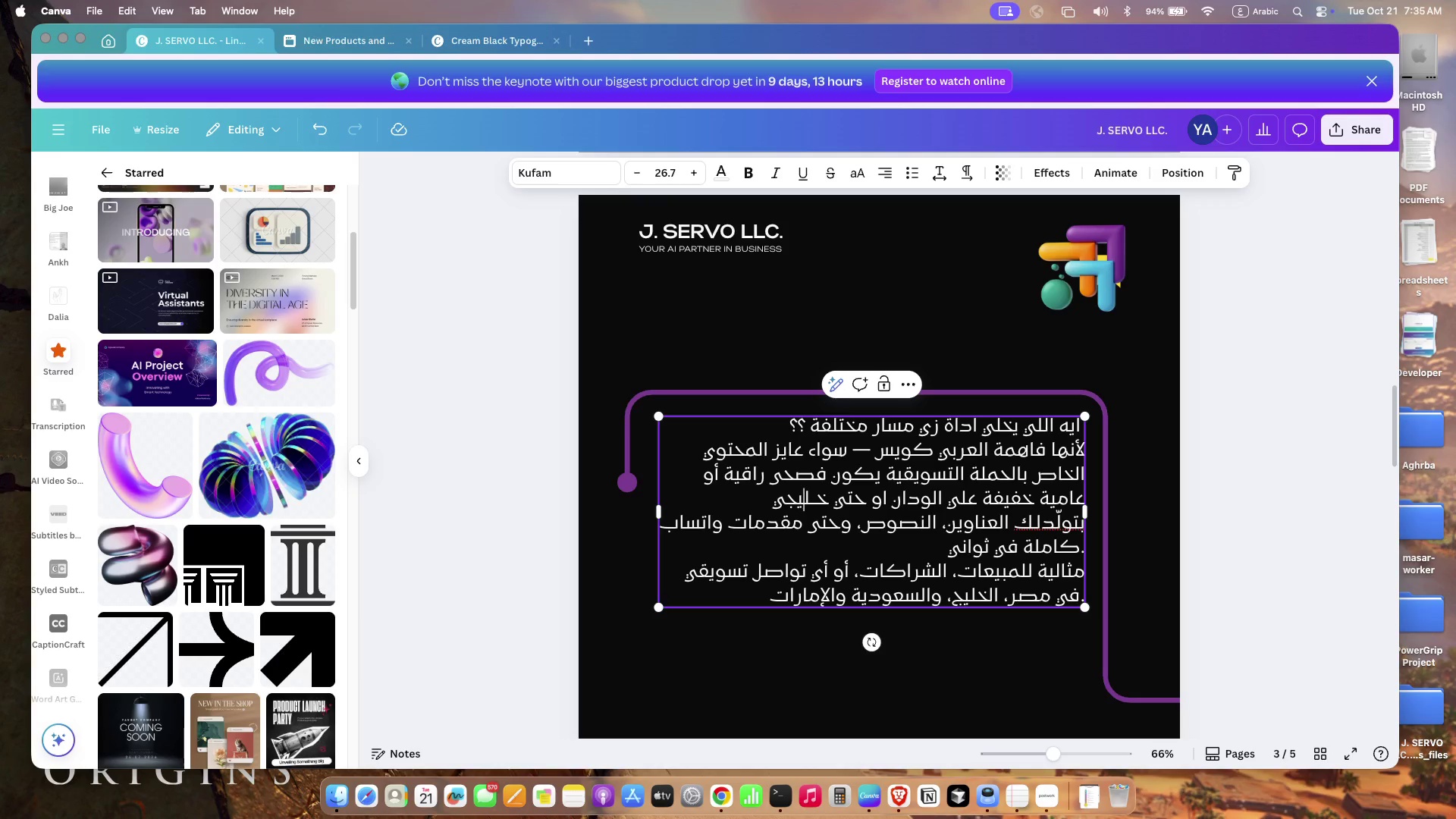 
key(ArrowRight)
 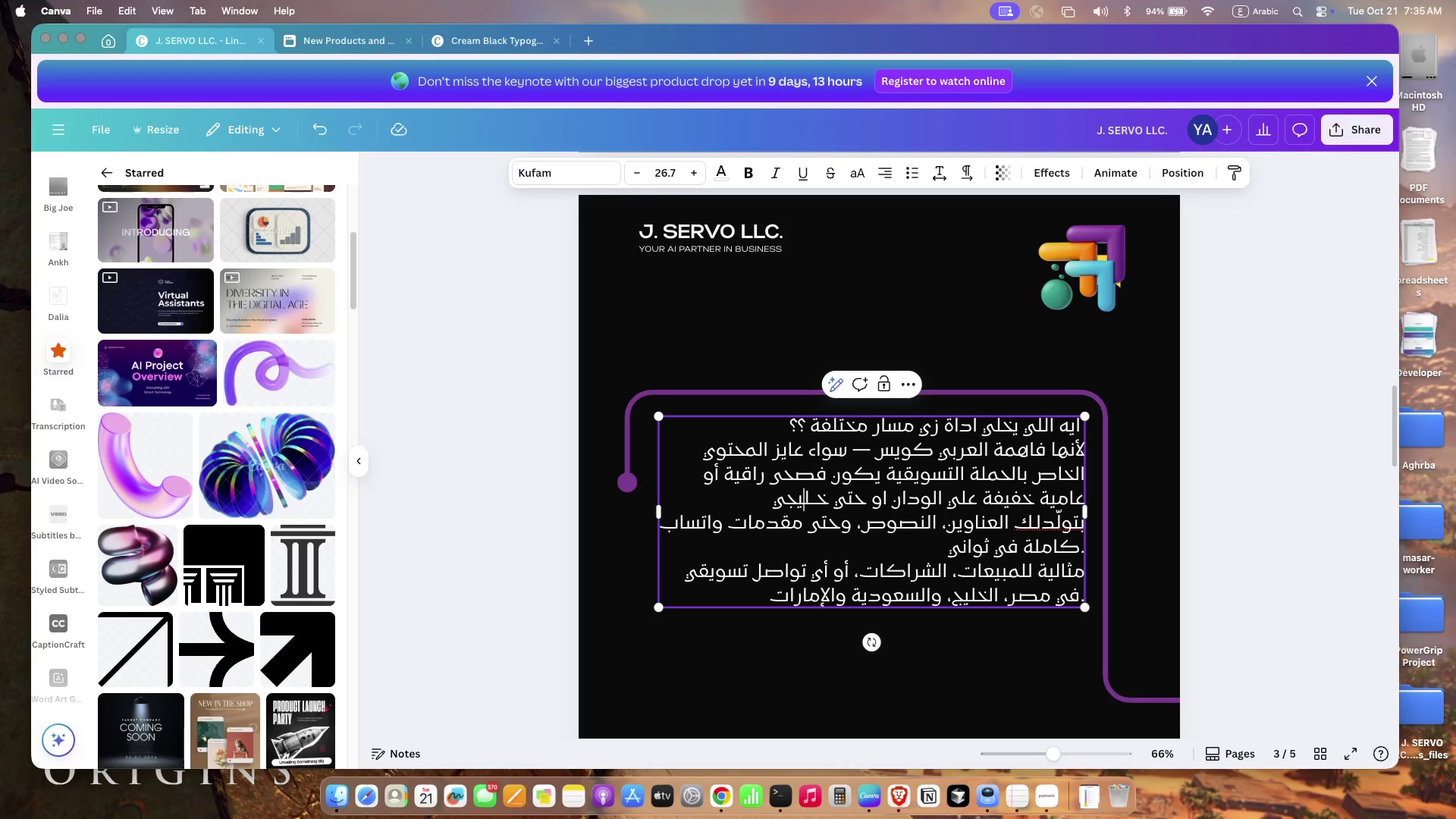 
key(ArrowRight)
 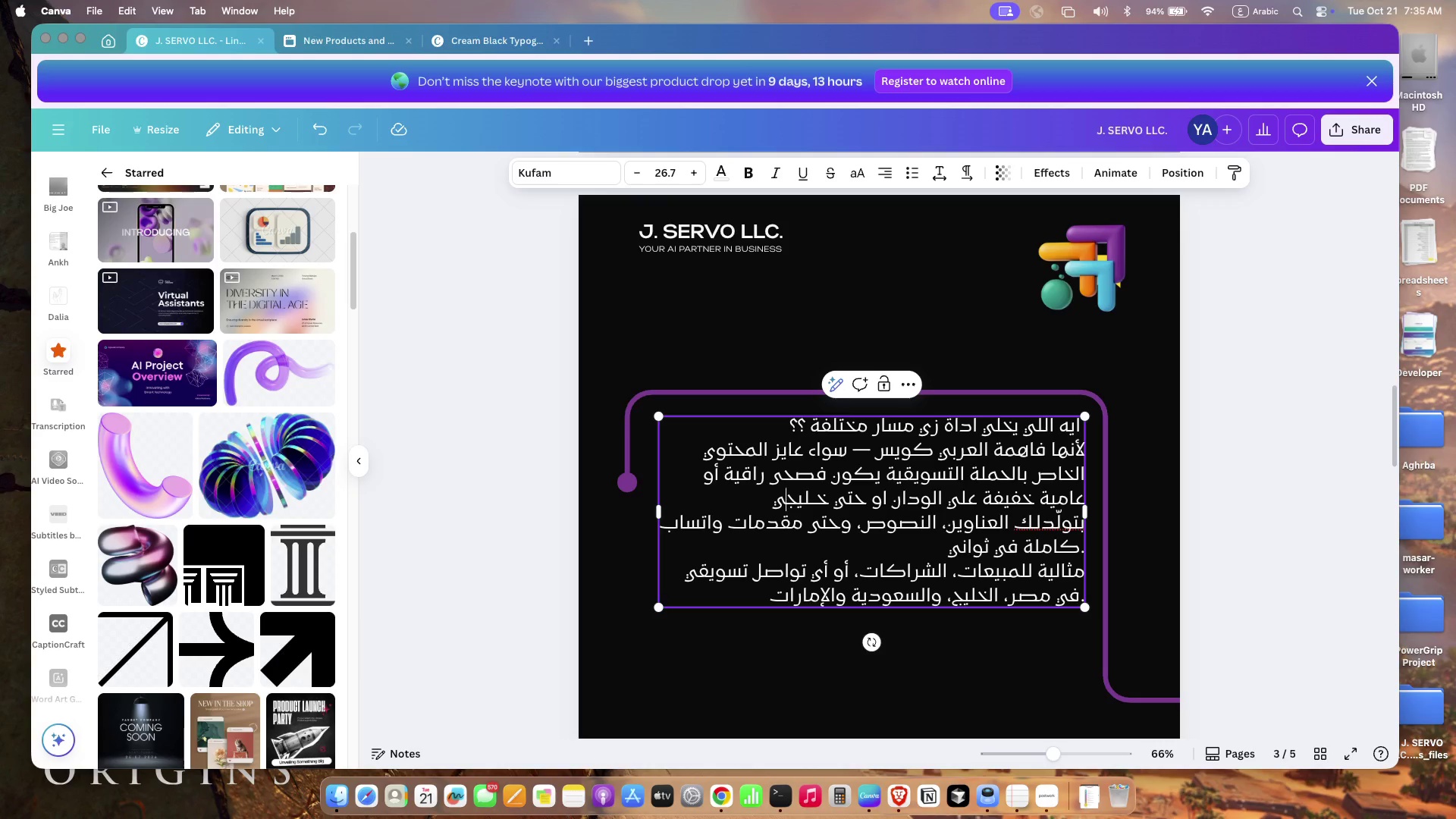 
key(ArrowRight)
 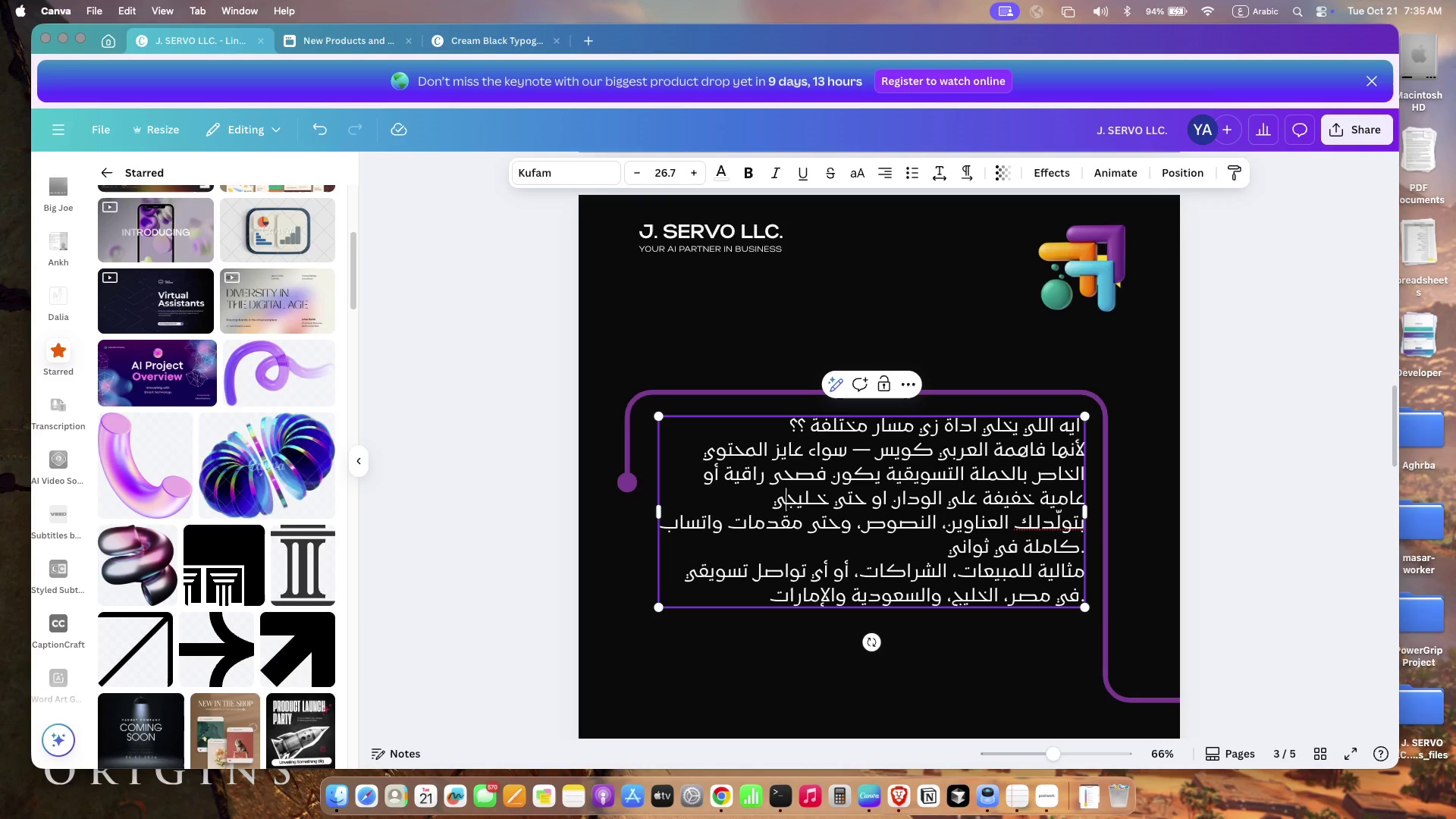 
key(ArrowRight)
 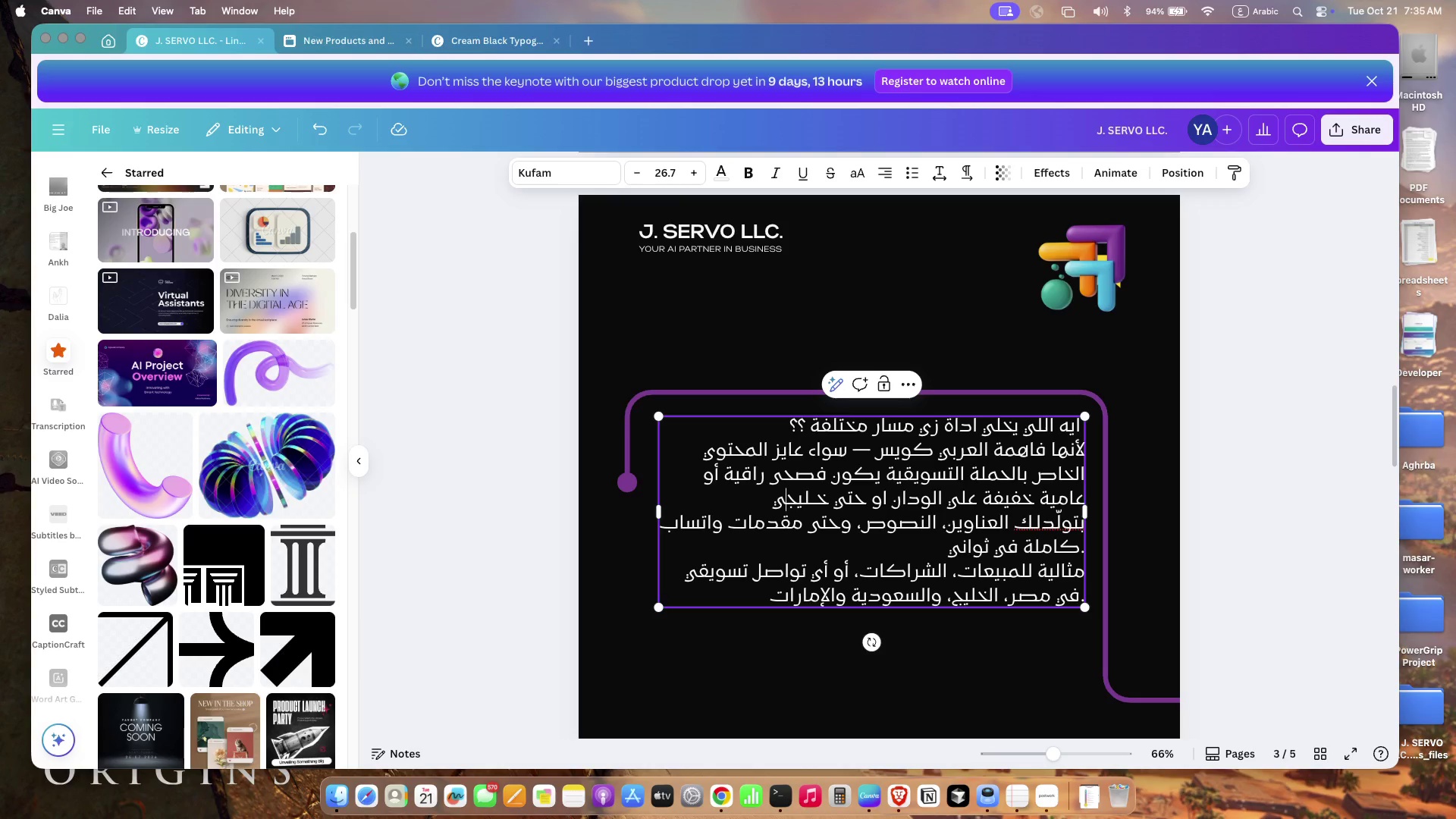 
key(ArrowLeft)
 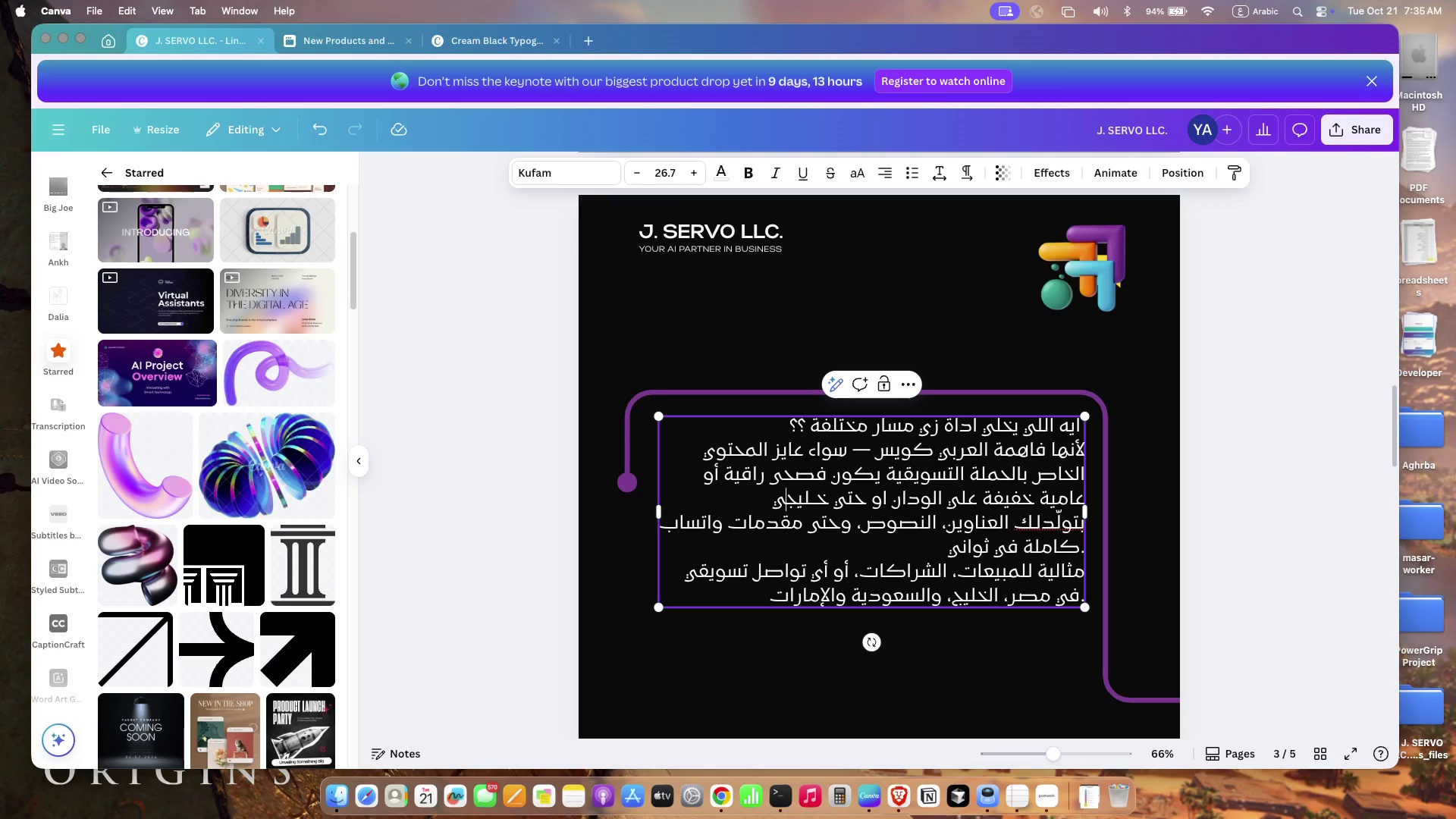 
key(Shift+Minus)
 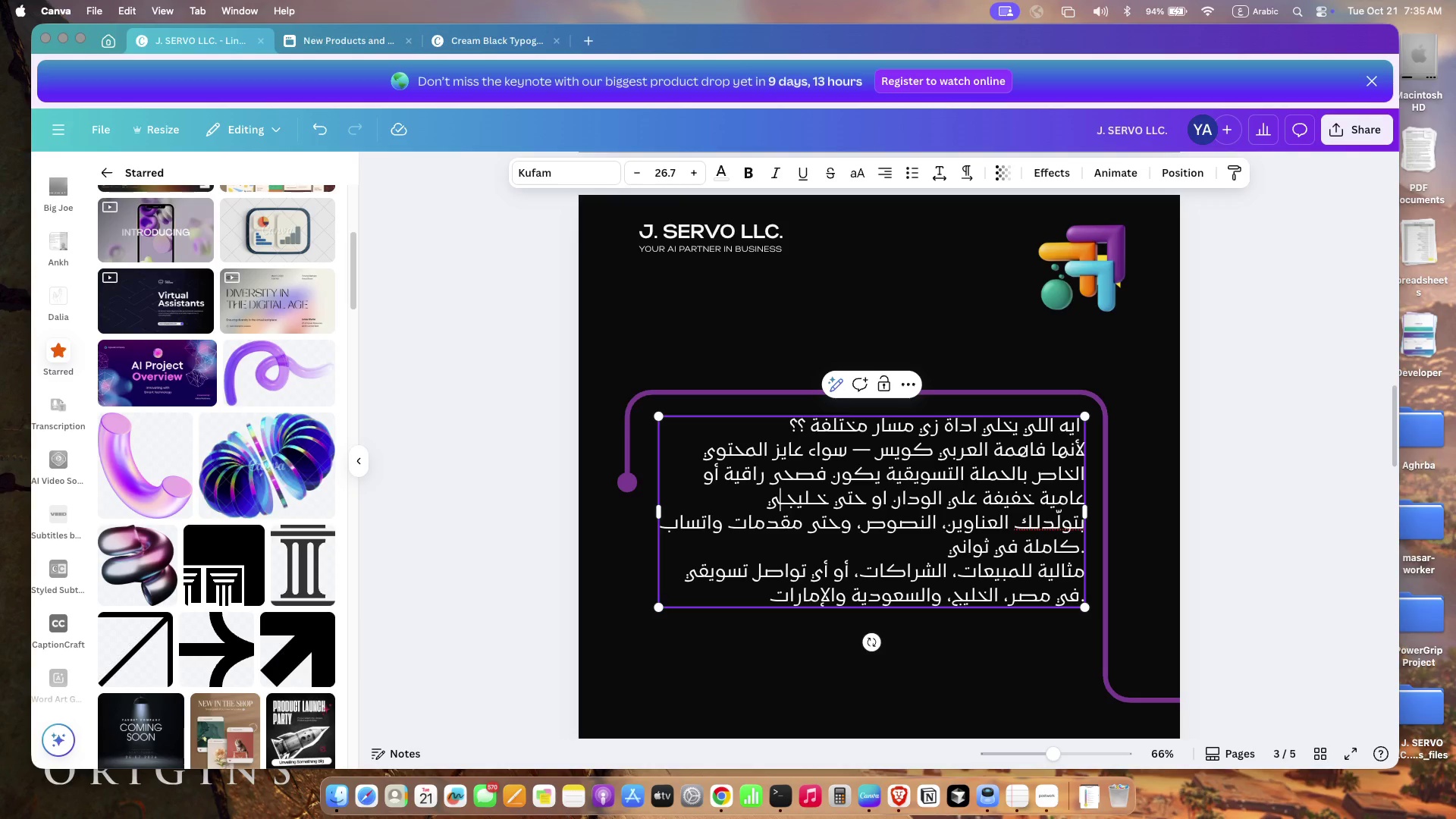 
key(Shift+Minus)
 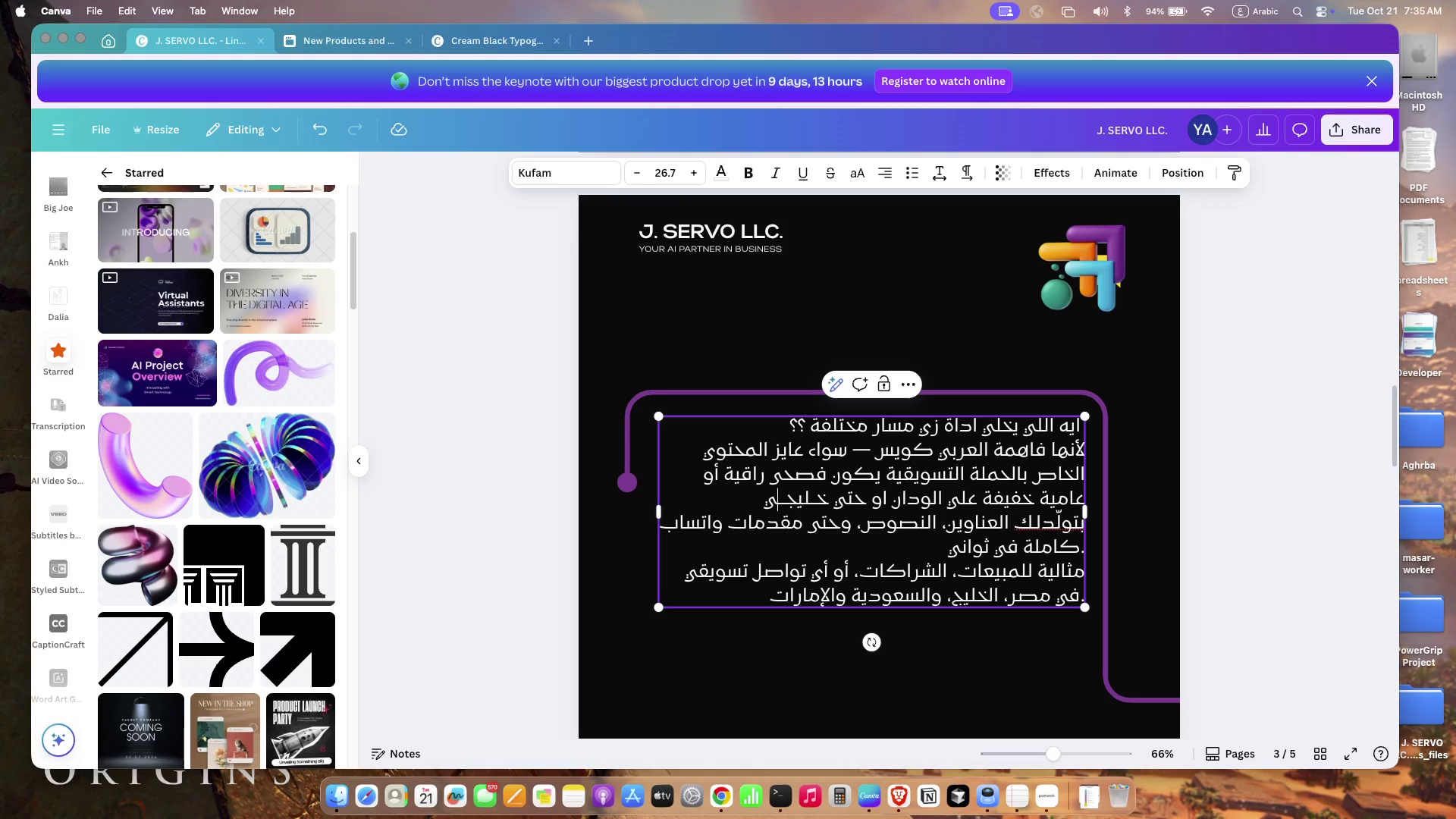 
key(Shift+Minus)
 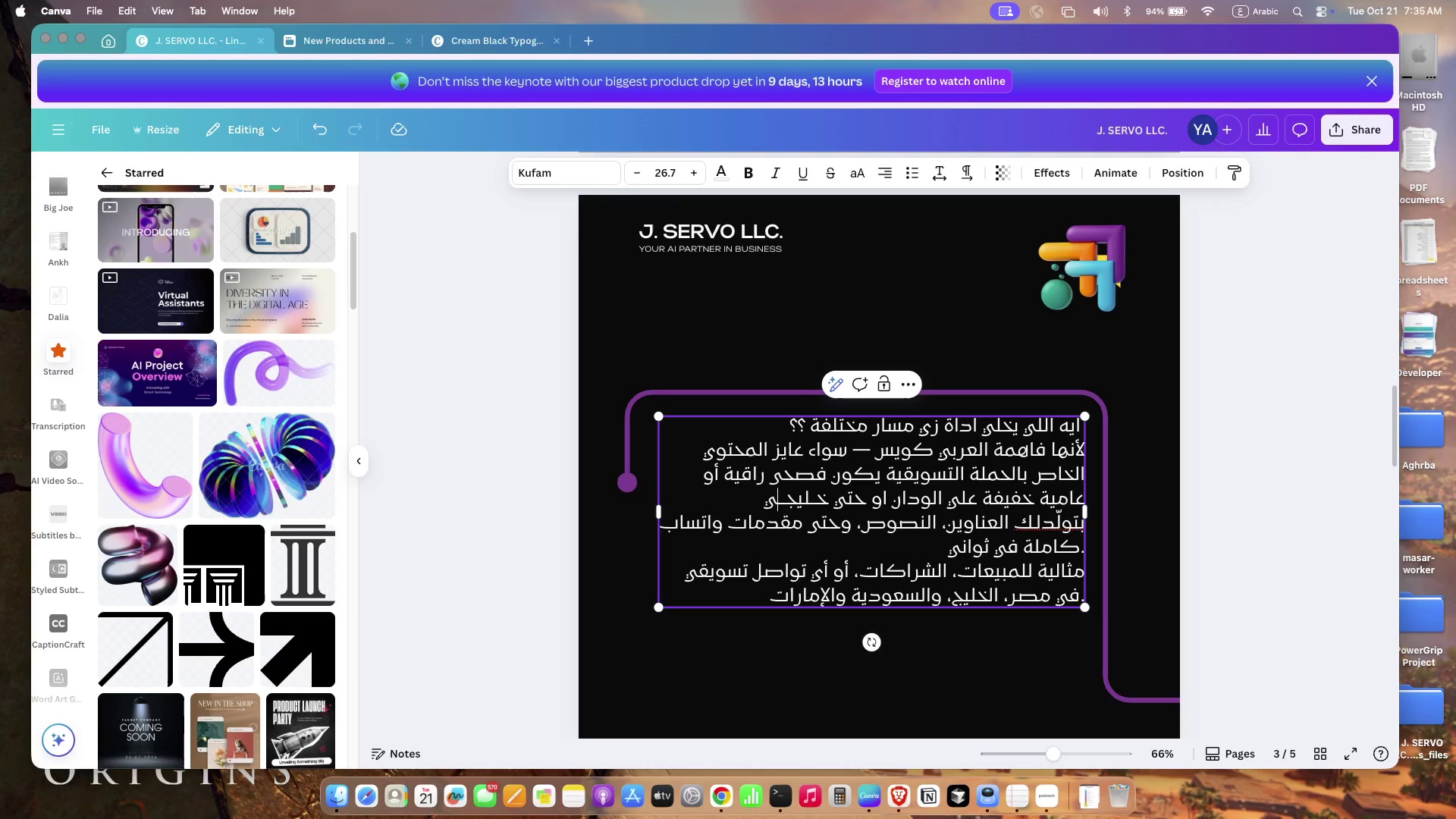 
key(Shift+Minus)
 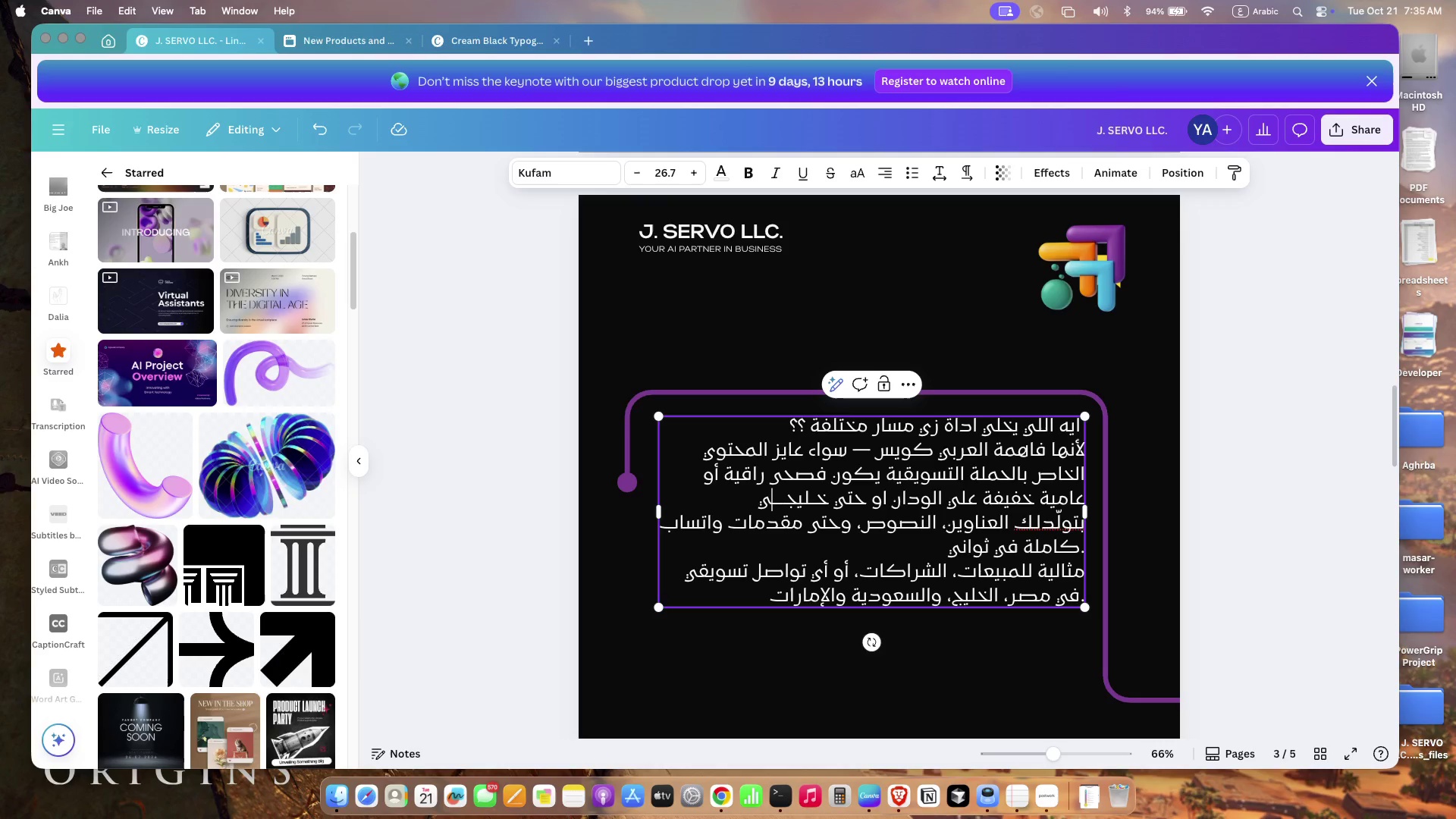 
key(Shift+Minus)
 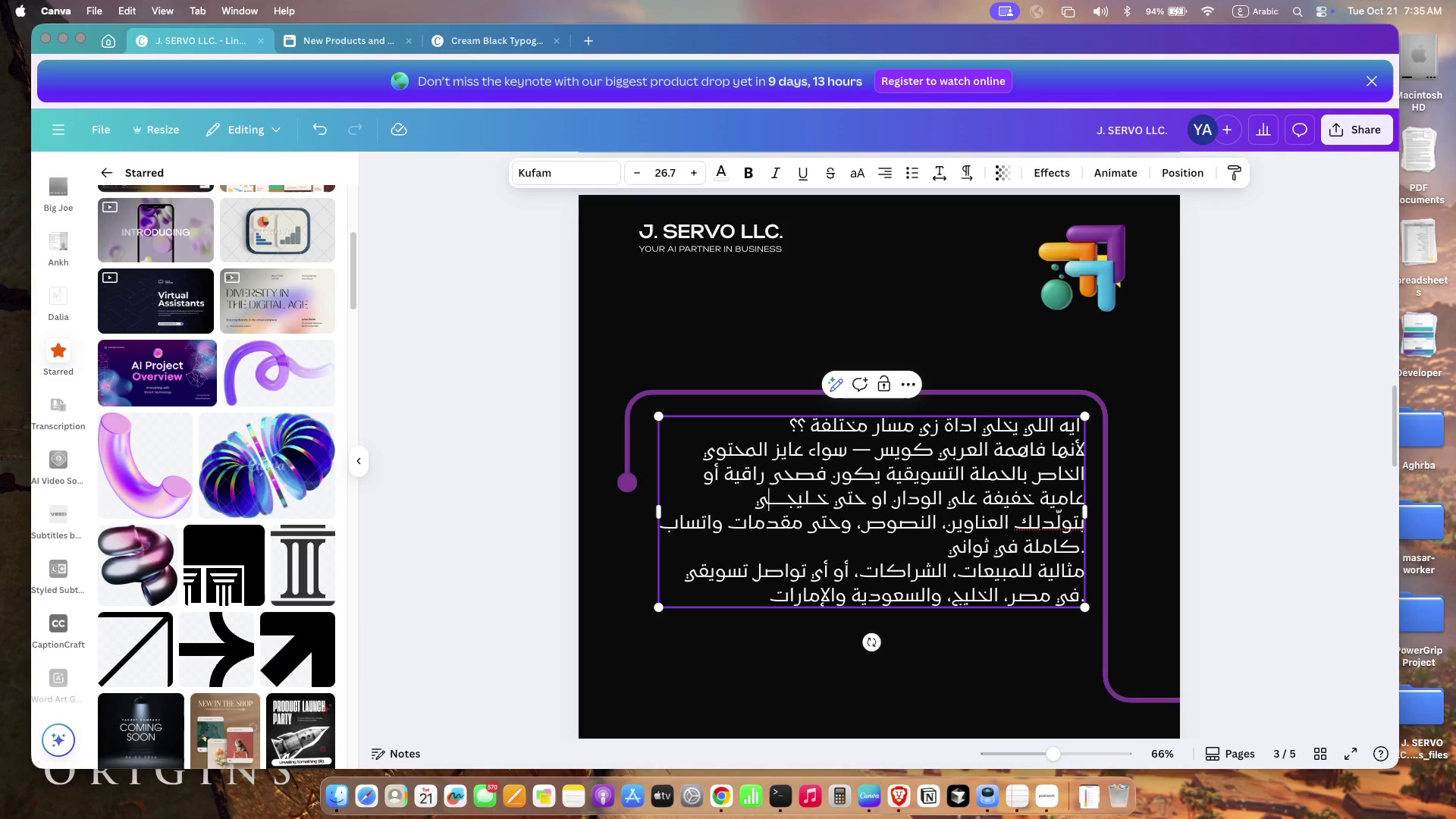 
key(Shift+Minus)
 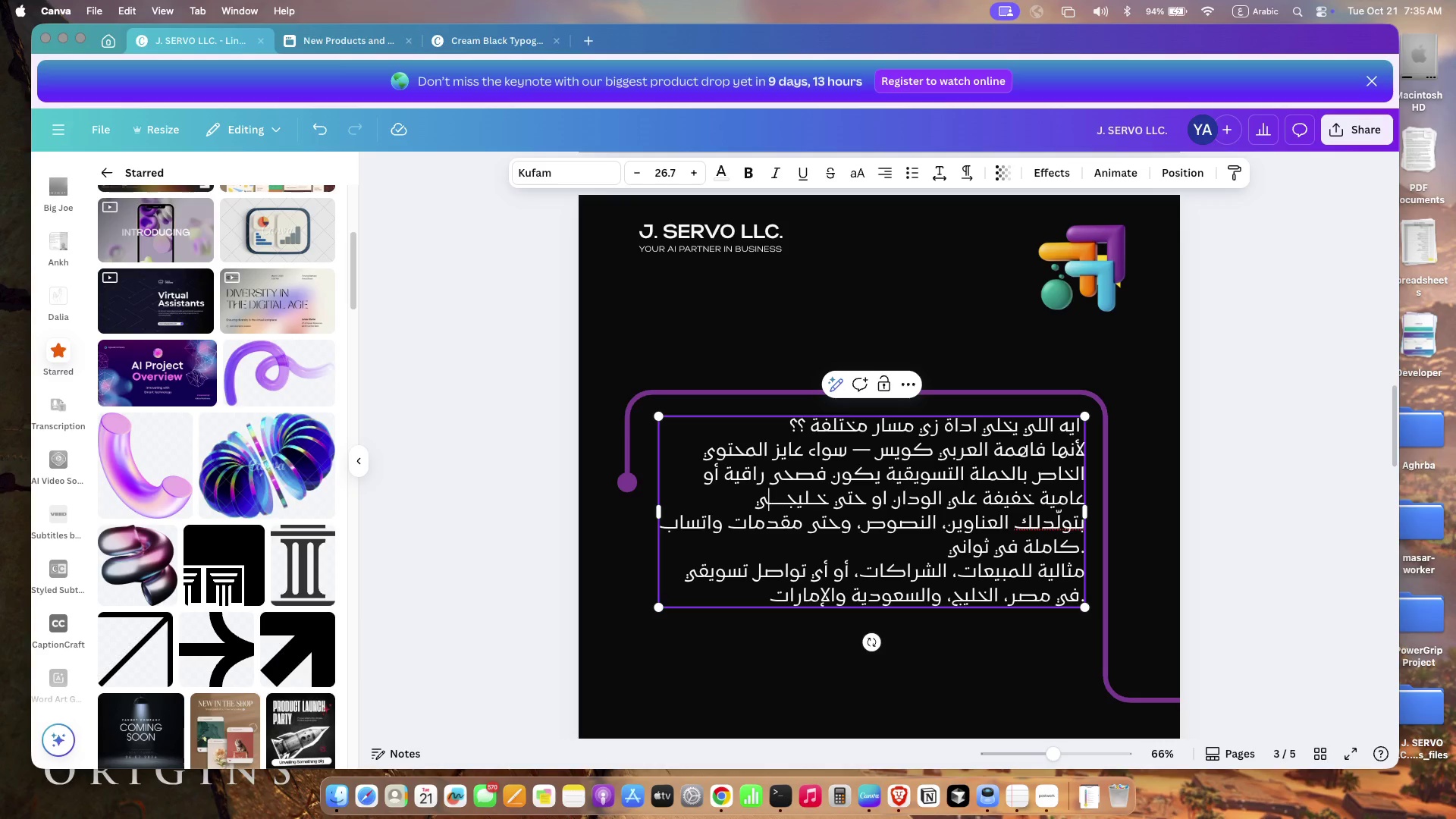 
key(ArrowRight)
 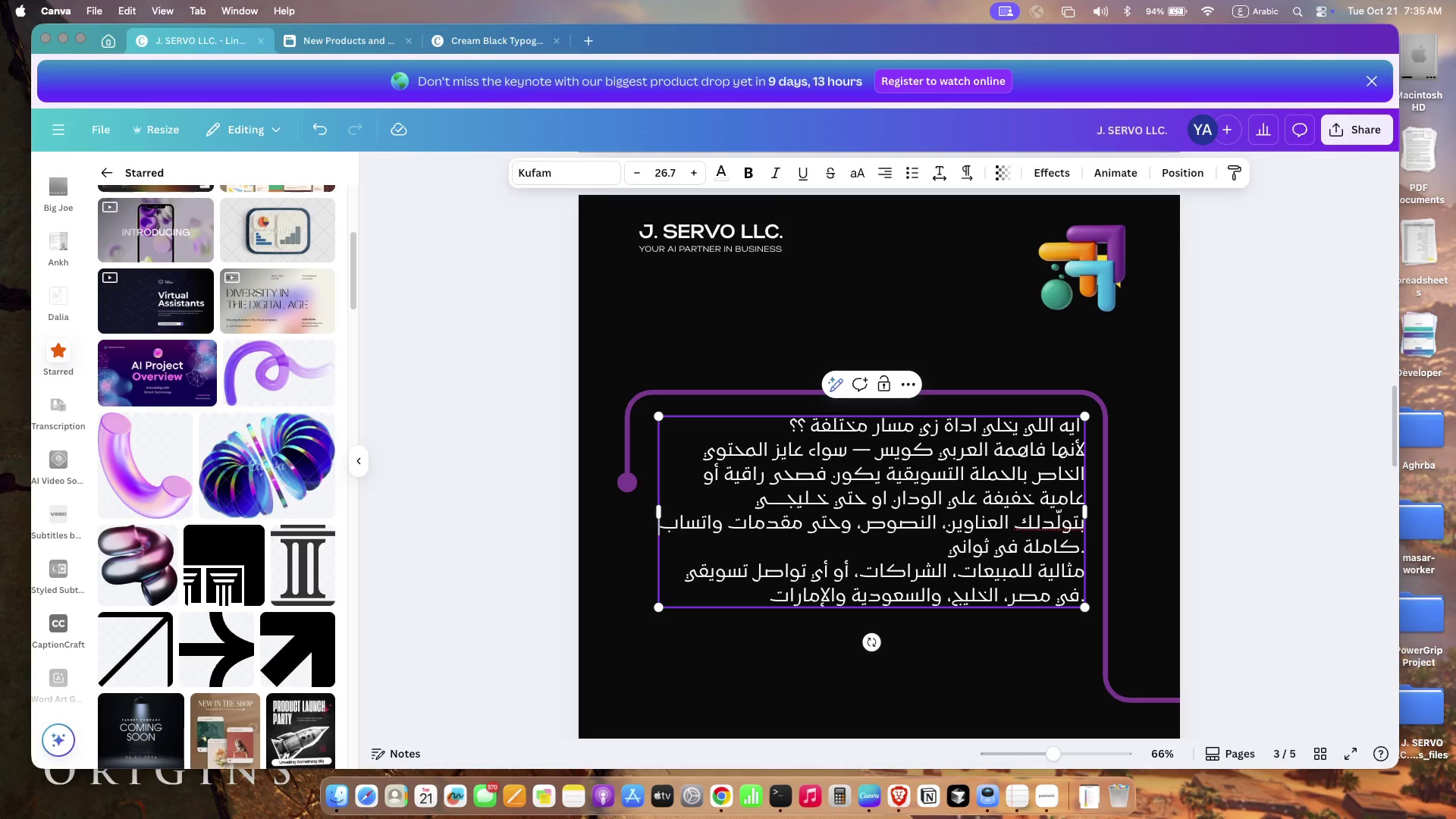 
key(ArrowRight)
 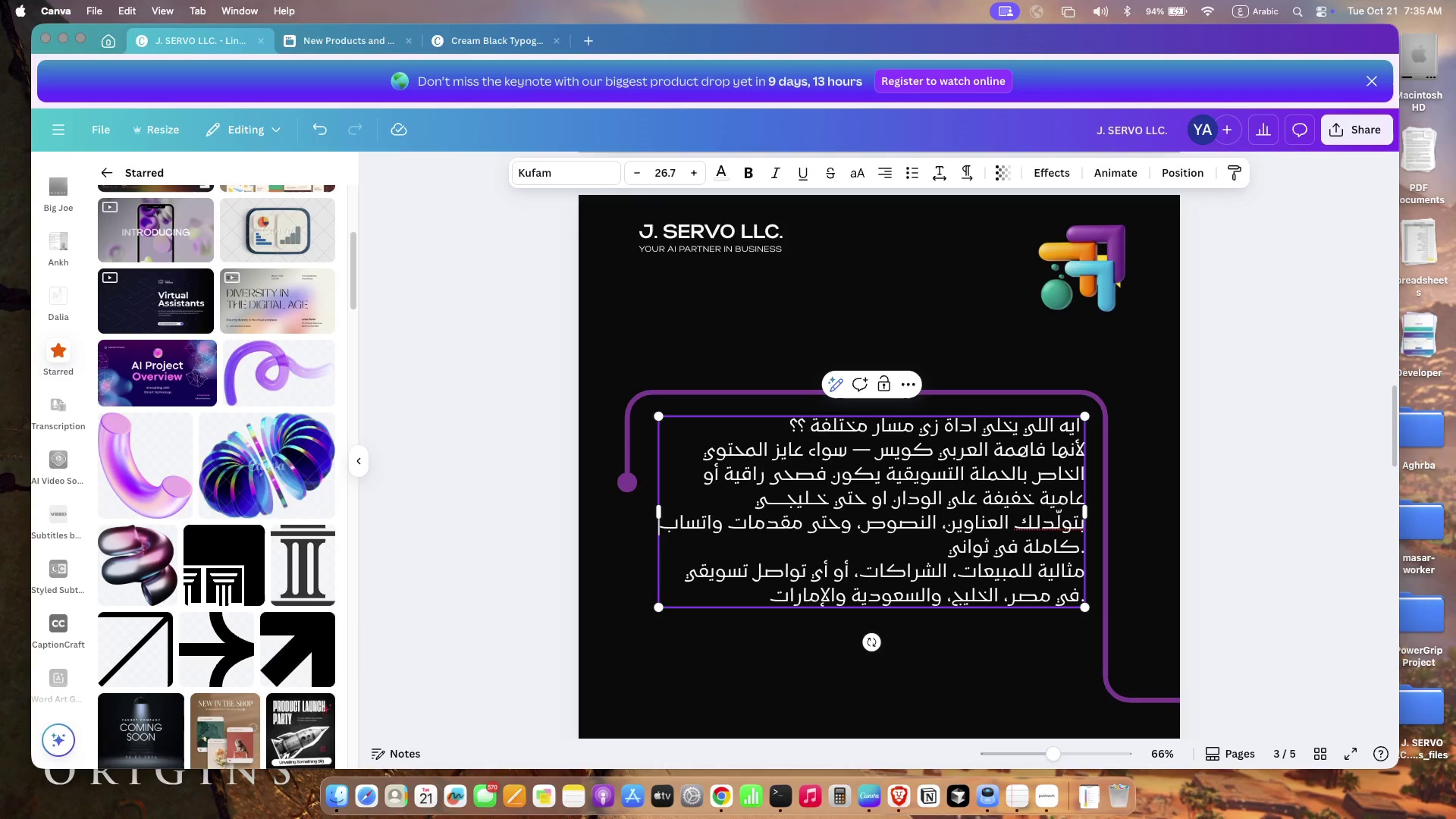 
key(ArrowLeft)
 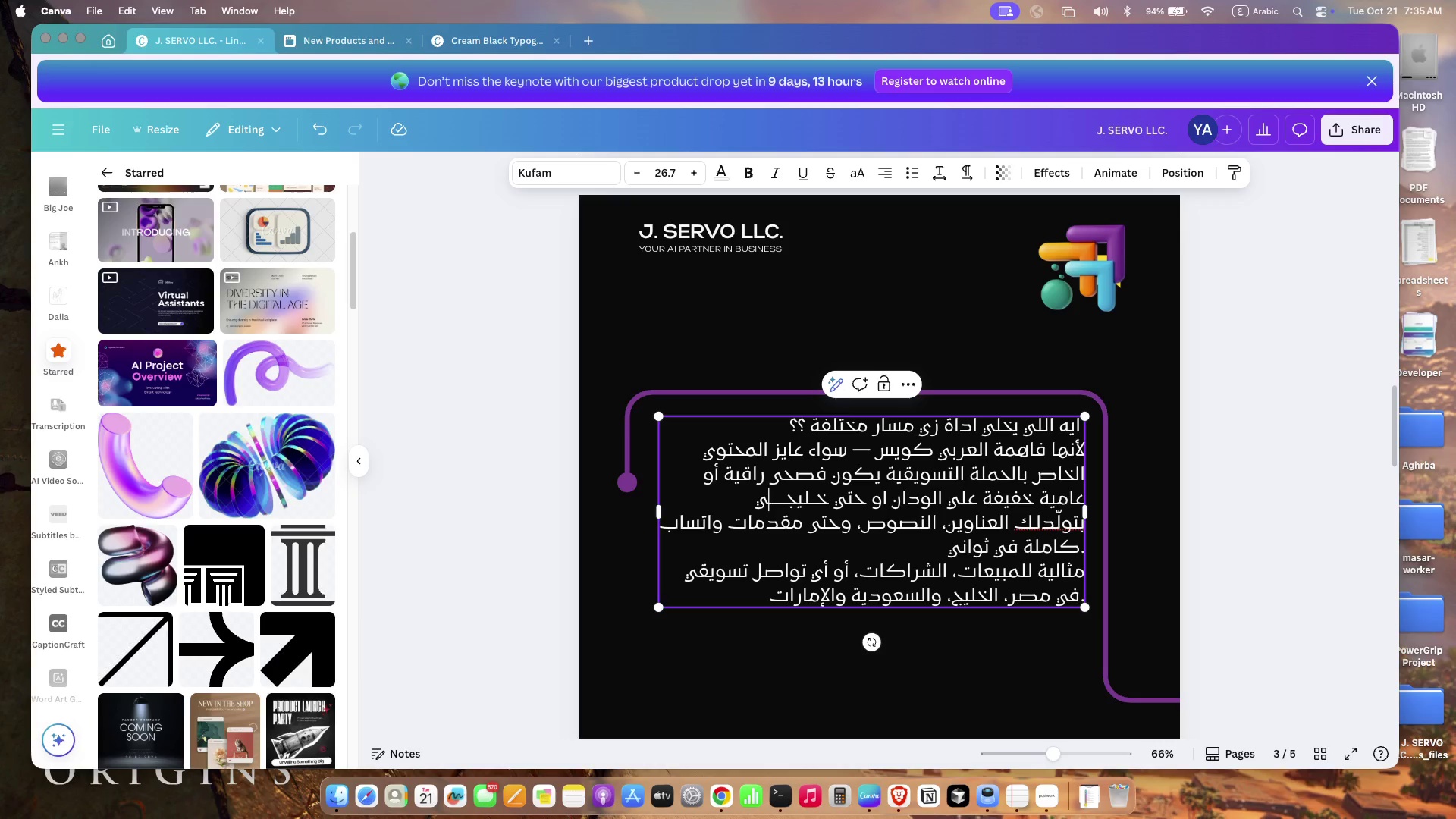 
key(ArrowLeft)
 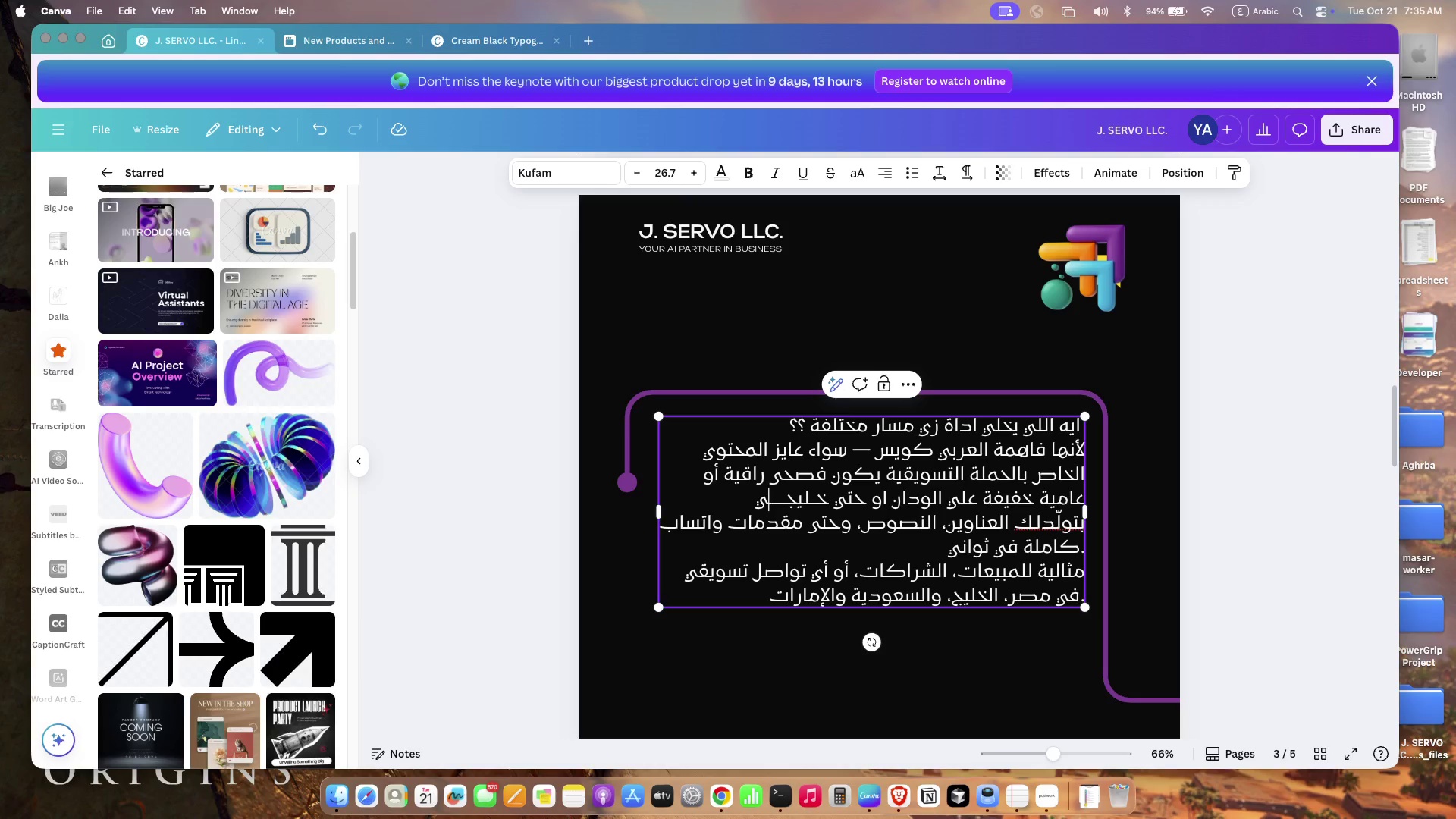 
hold_key(key=Minus, duration=0.89)
 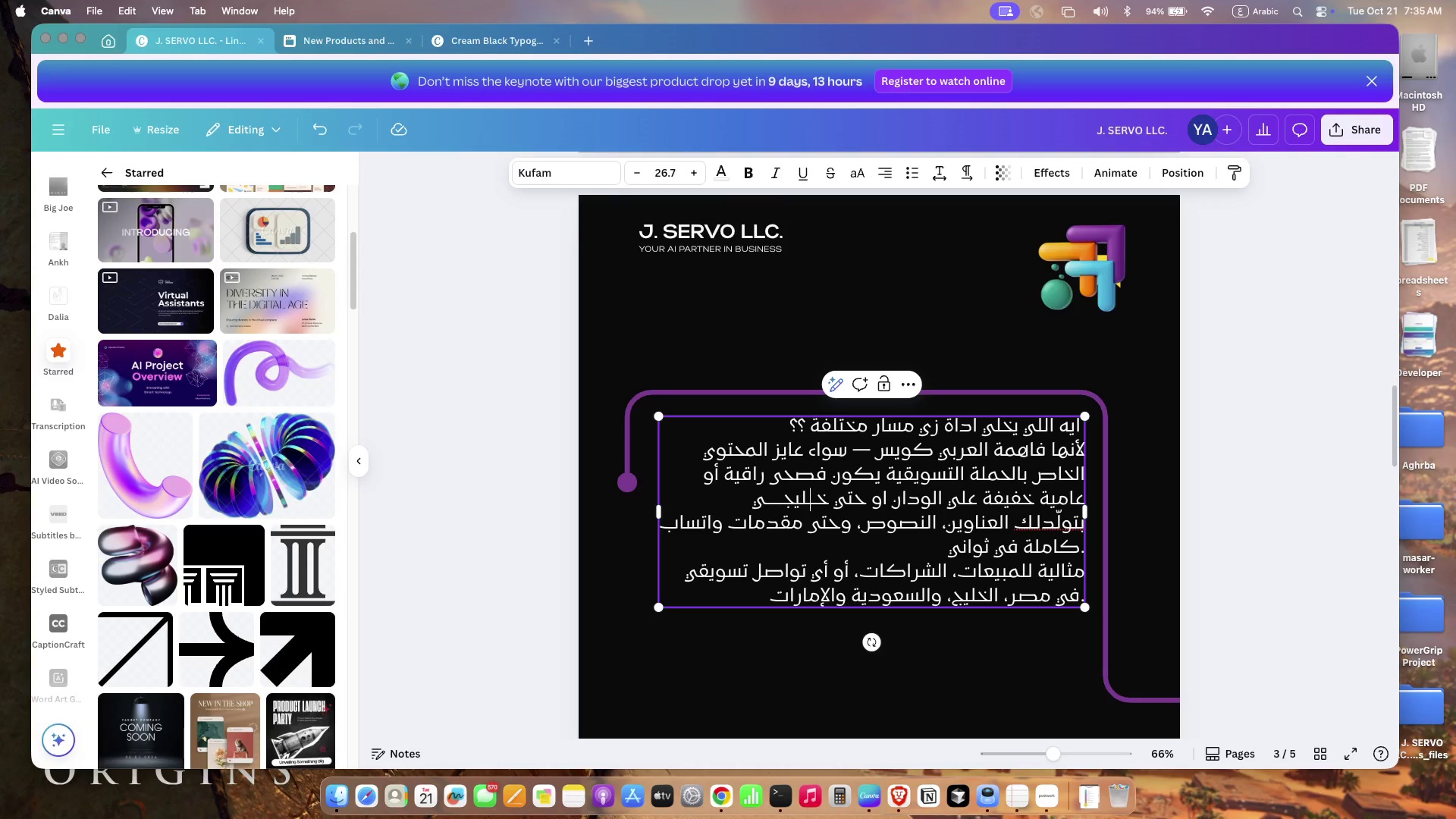 
key(Shift+Minus)
 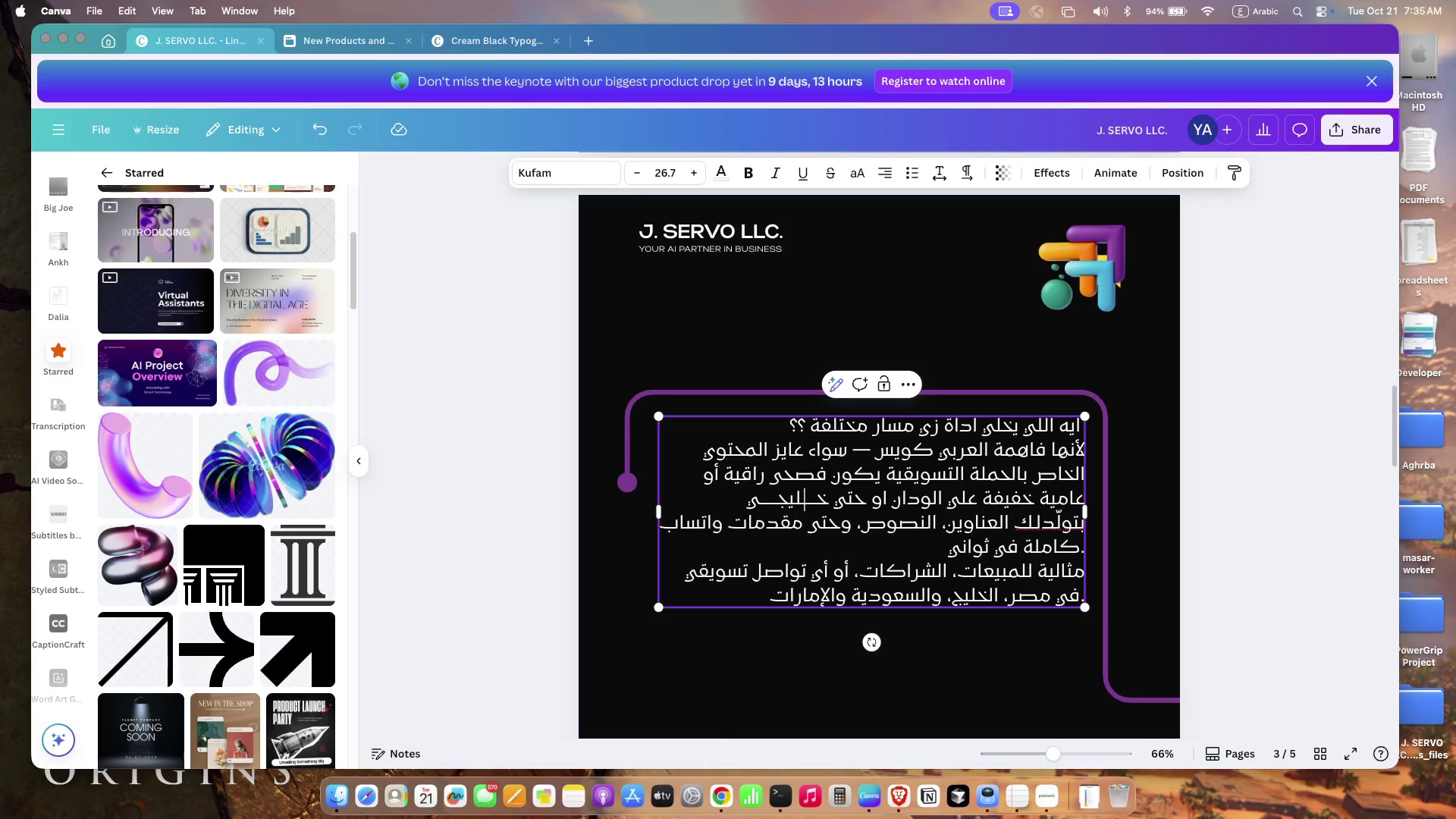 
key(Shift+Minus)
 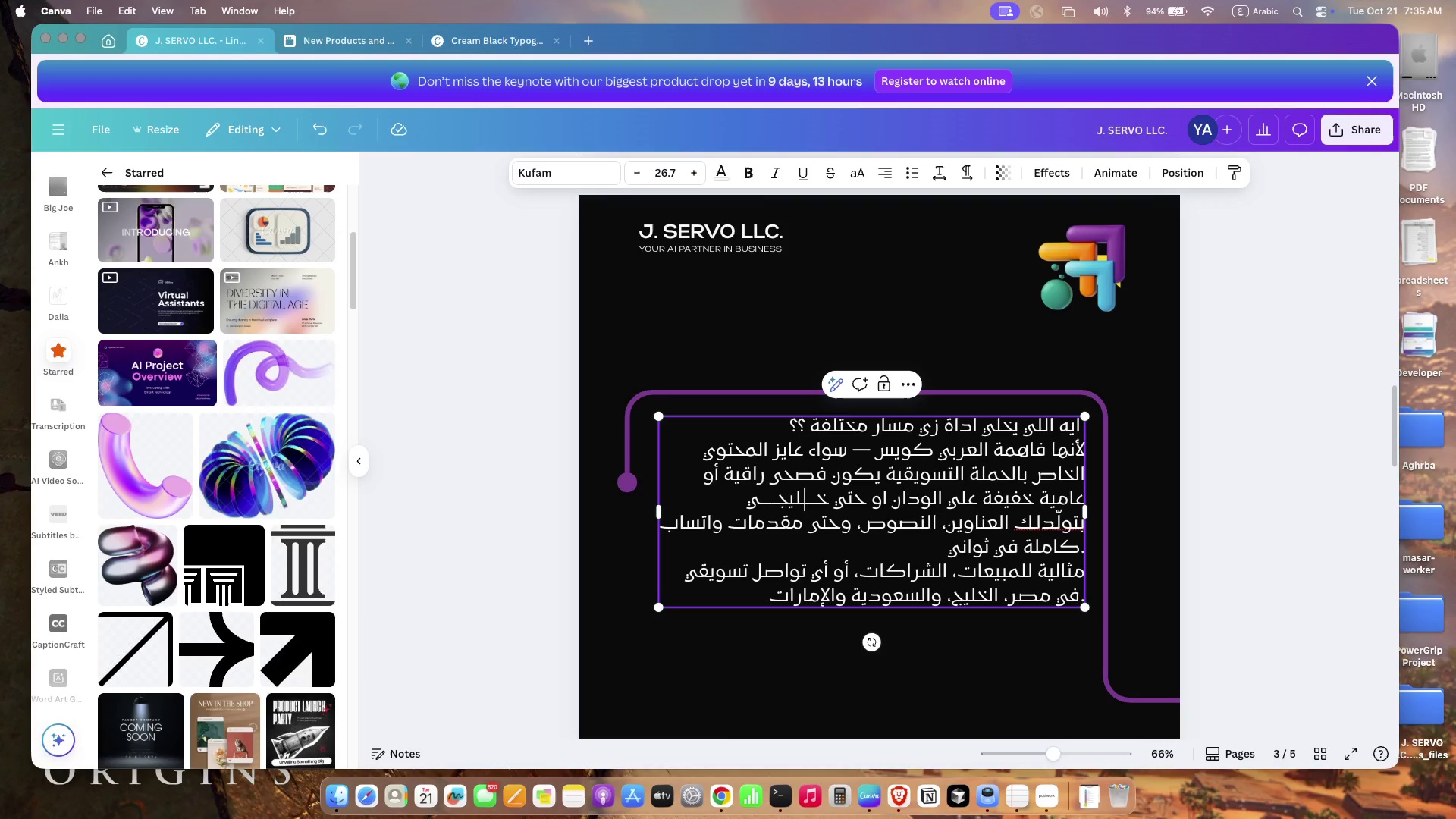 
key(Shift+Minus)
 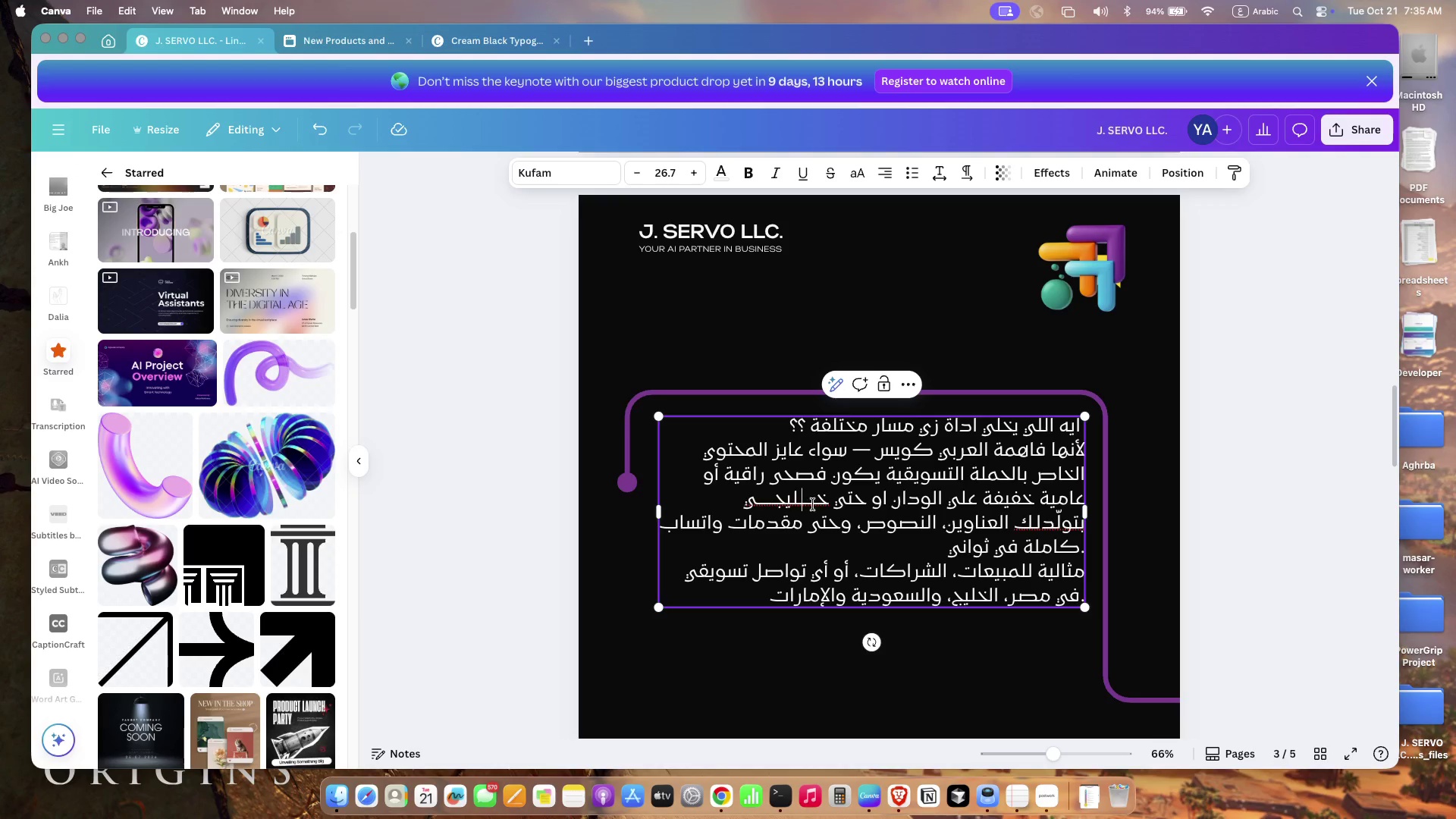 
left_click([848, 521])
 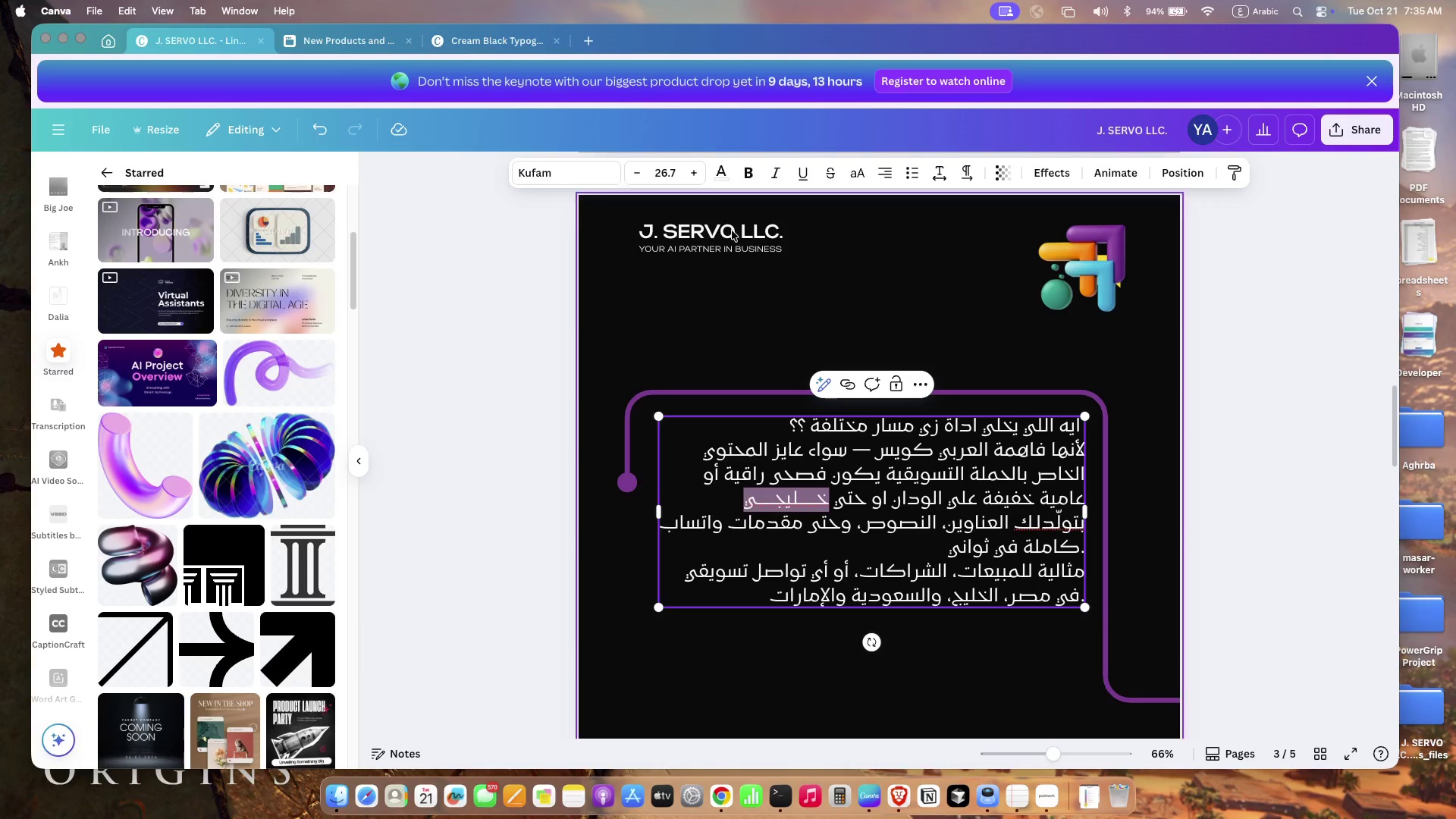 
left_click_drag(start_coordinate=[831, 504], to_coordinate=[747, 502])
 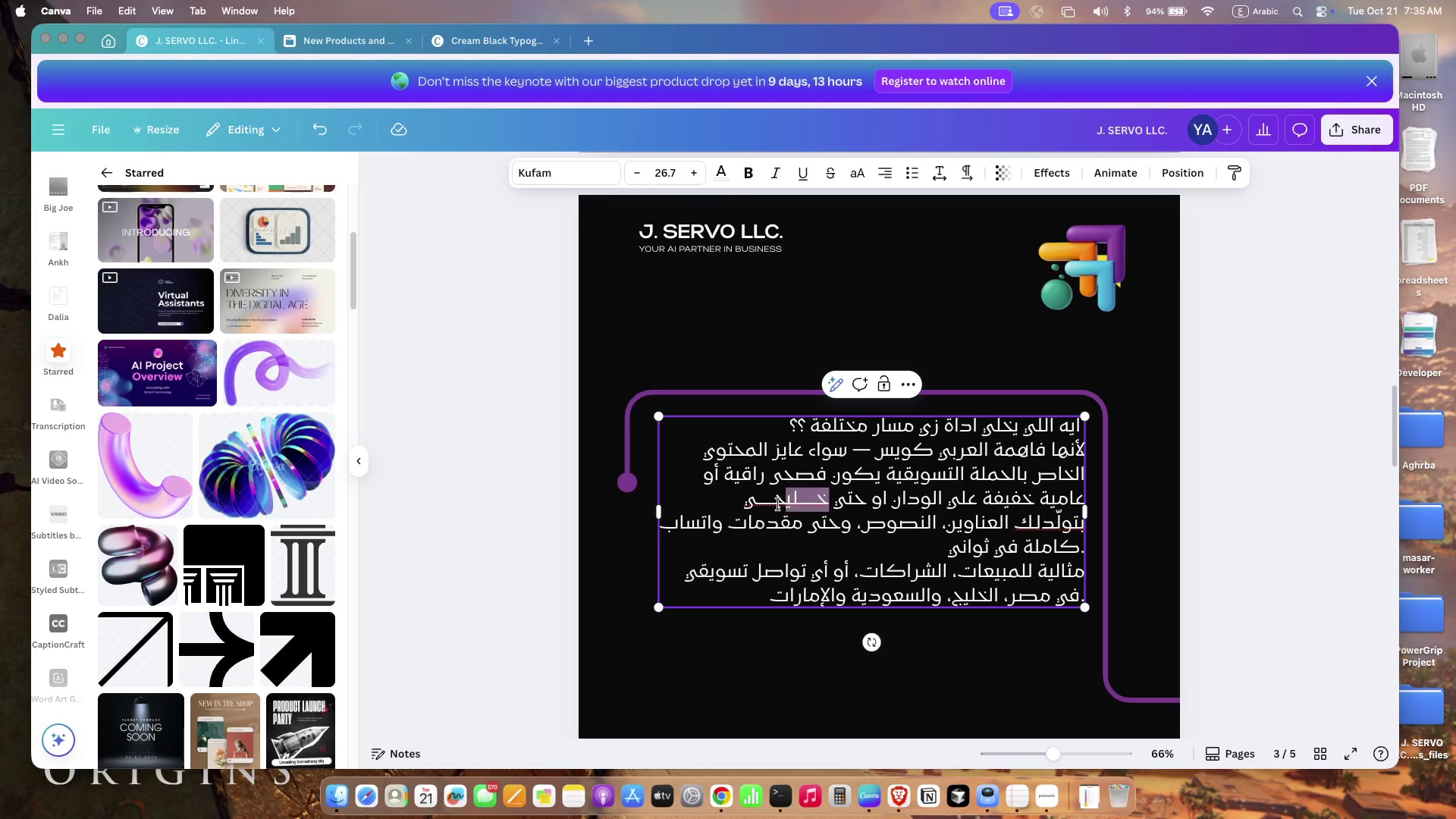 
left_click([656, 168])
 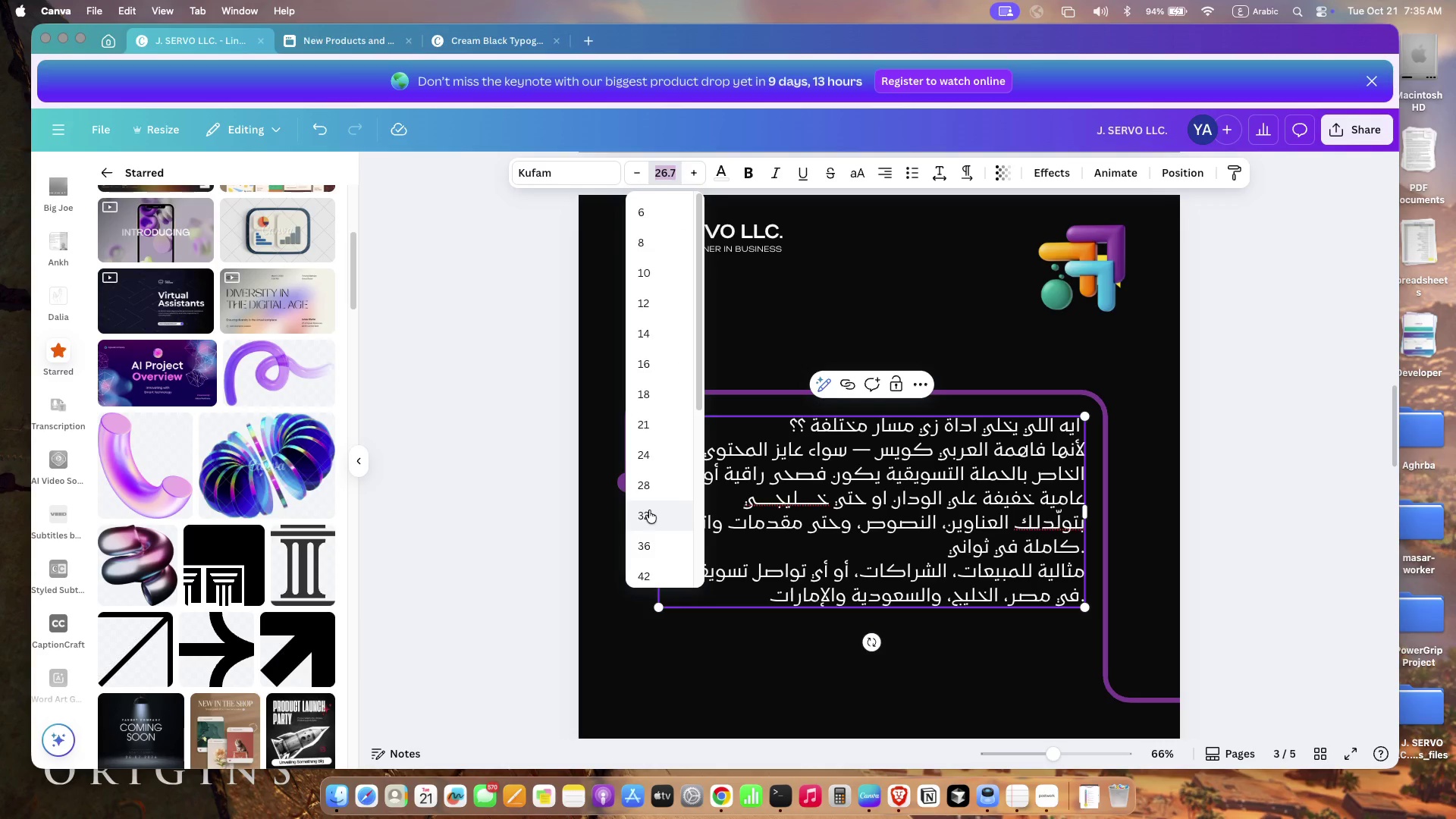 
left_click([647, 541])
 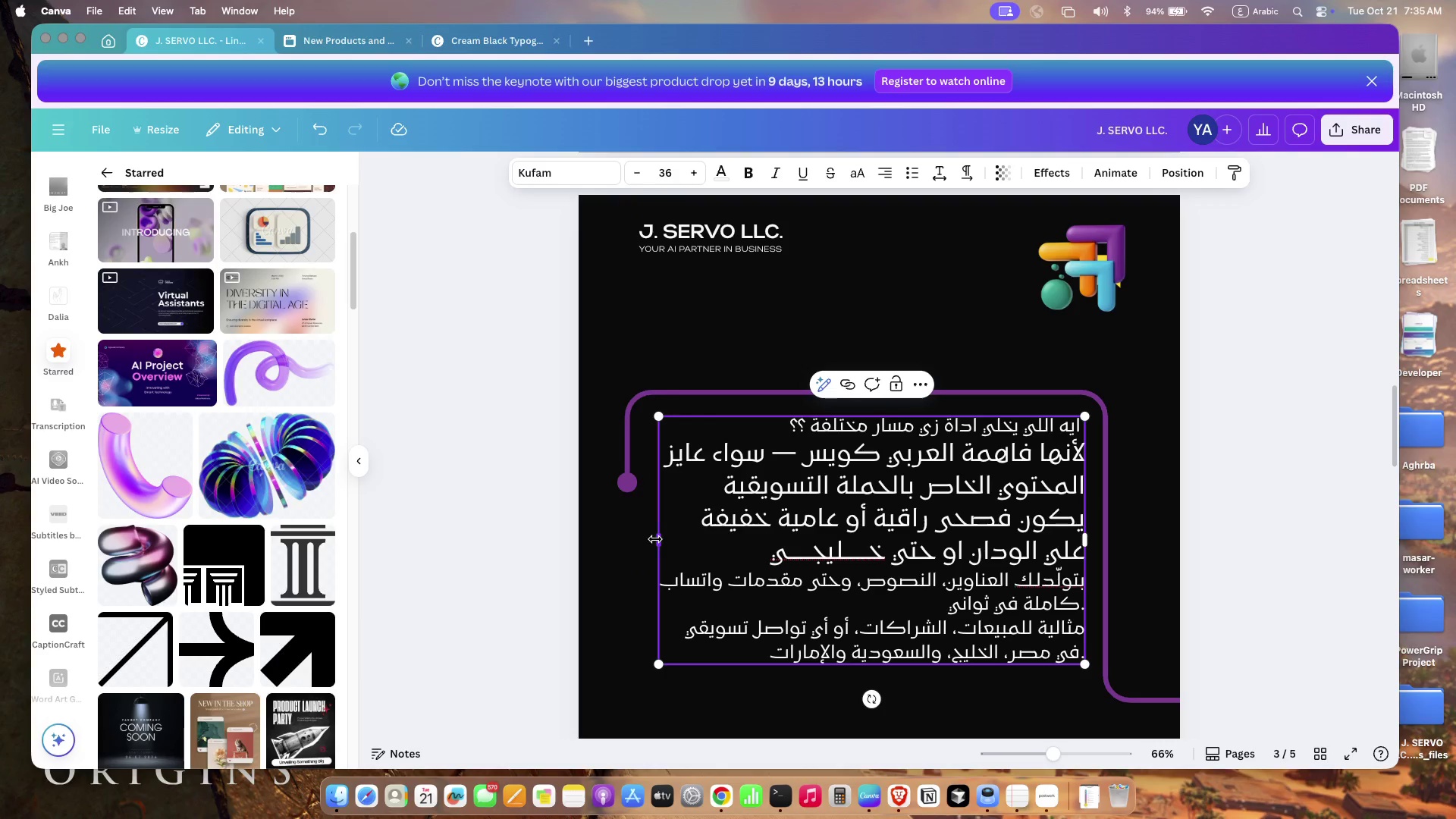 
key(Meta+Z)
 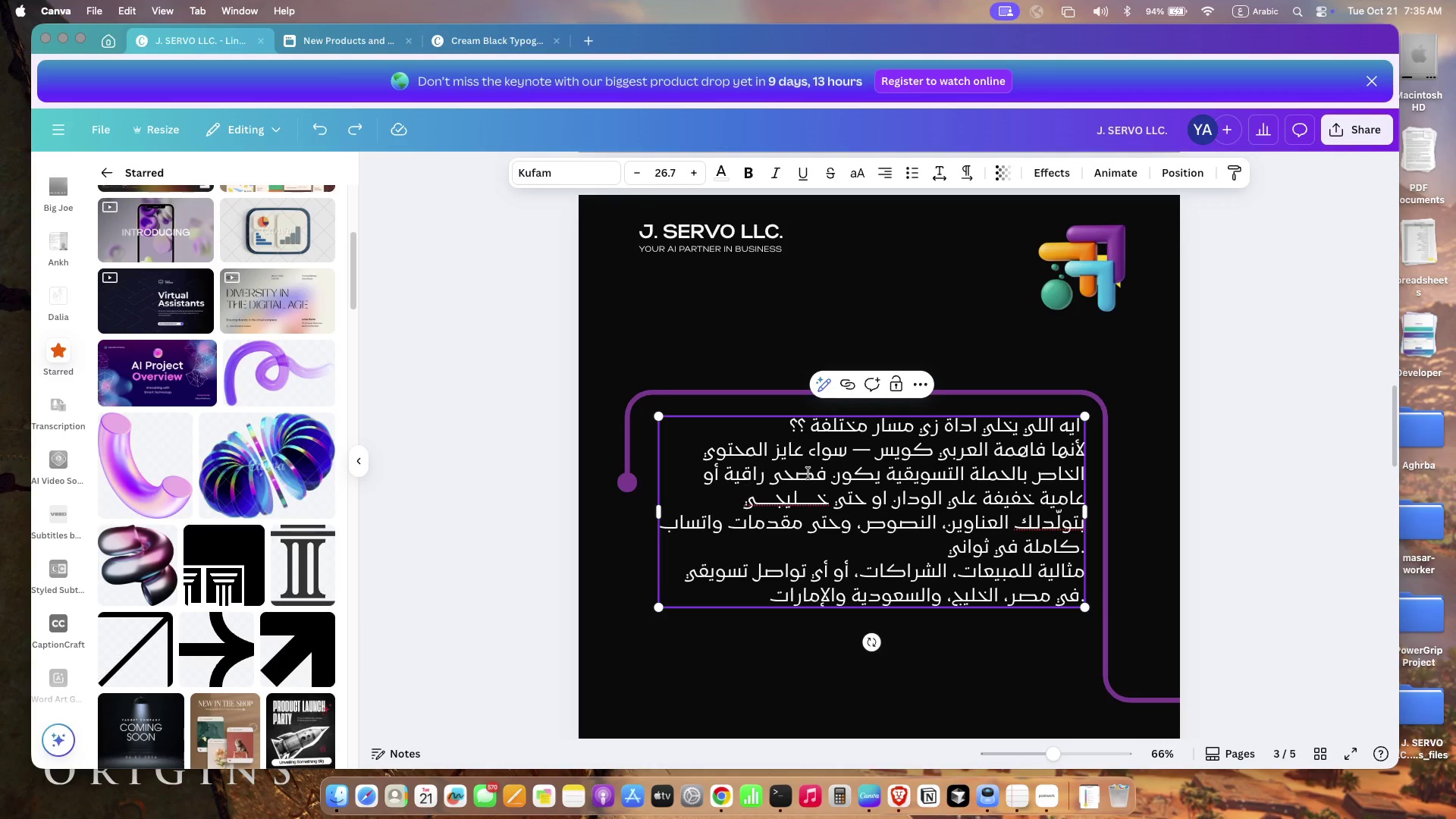 
left_click([811, 496])
 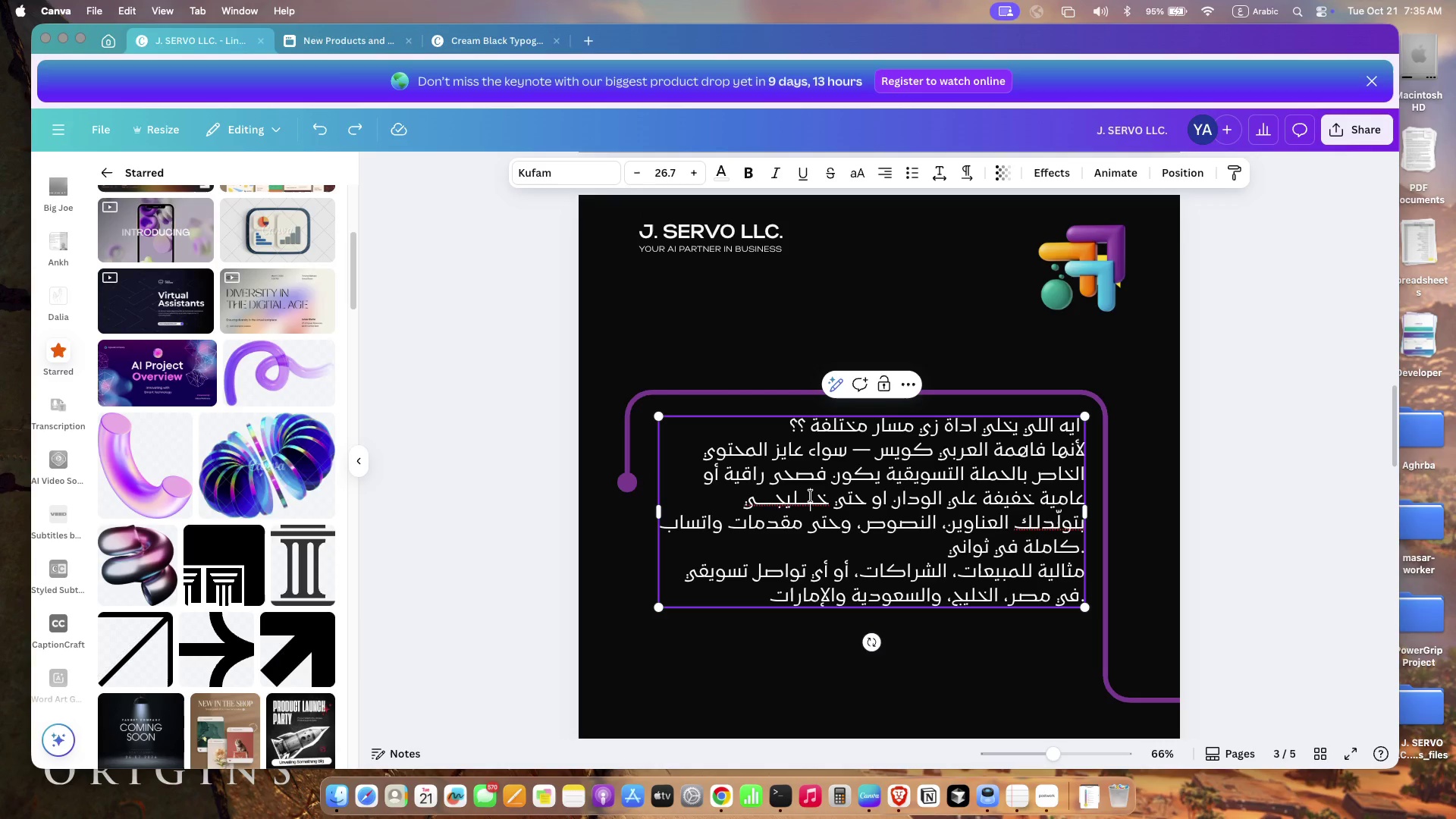 
left_click([811, 496])
 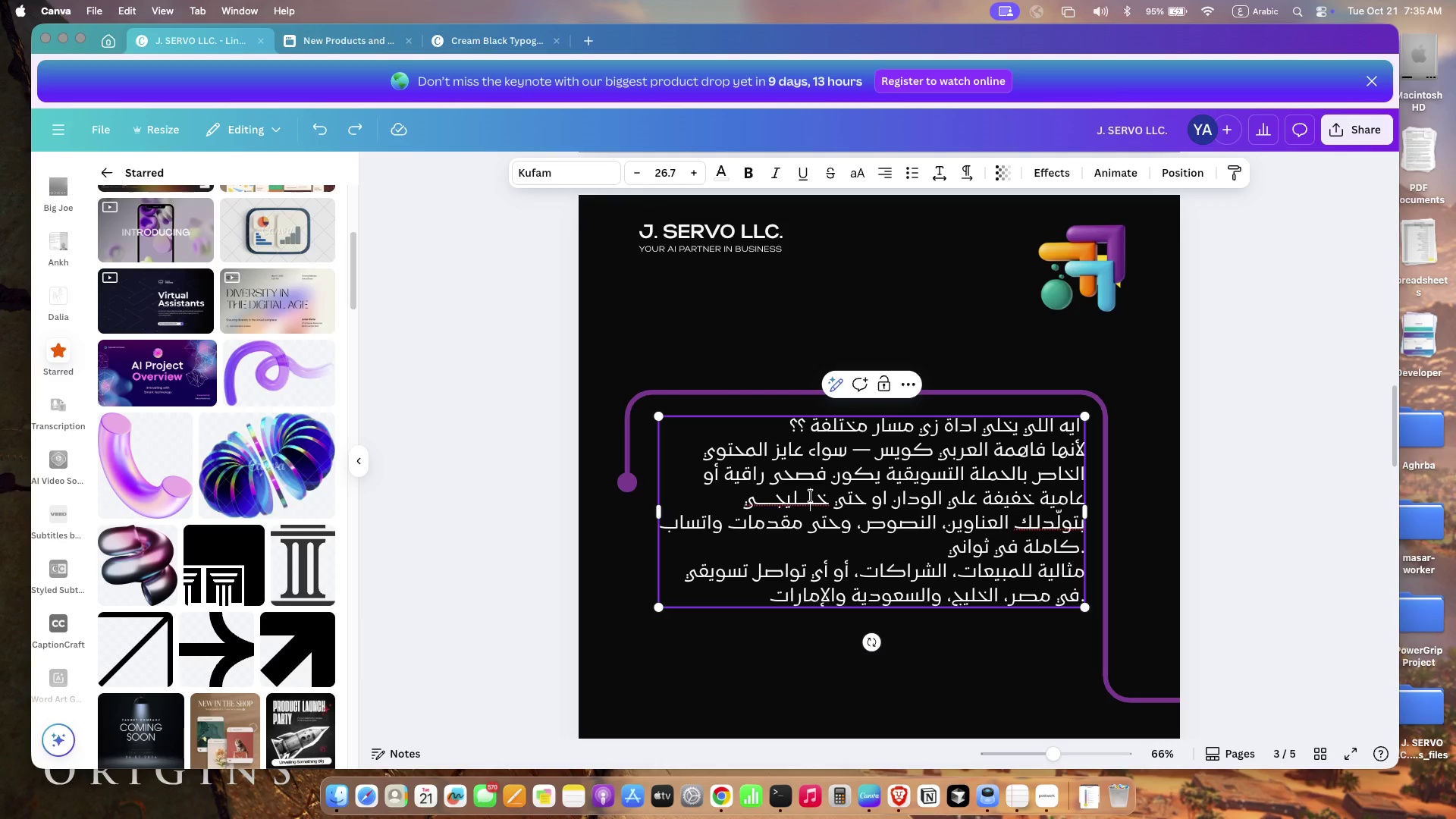 
left_click([811, 496])
 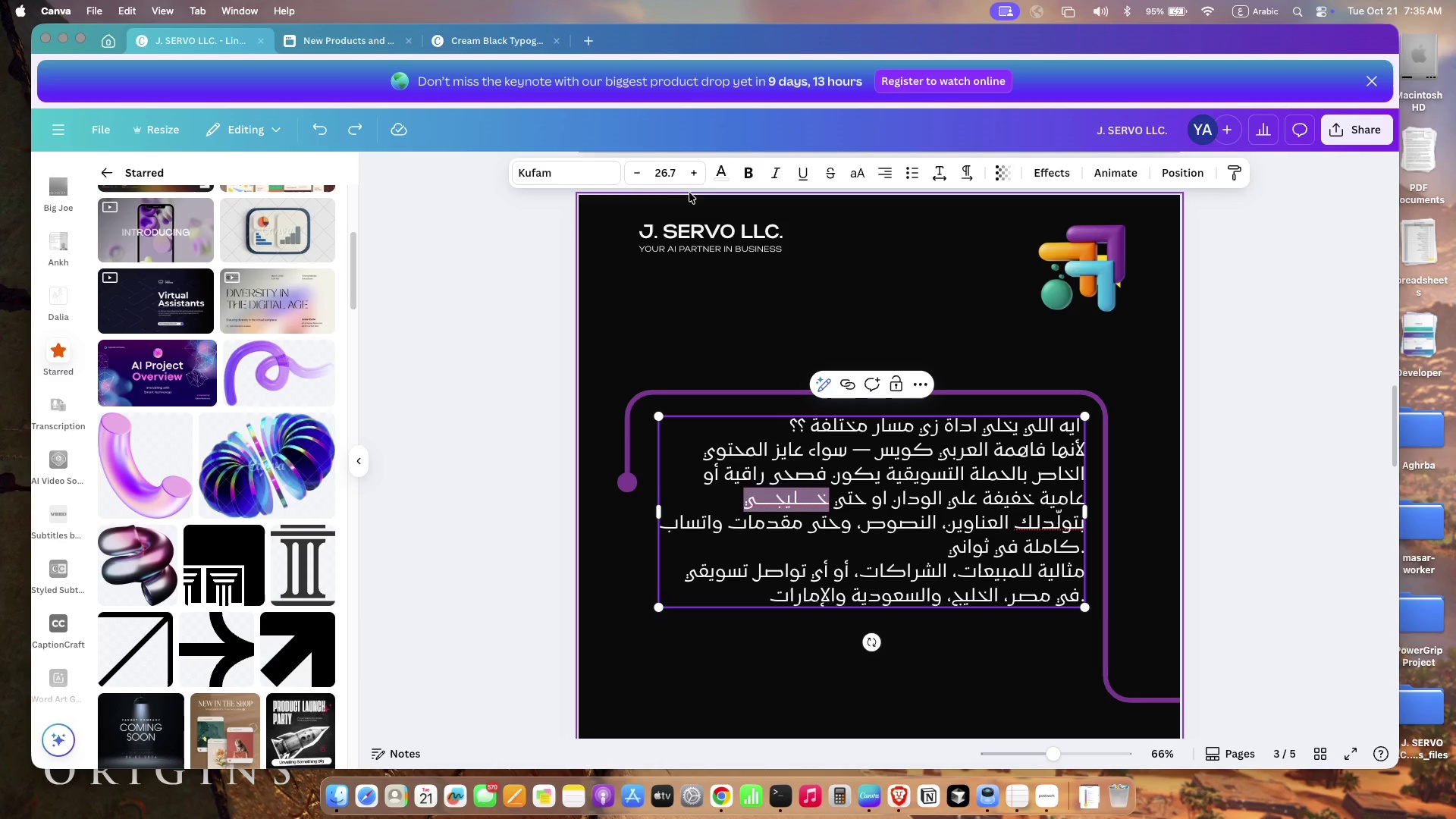 
left_click_drag(start_coordinate=[830, 497], to_coordinate=[742, 507])
 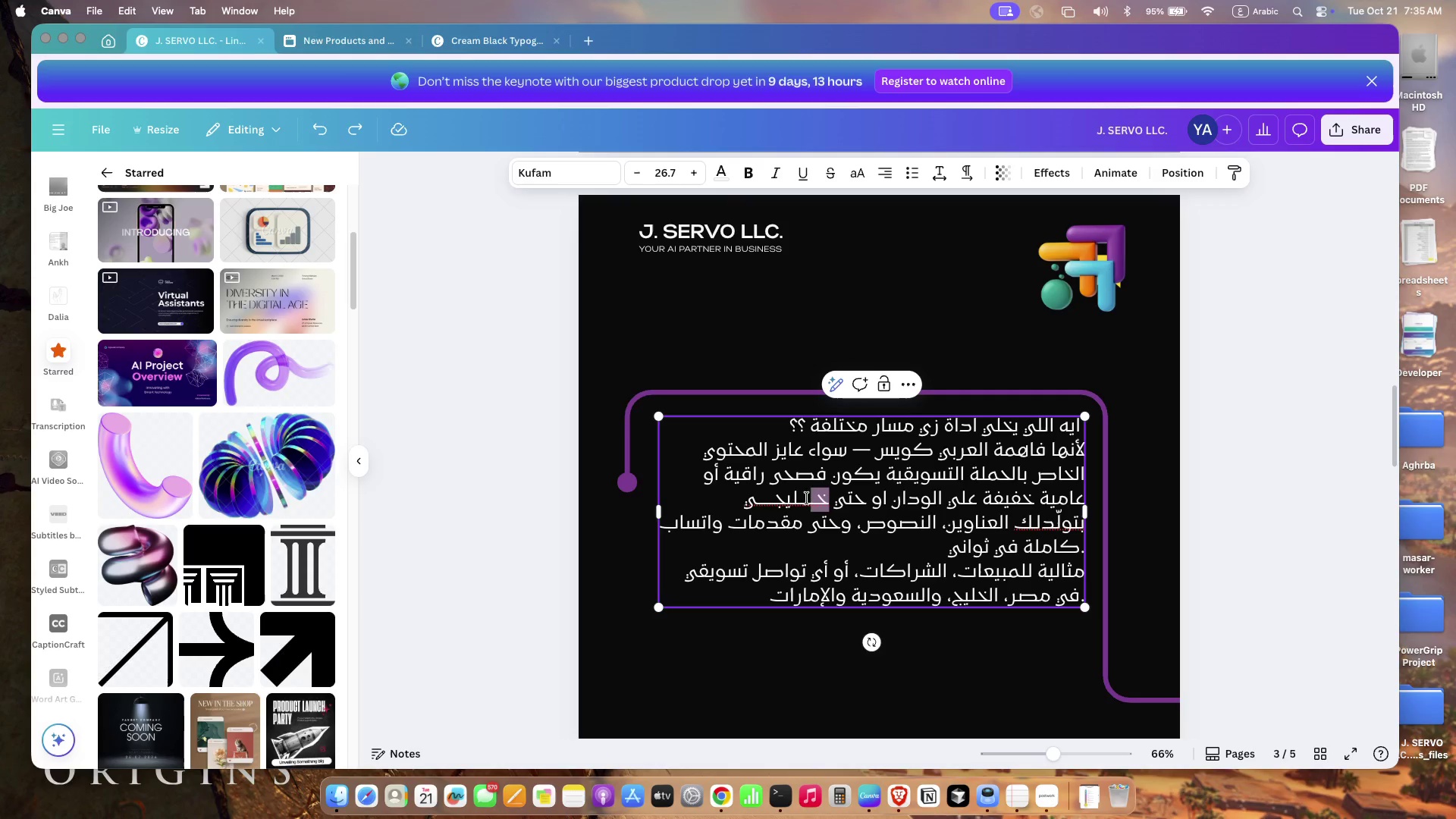 
left_click([695, 165])
 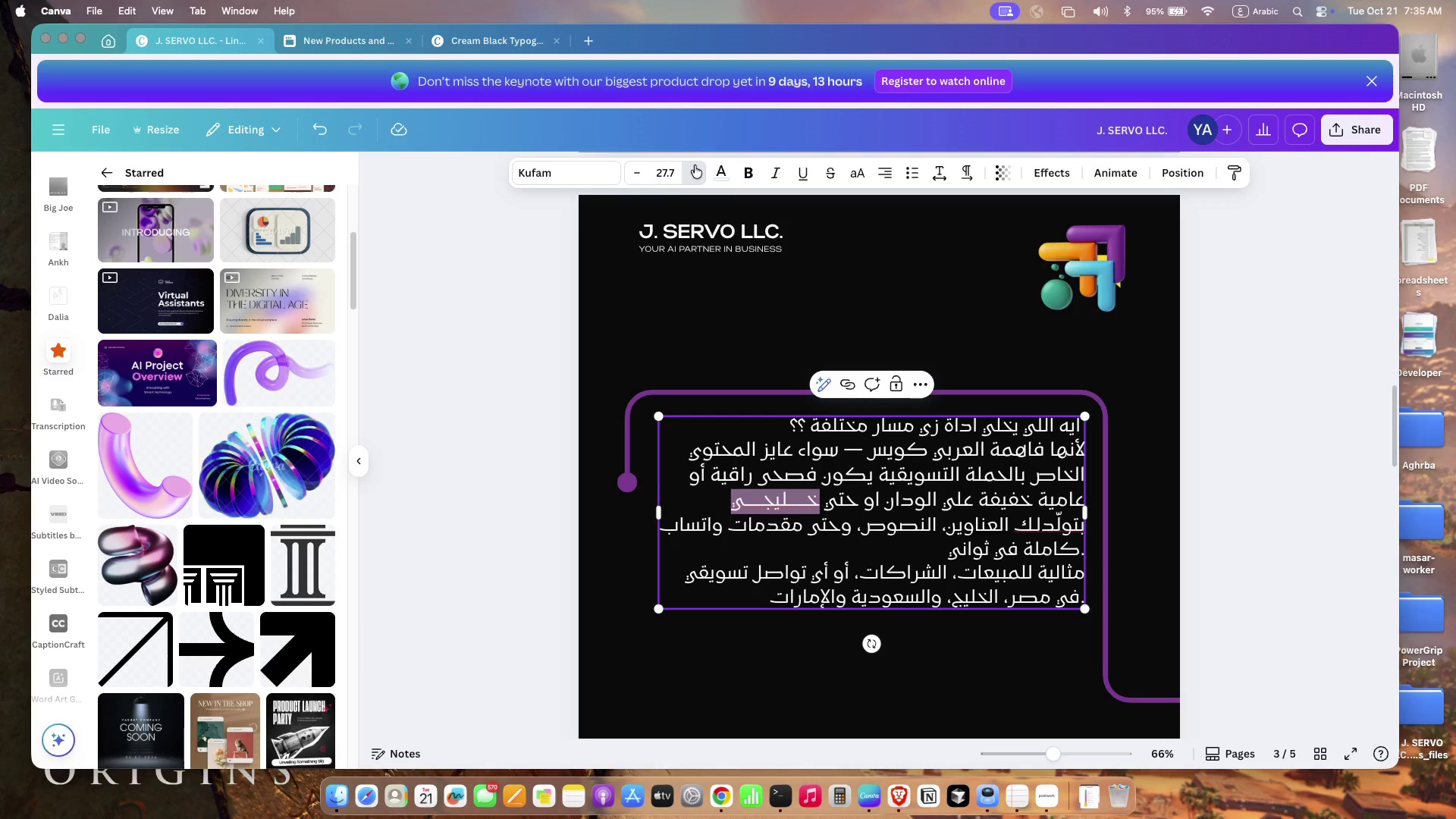 
left_click([695, 165])
 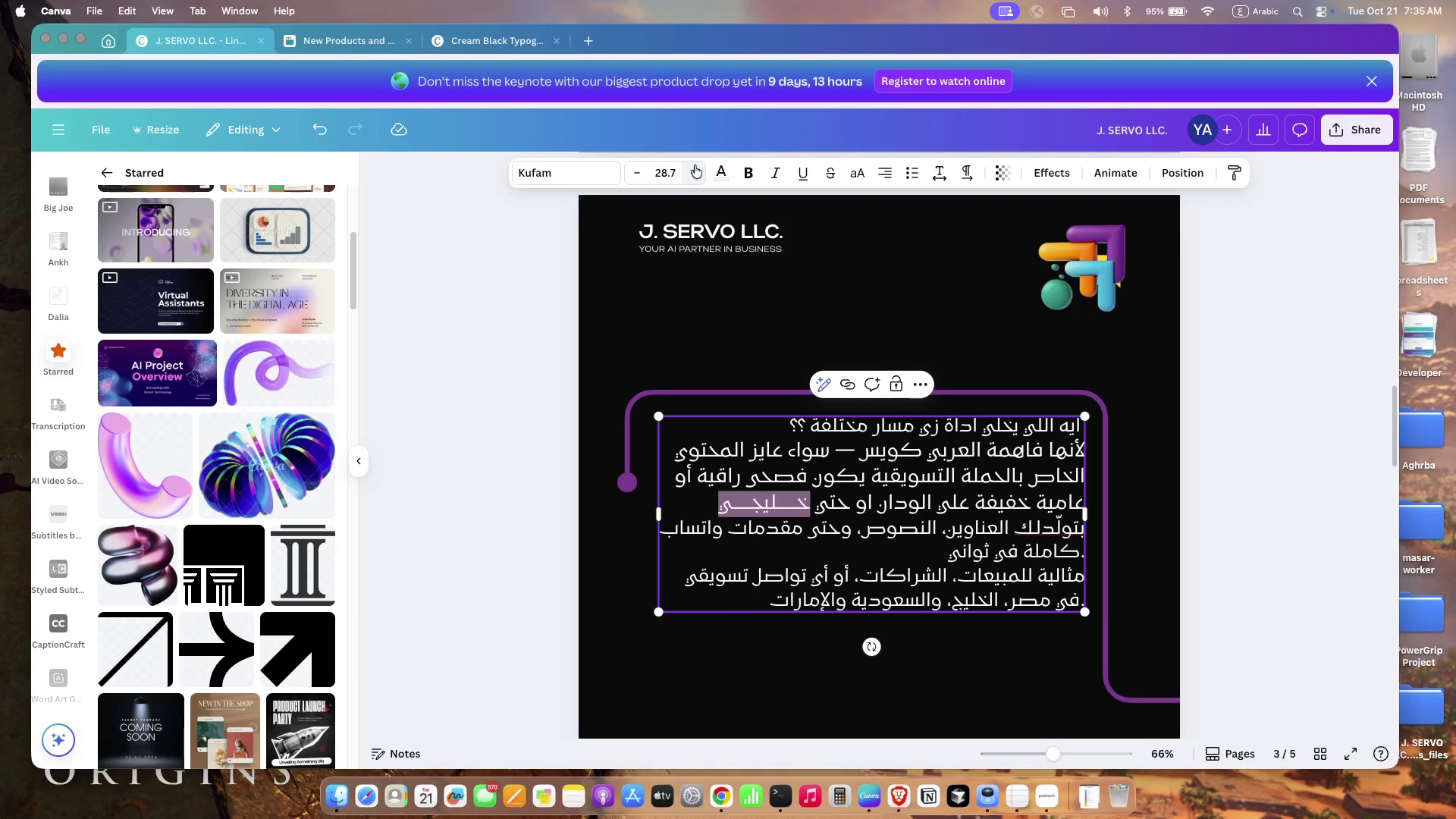 
key(Meta+Z)
 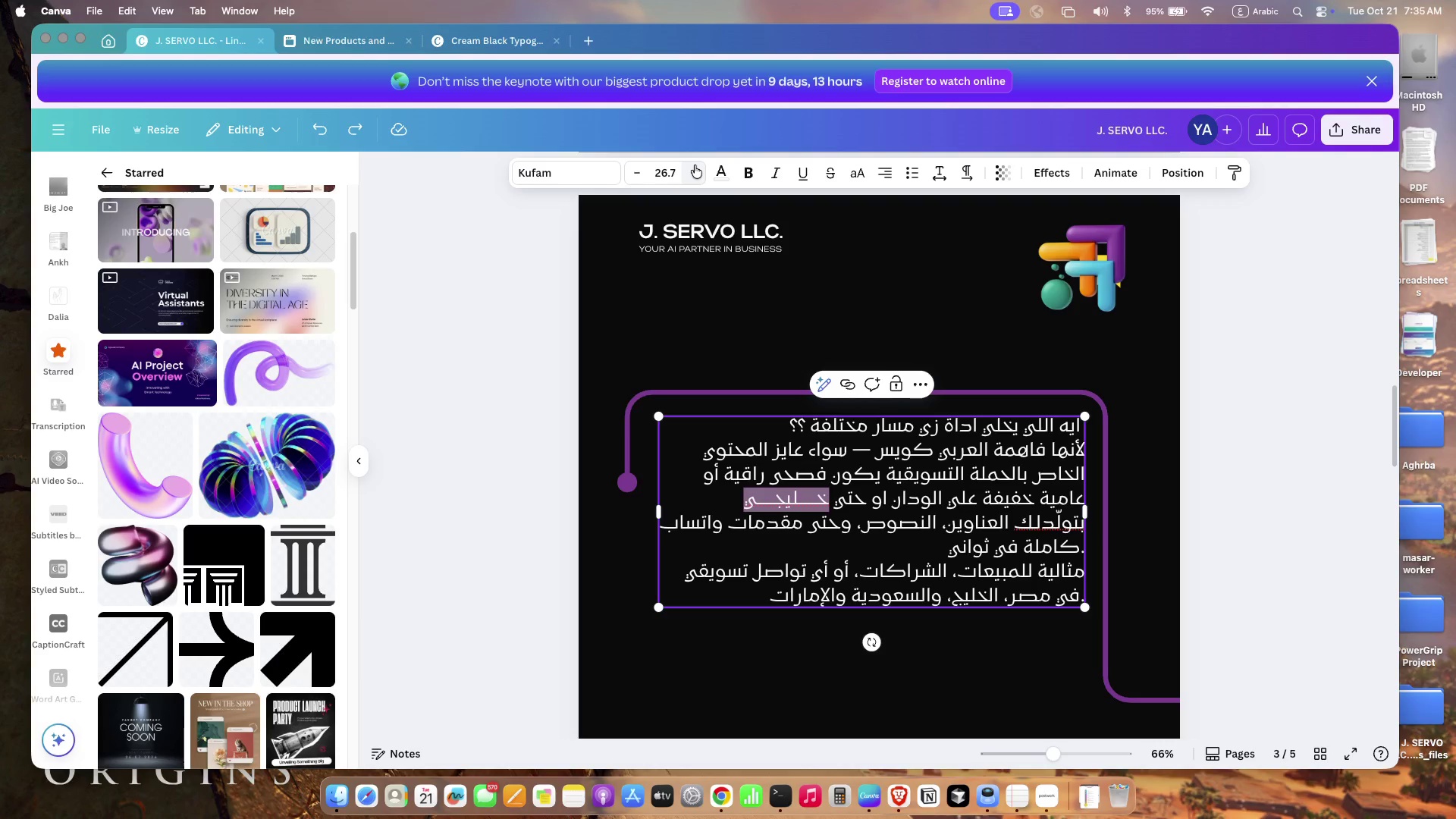 
key(Meta+Z)
 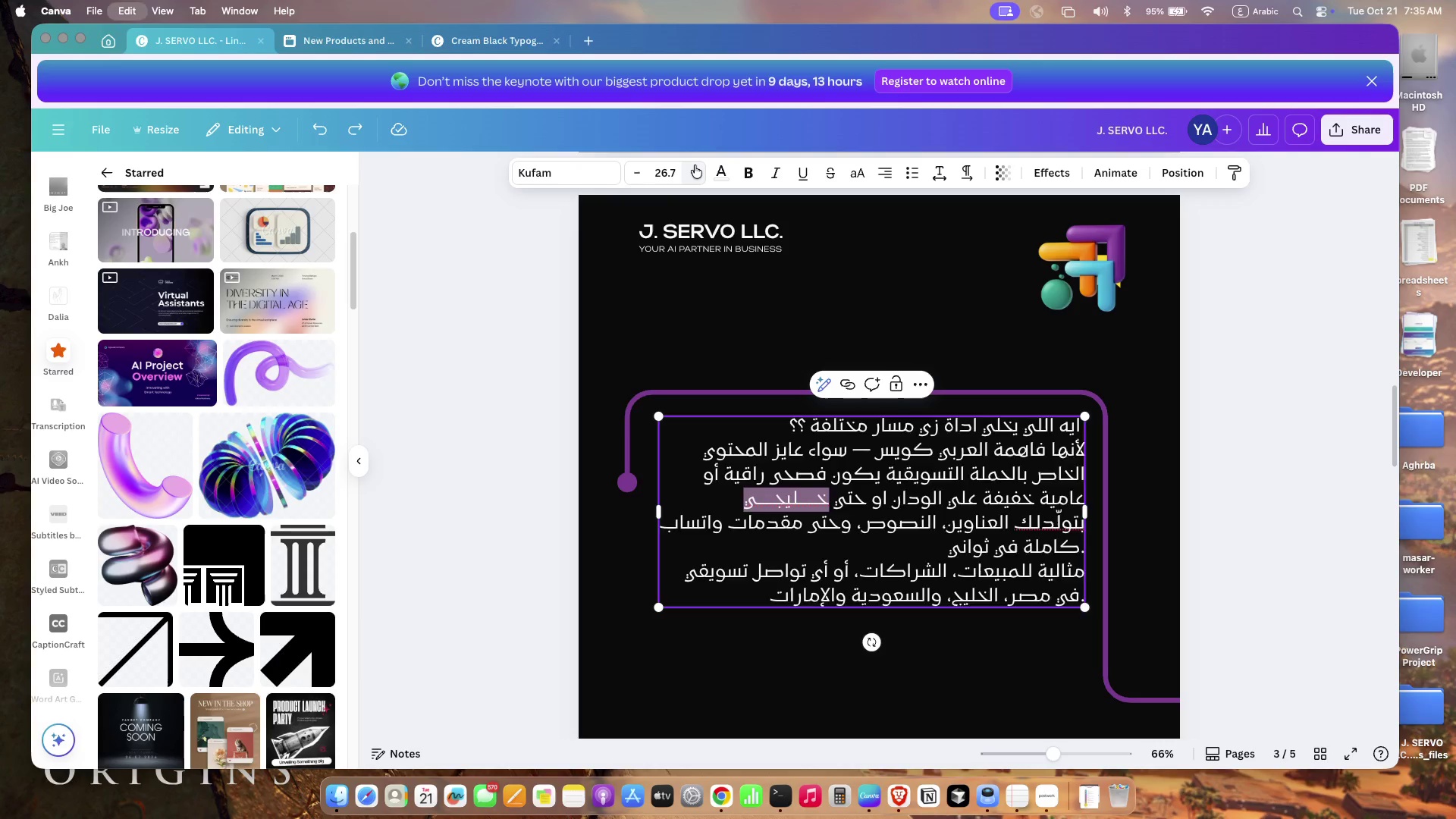 
key(Meta+A)
 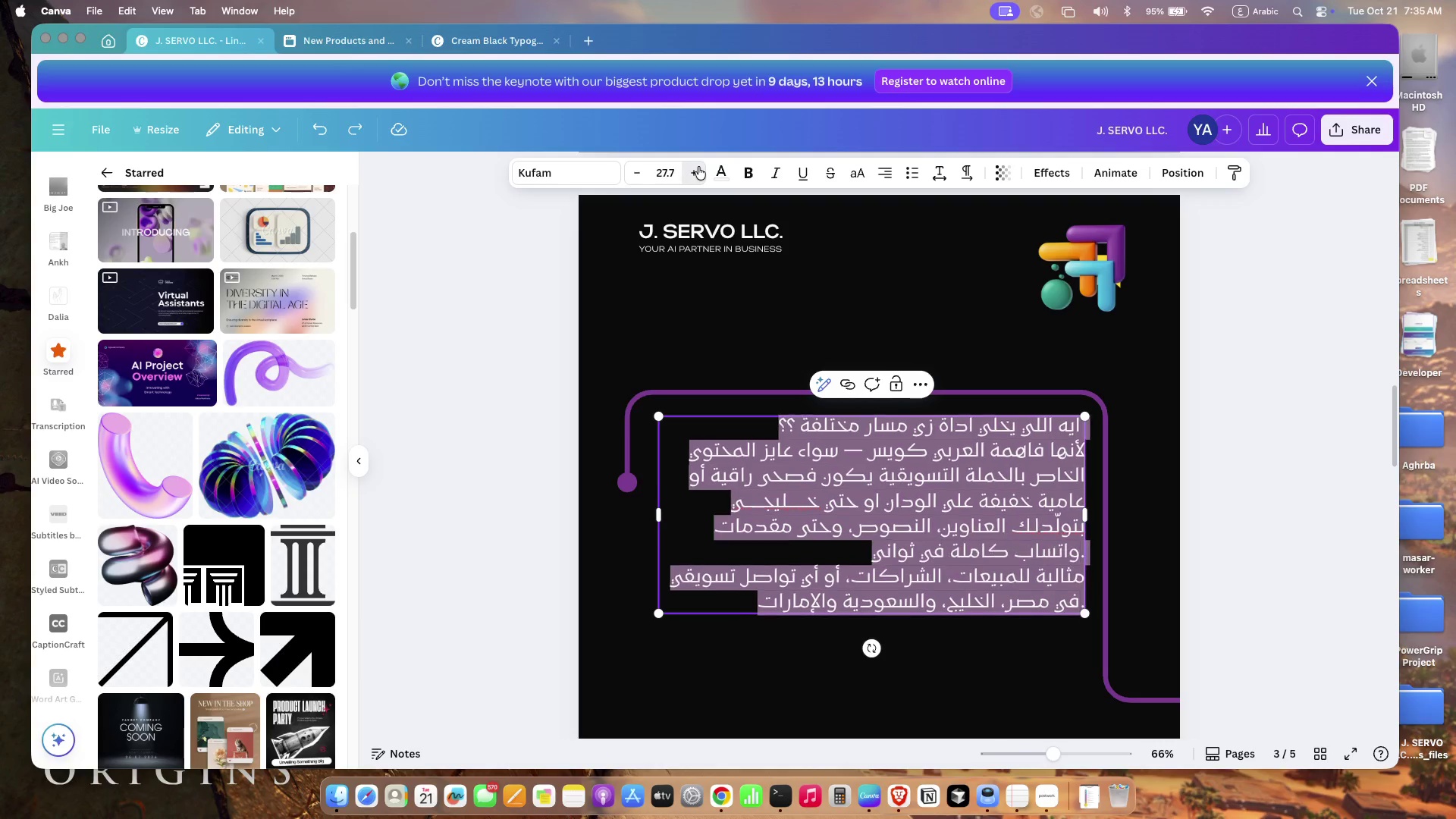 
double_click([698, 167])
 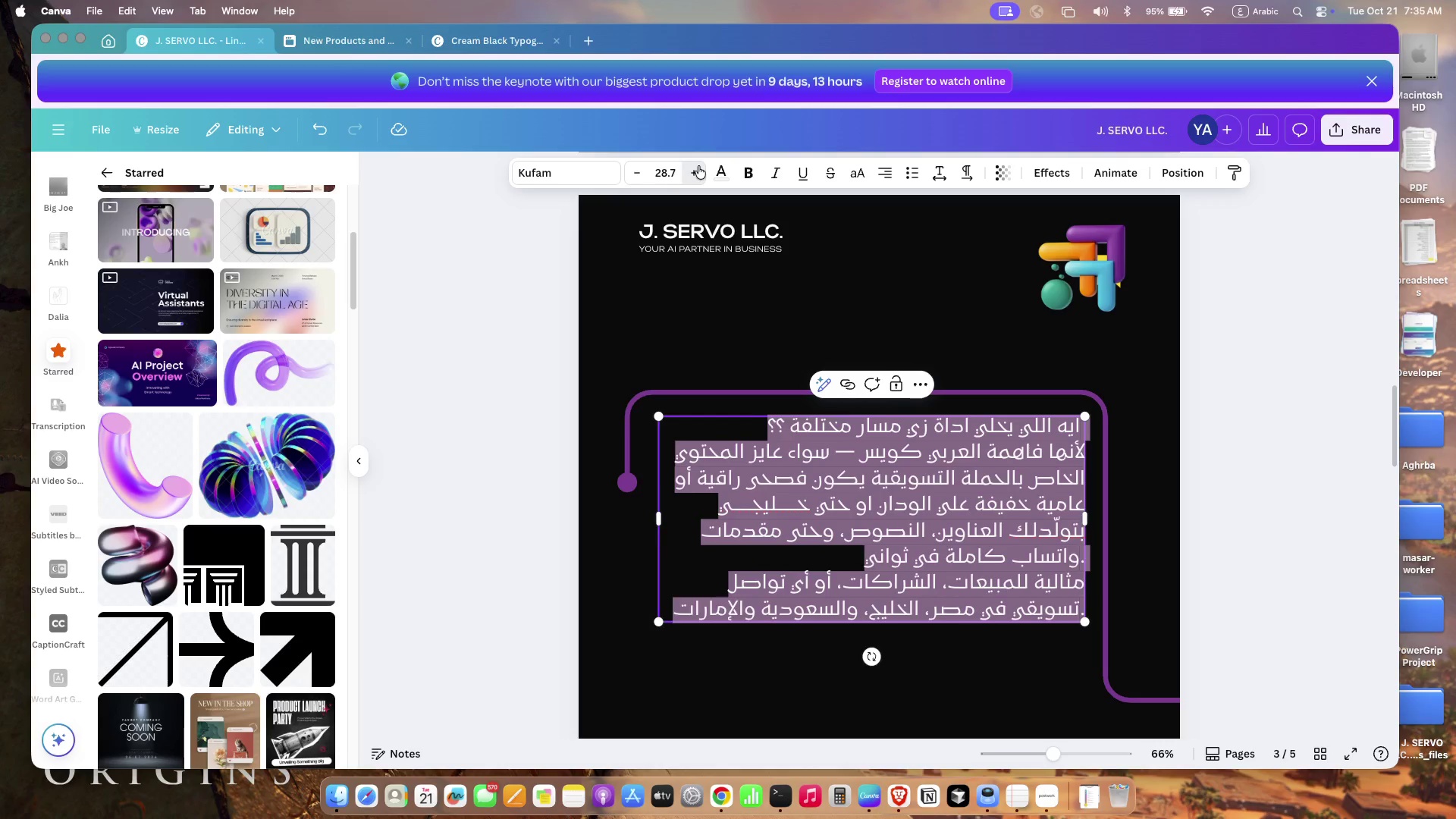 
left_click([698, 166])
 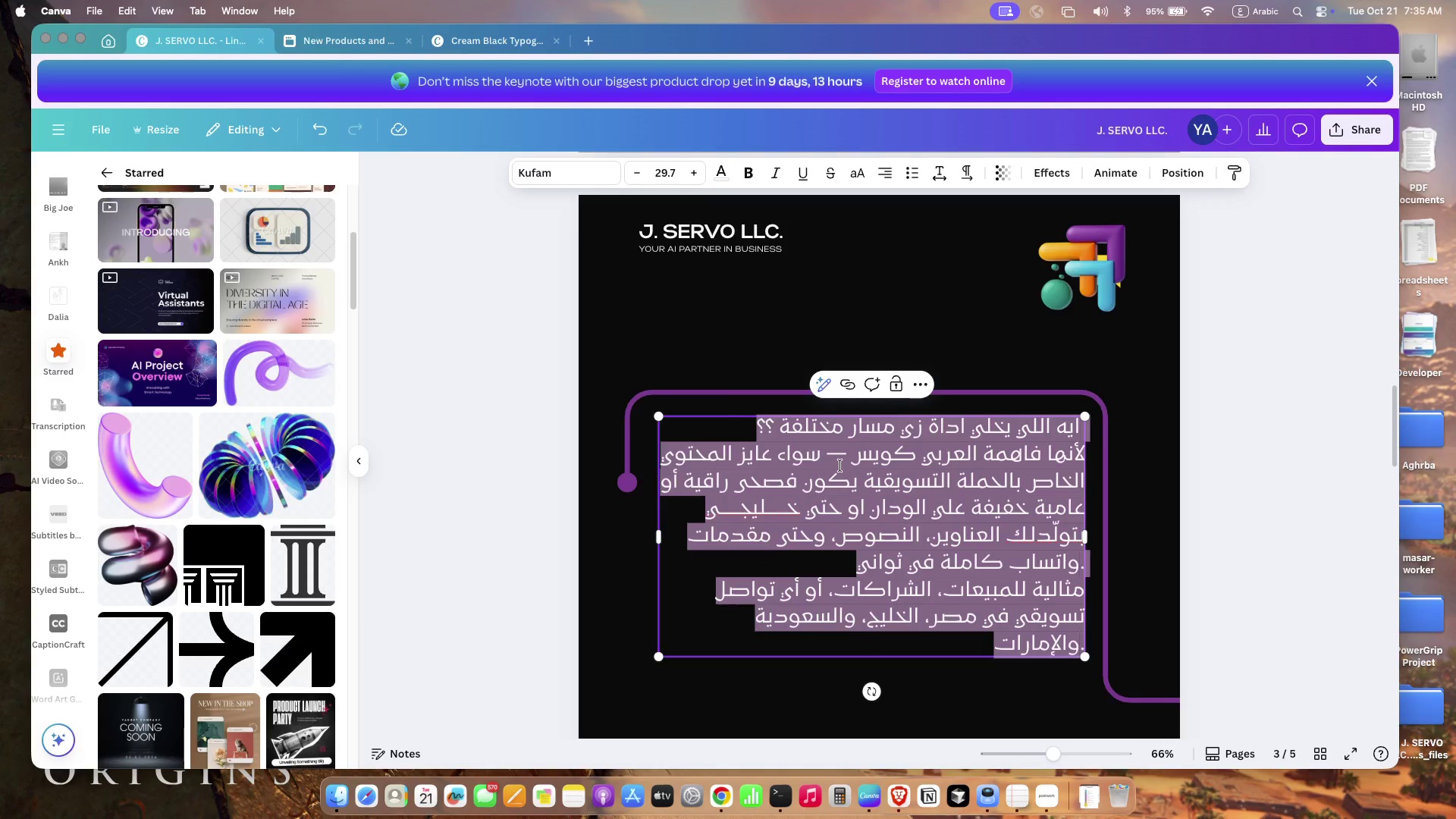 
left_click([840, 466])
 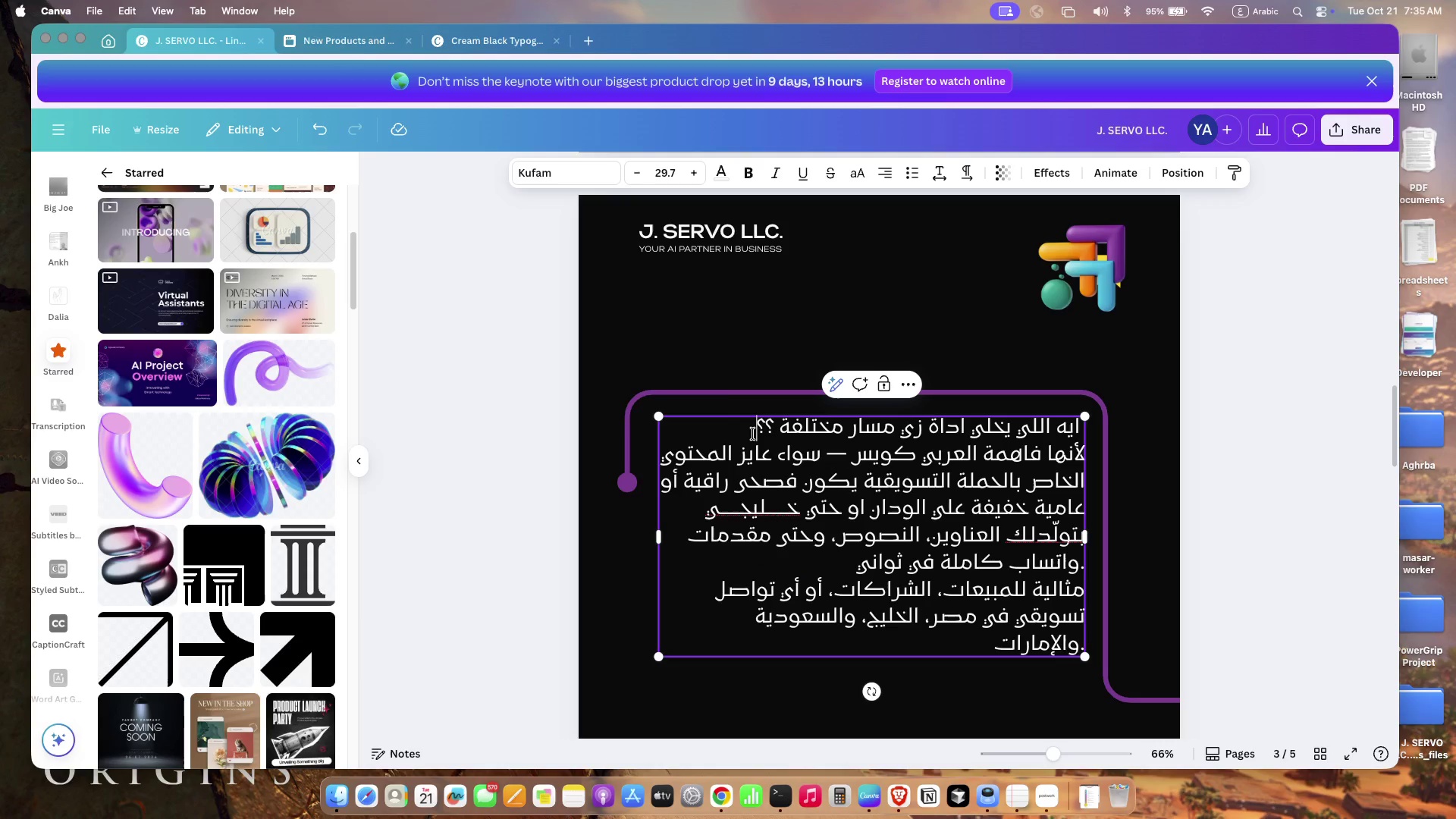 
left_click([753, 434])
 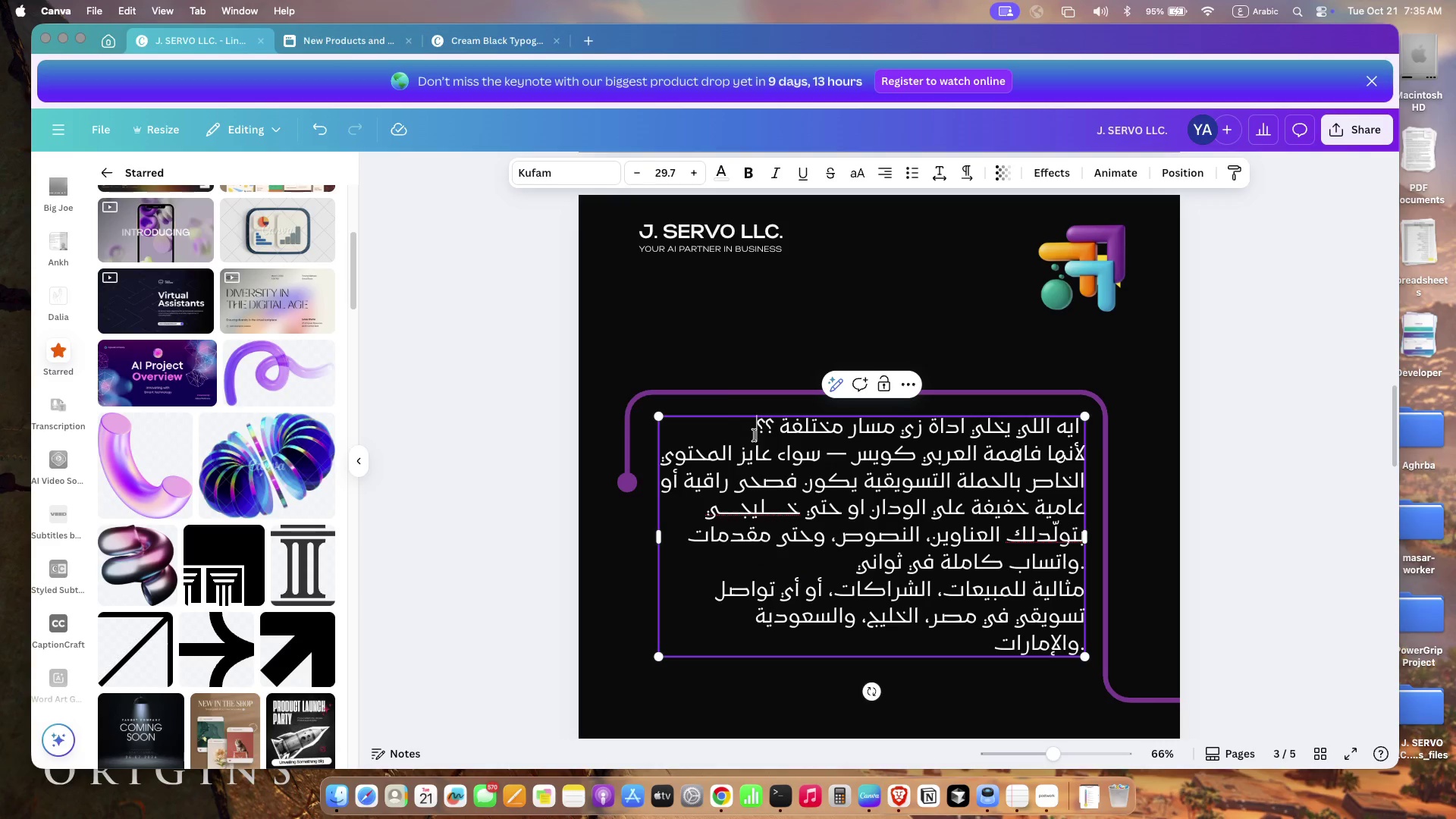 
key(Enter)
 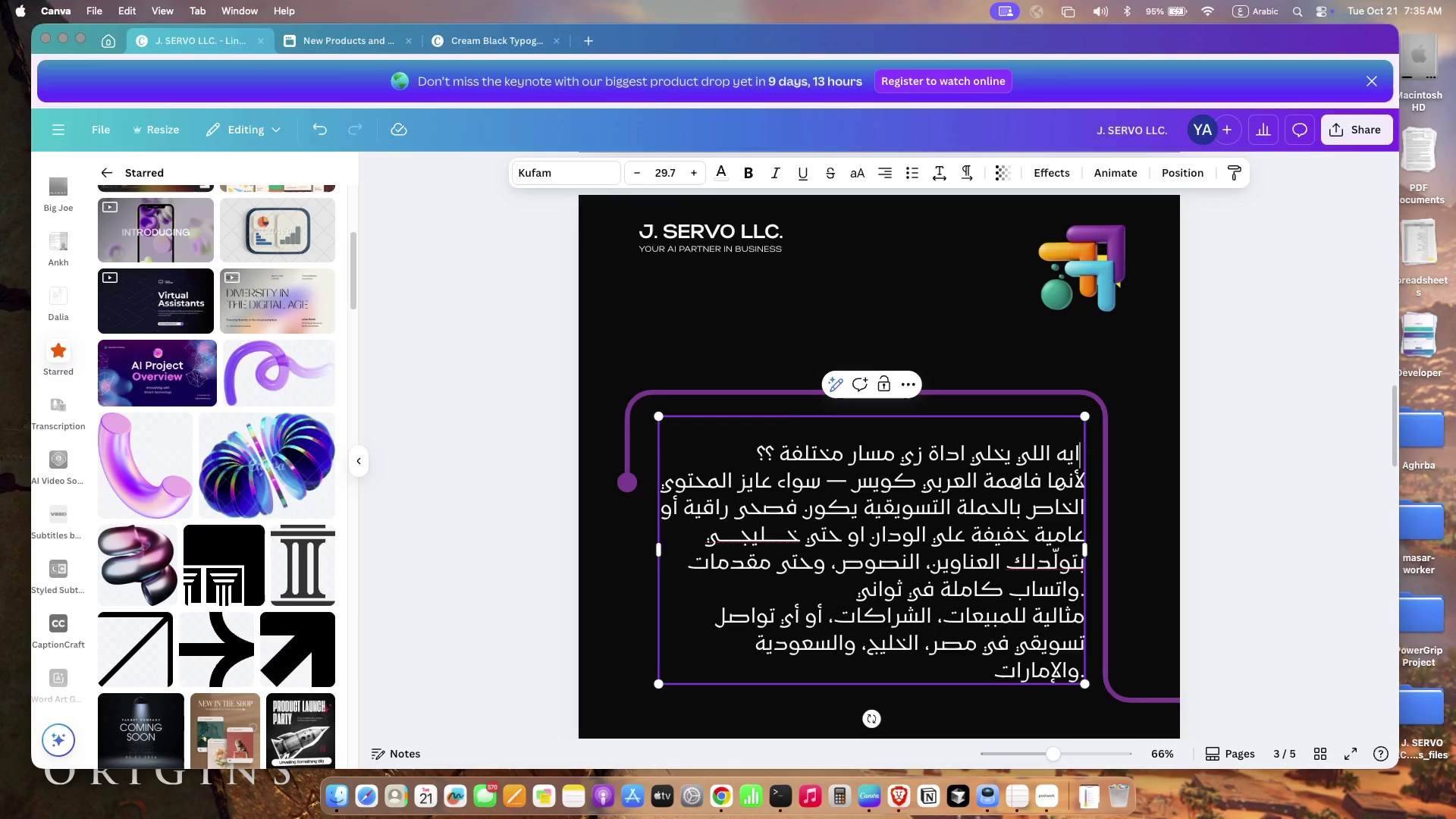 
key(Meta+Z)
 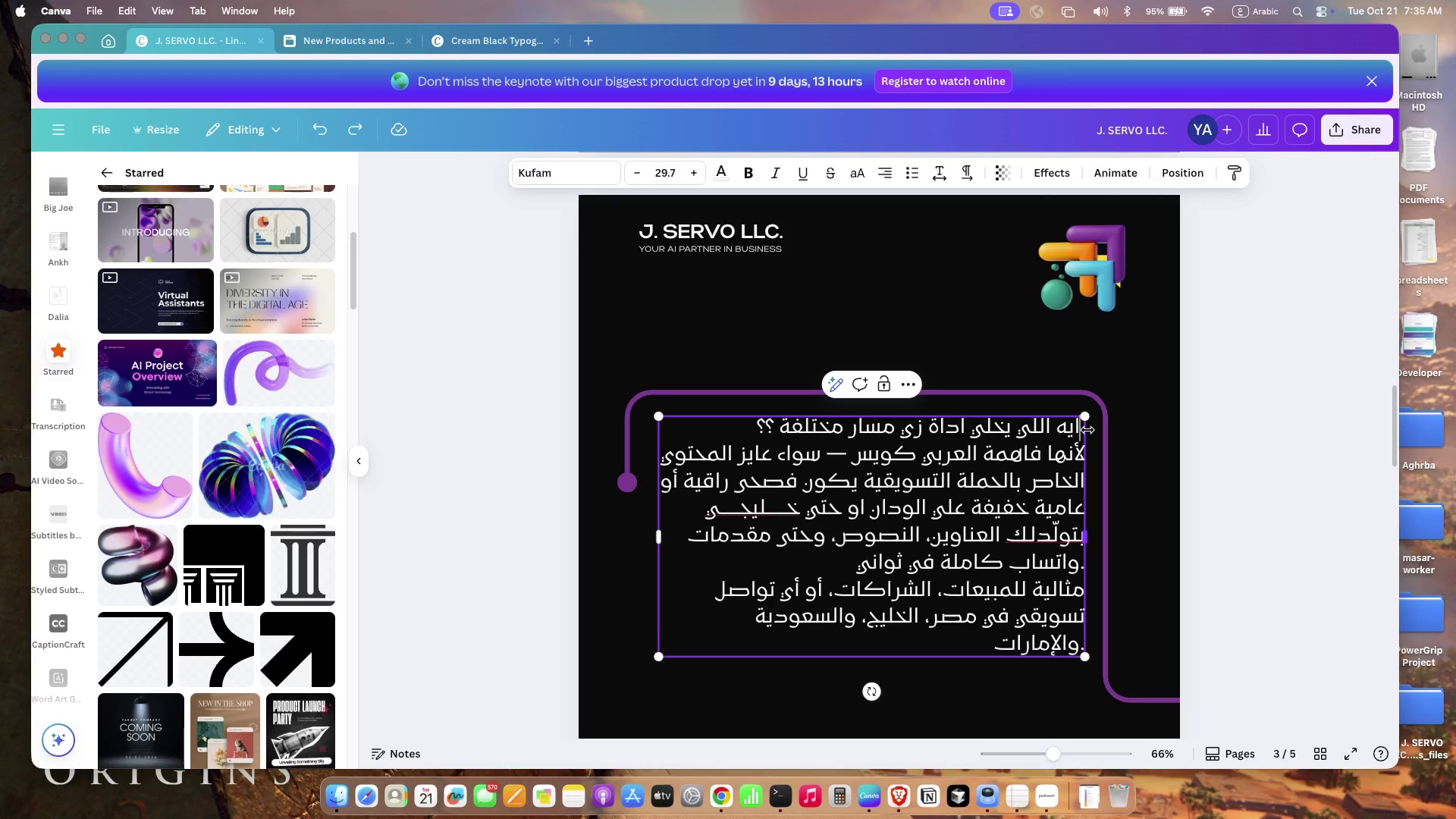 
left_click([1078, 430])
 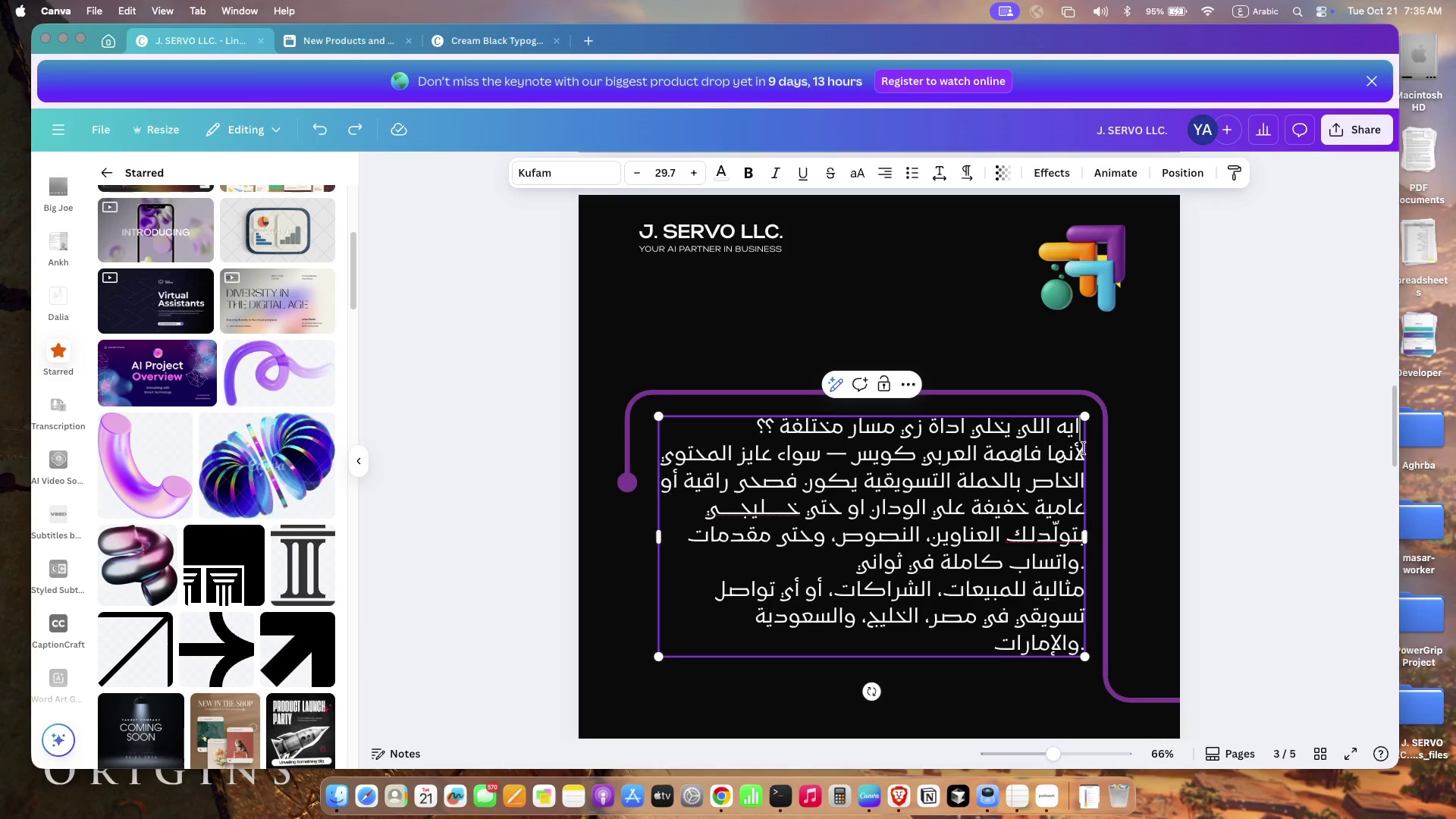 
key(Enter)
 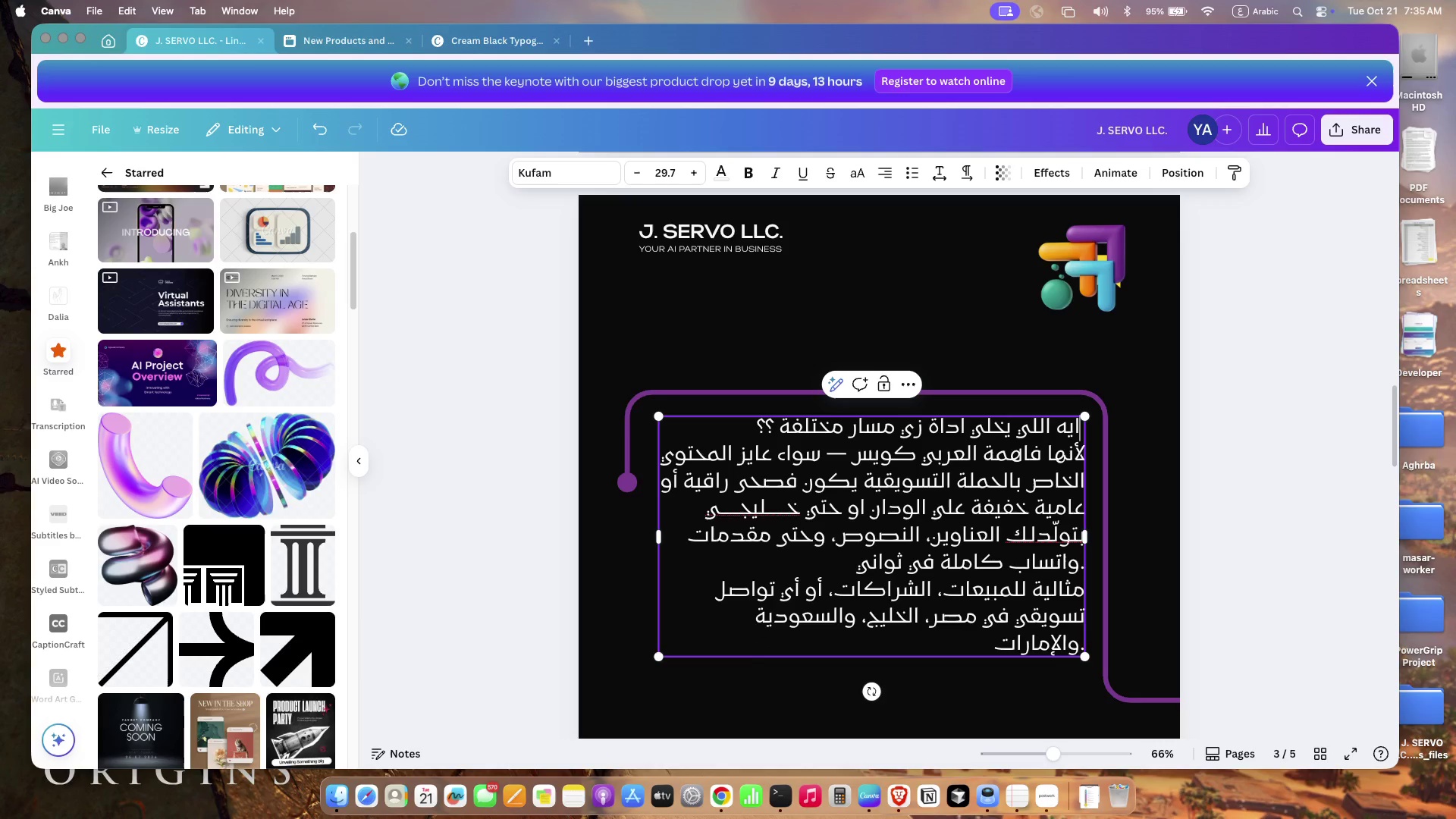 
key(Meta+Z)
 